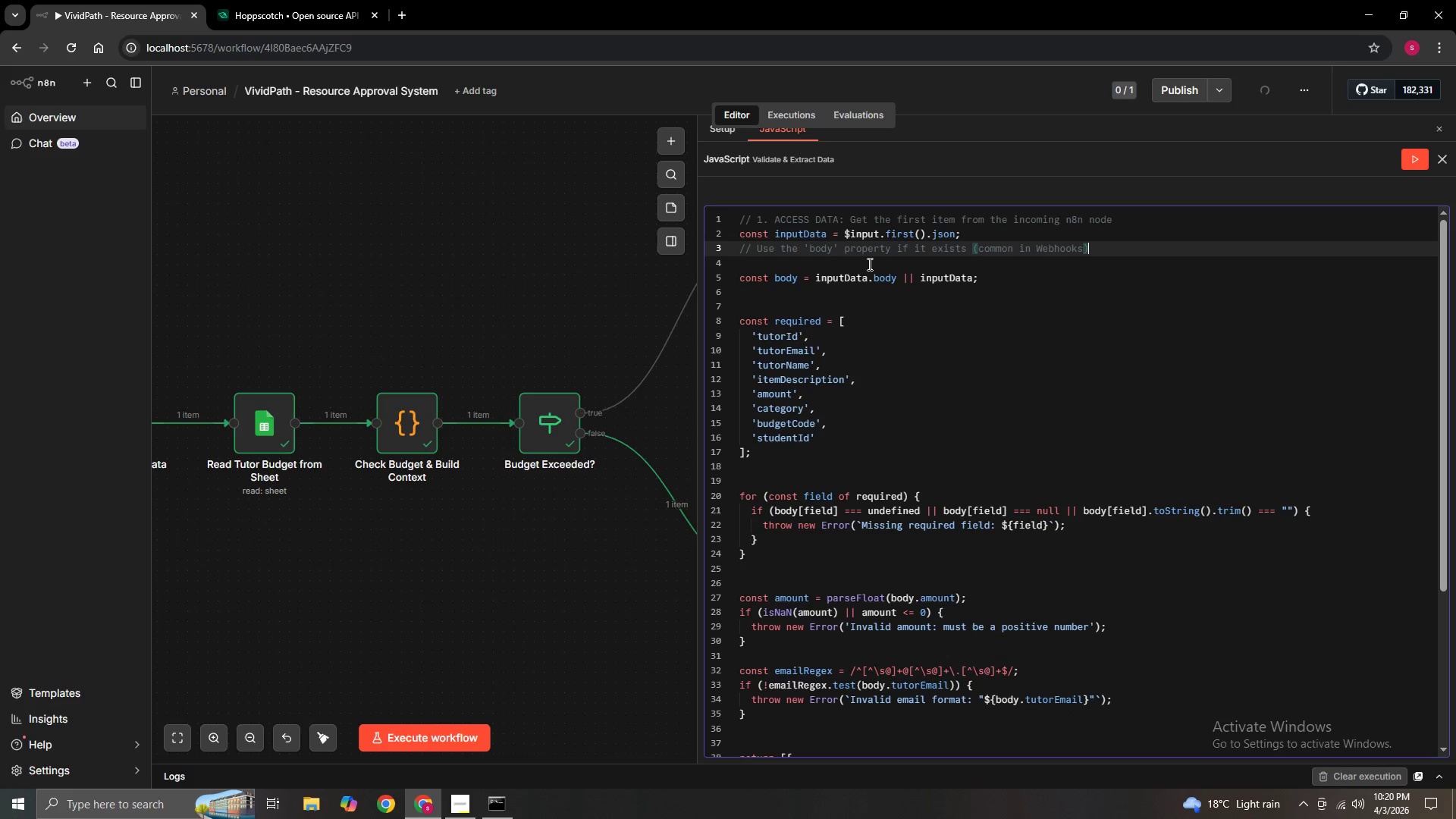 
key(ArrowRight)
 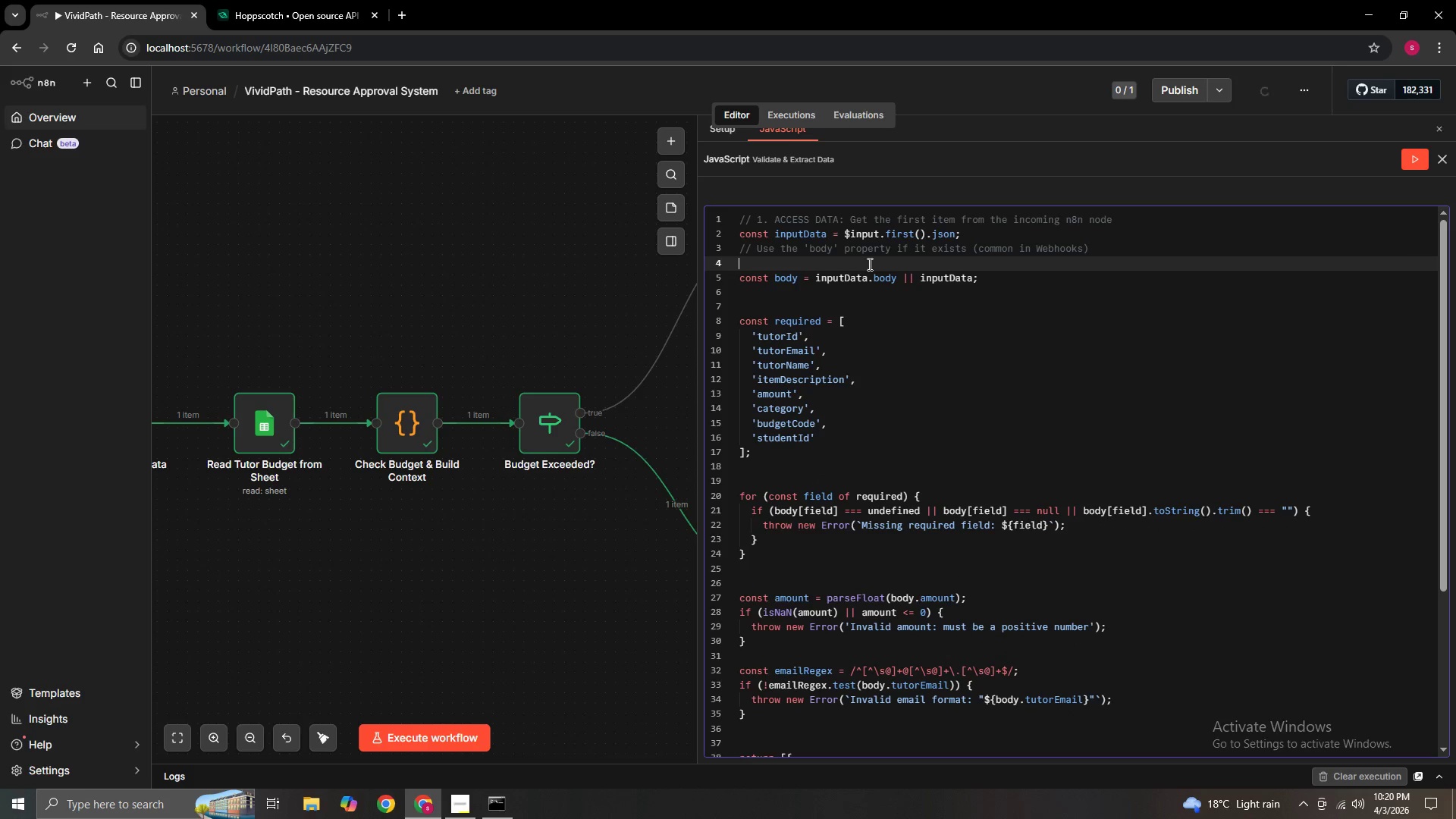 
type(// otherwise use the toop level)
 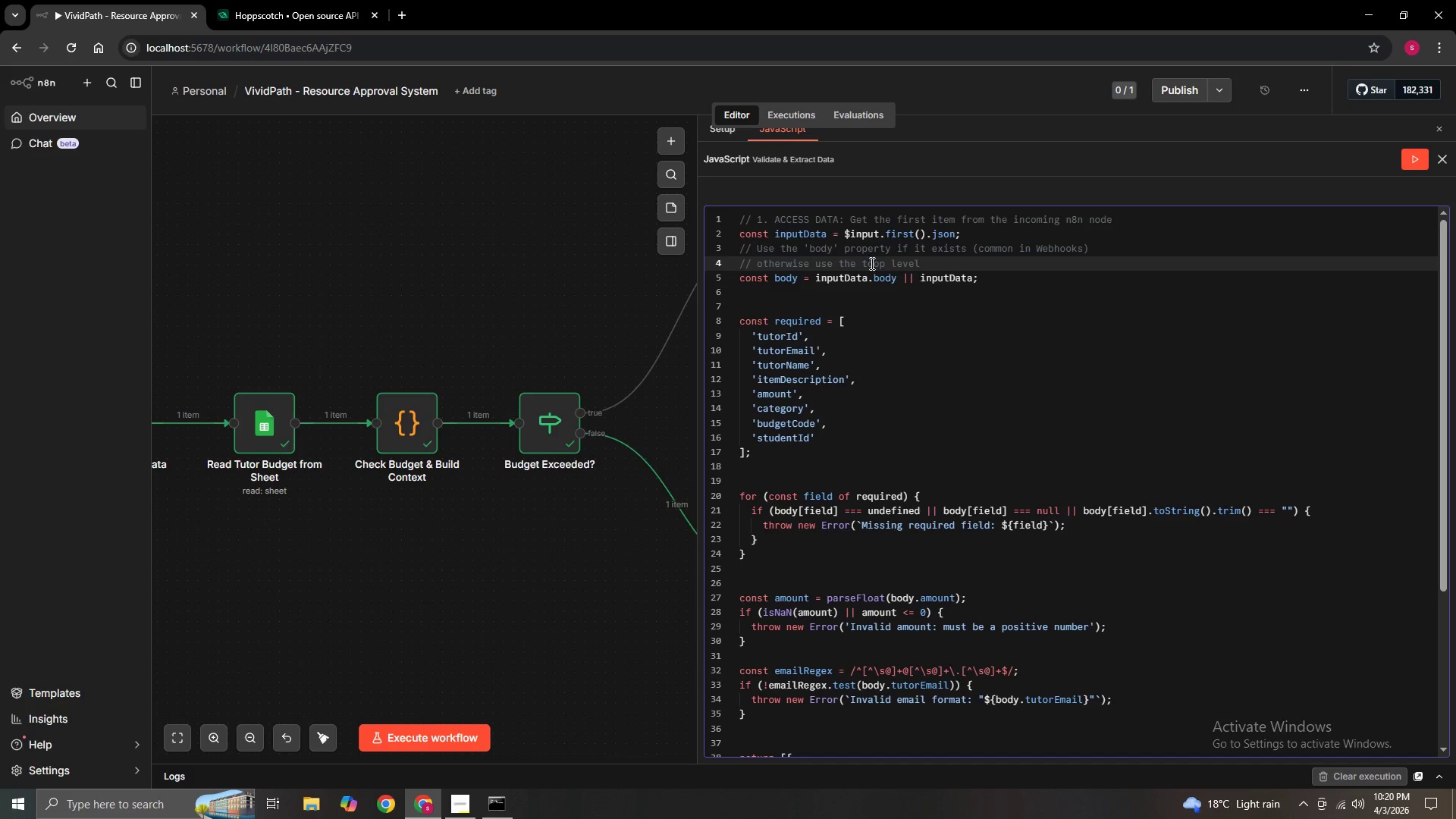 
left_click([874, 263])
 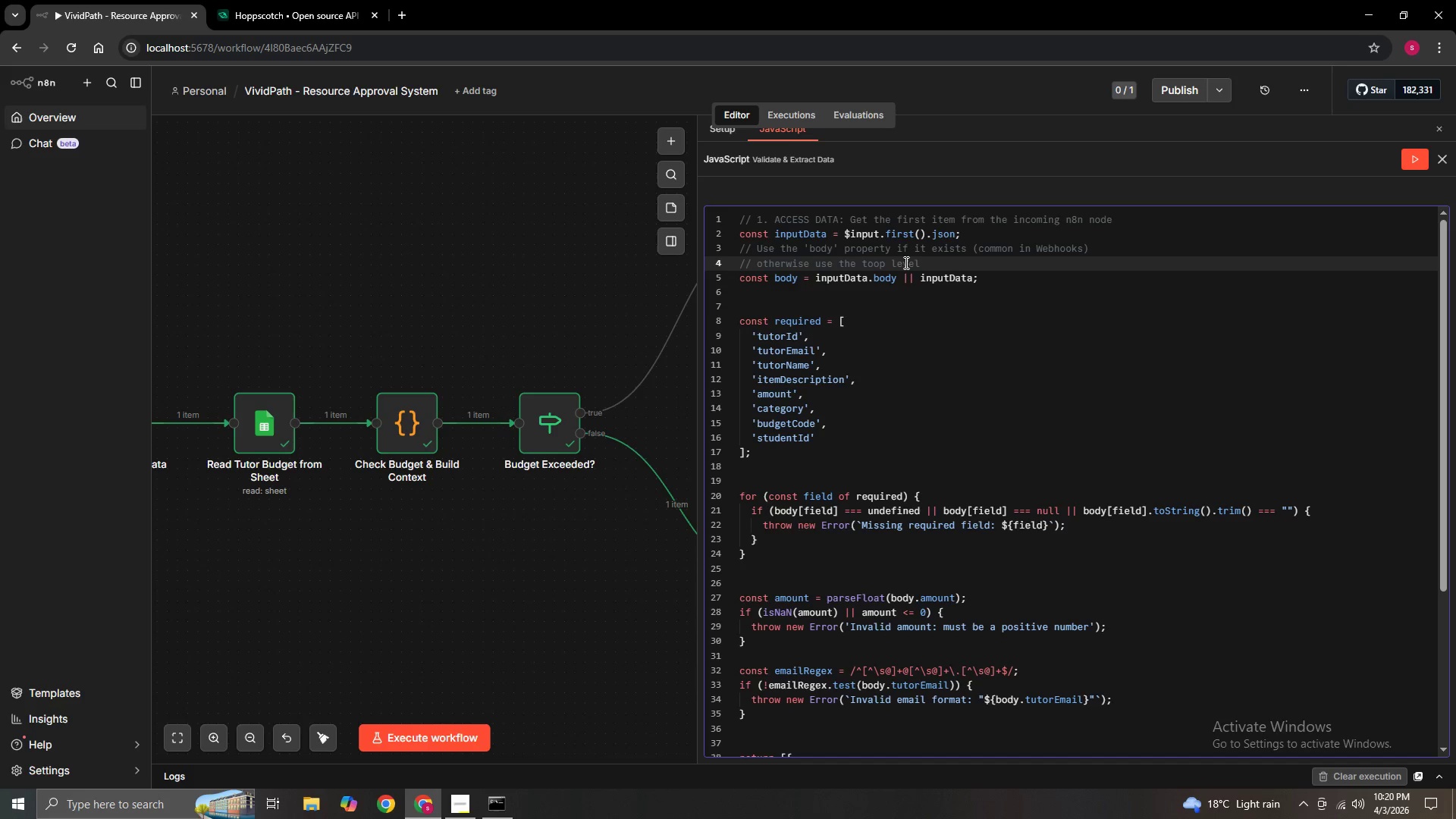 
key(Delete)
 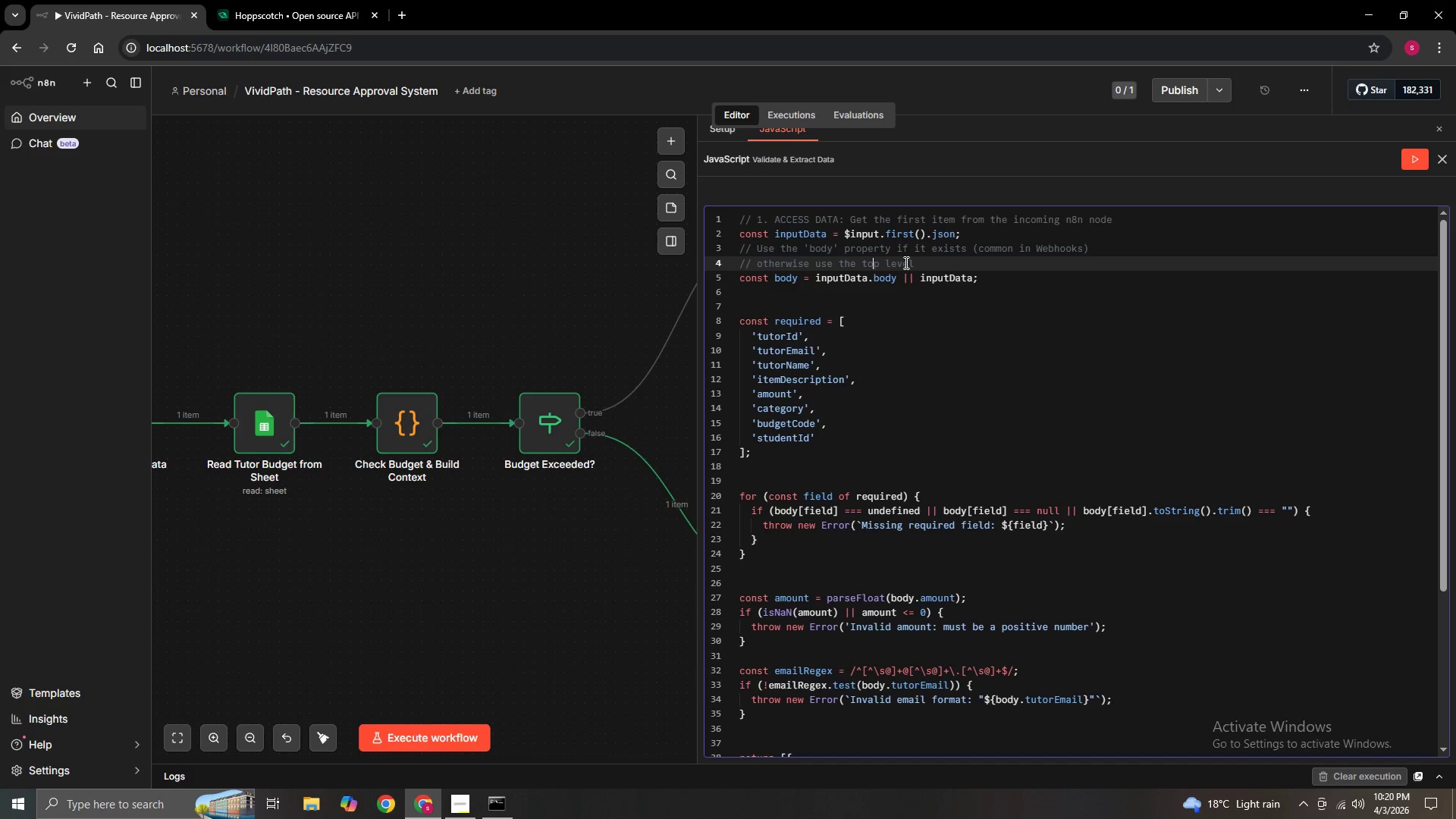 
key(ArrowRight)
 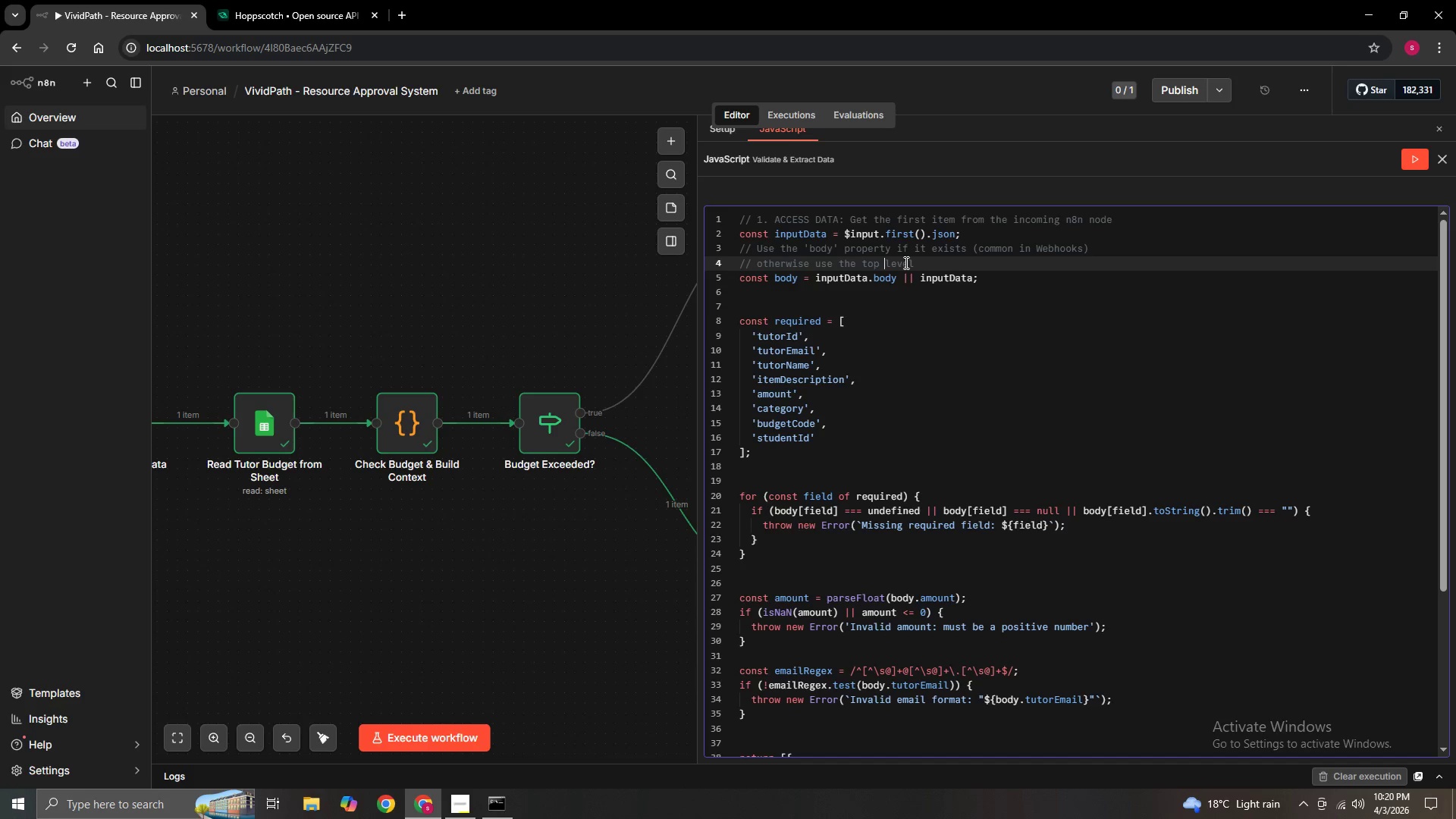 
key(ArrowRight)
 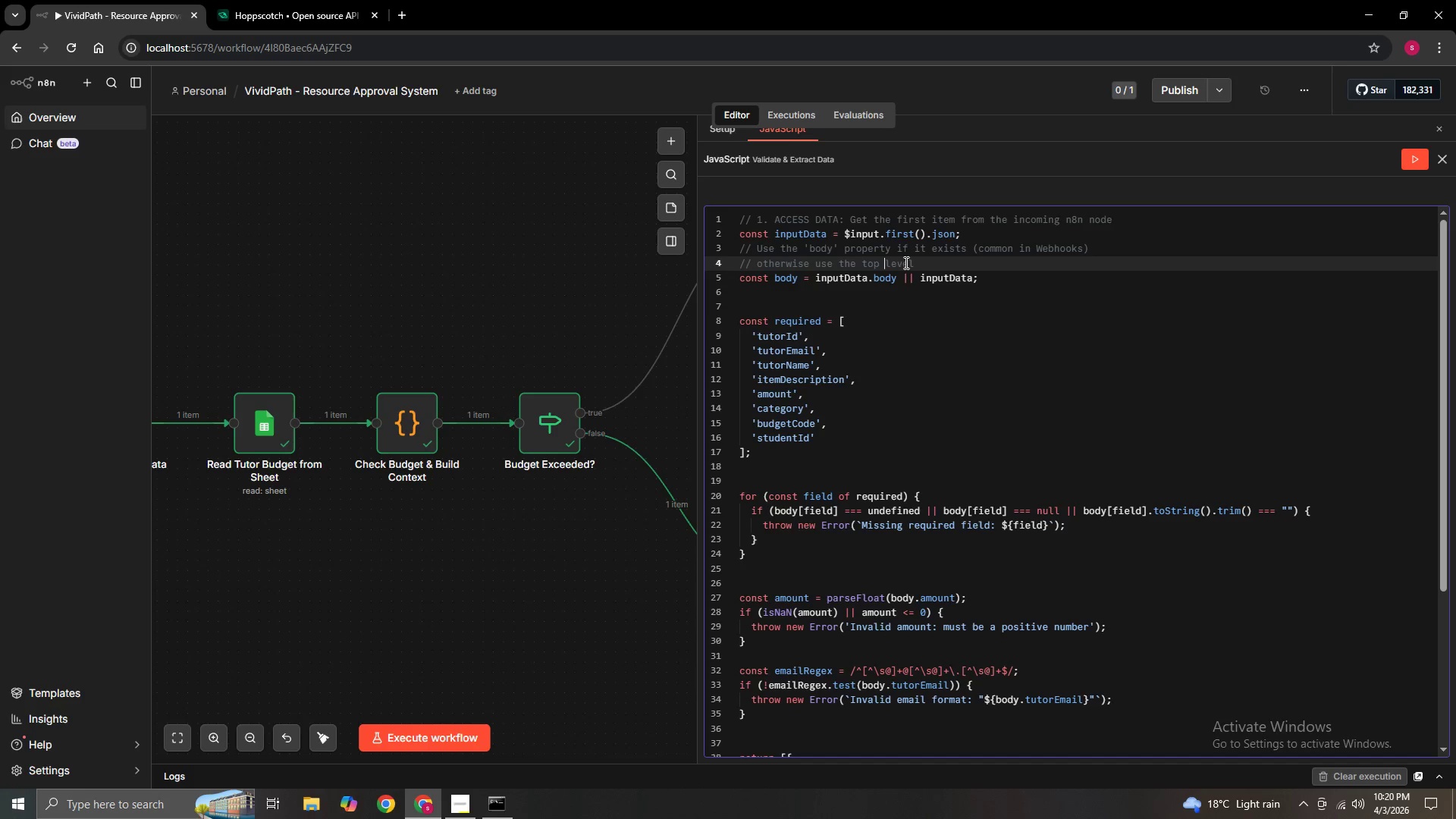 
key(ArrowRight)
 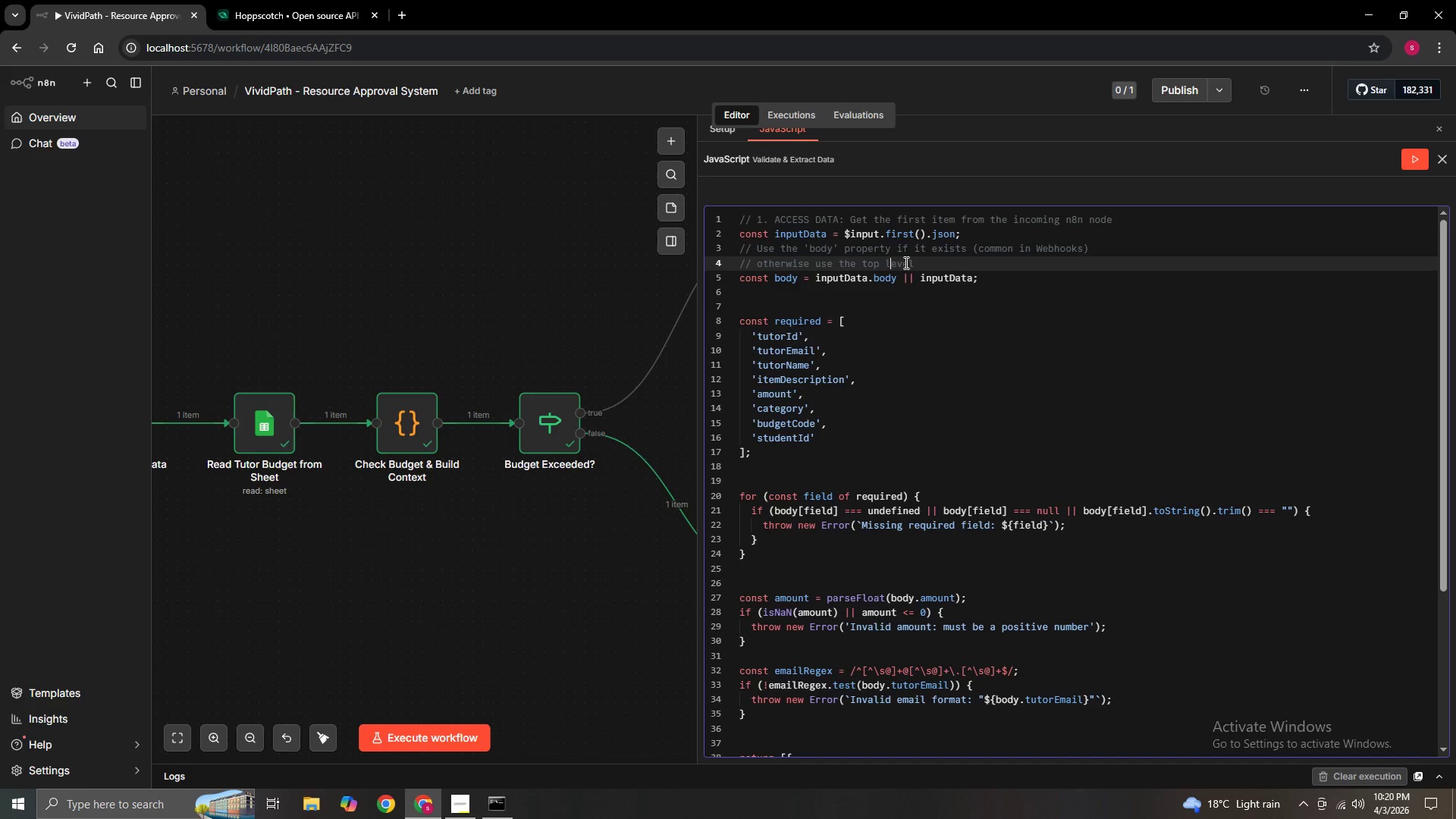 
key(ArrowRight)
 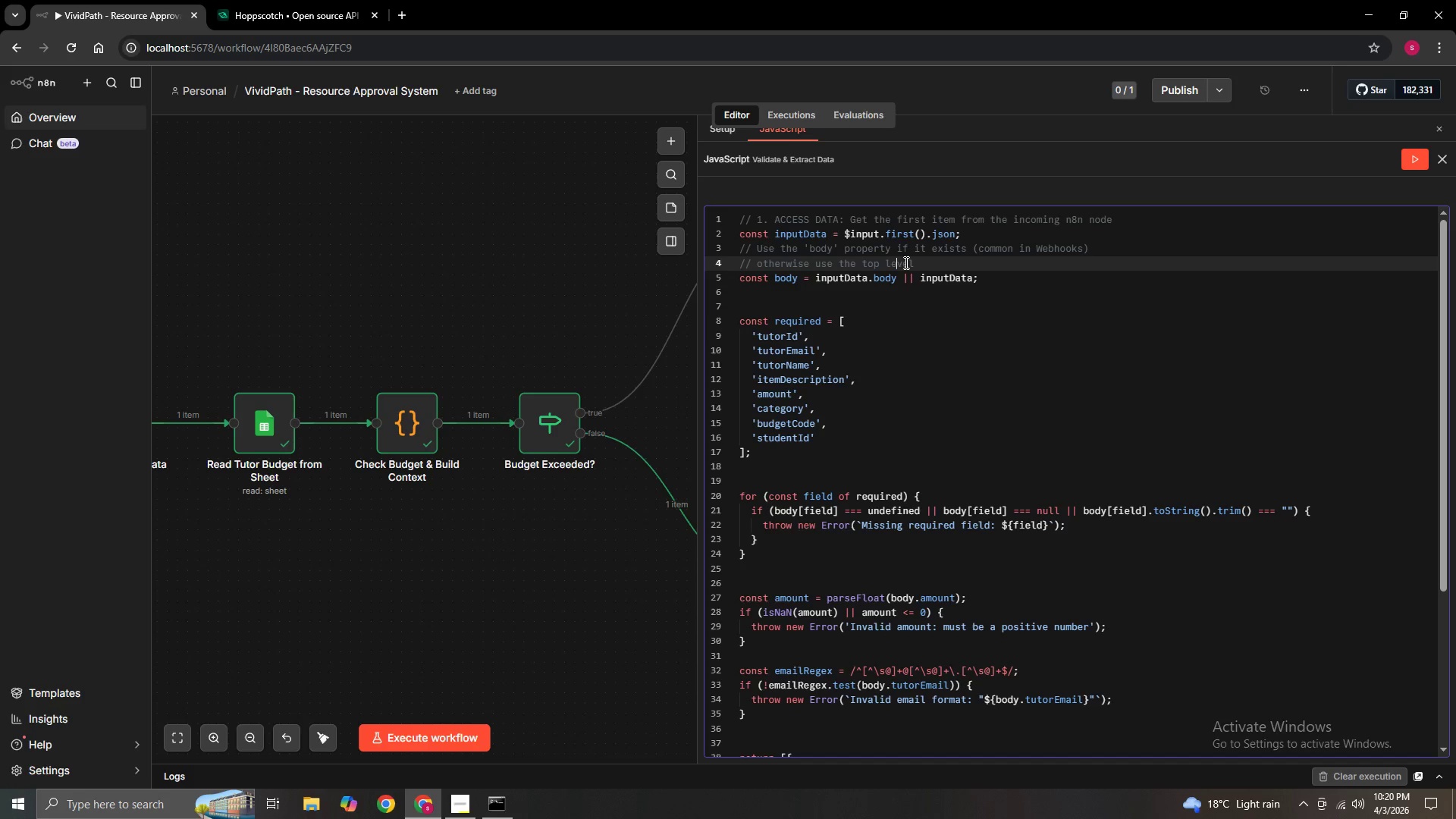 
key(ArrowRight)
 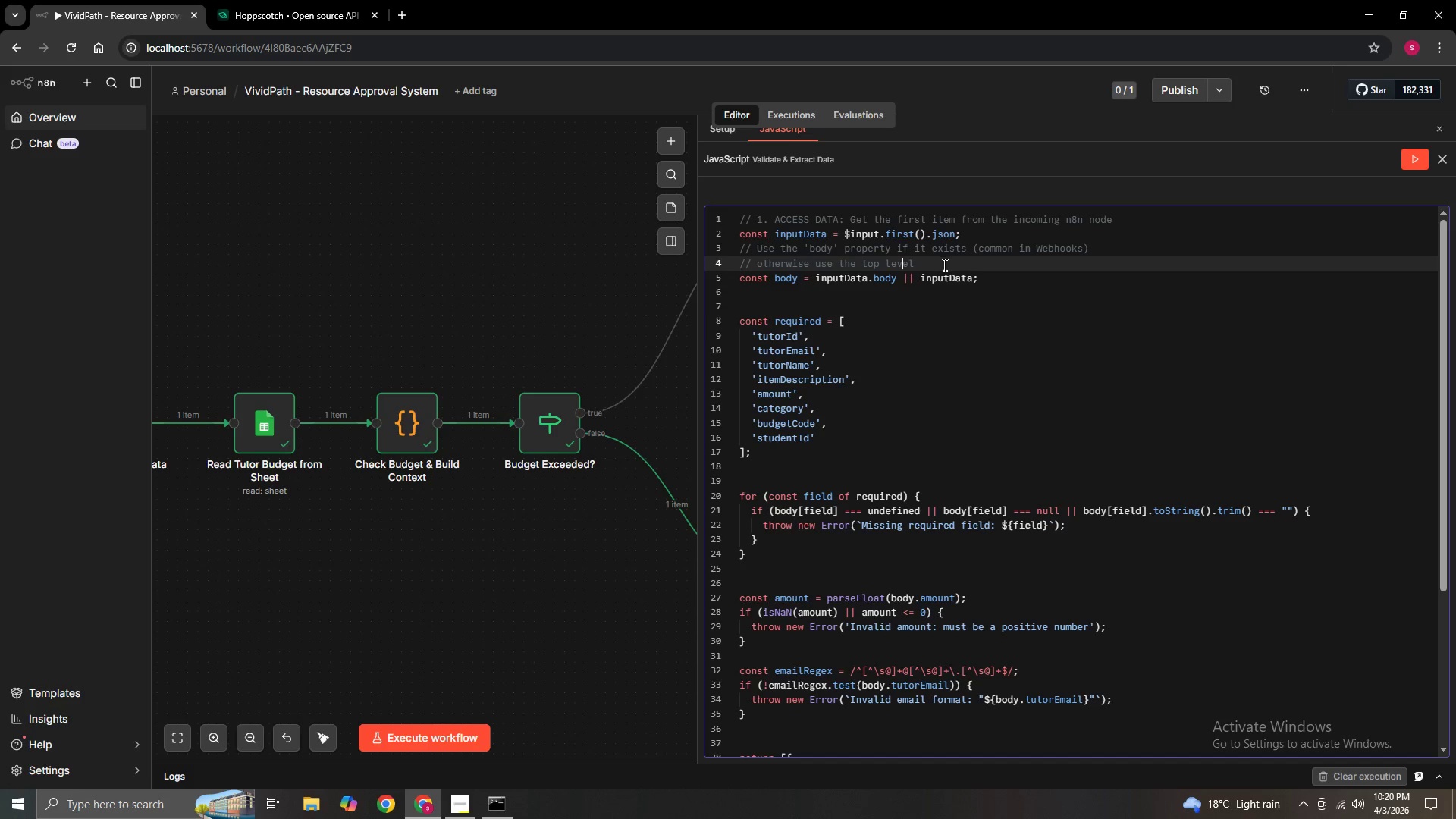 
left_click([949, 265])
 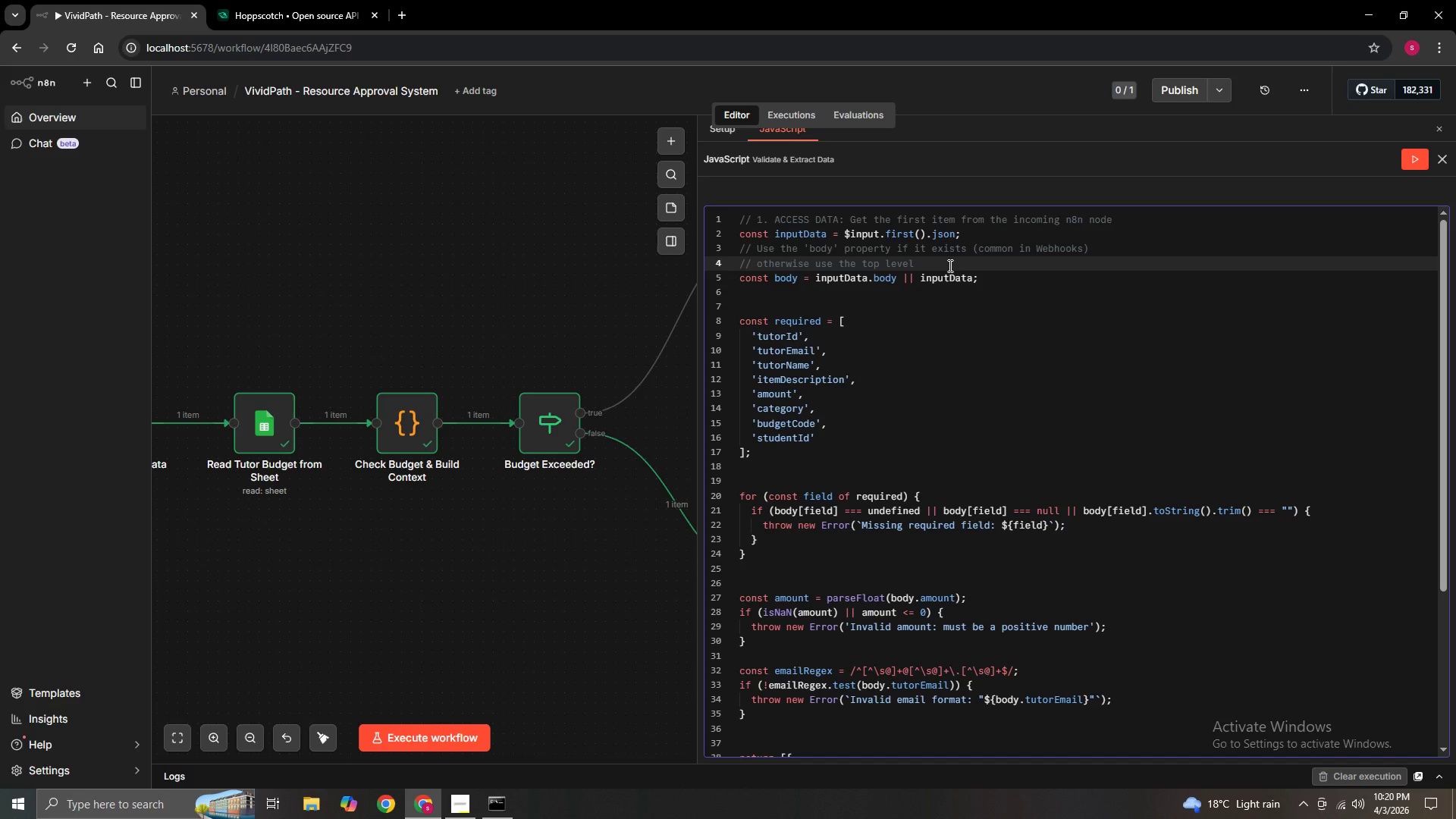 
key(ArrowLeft)
 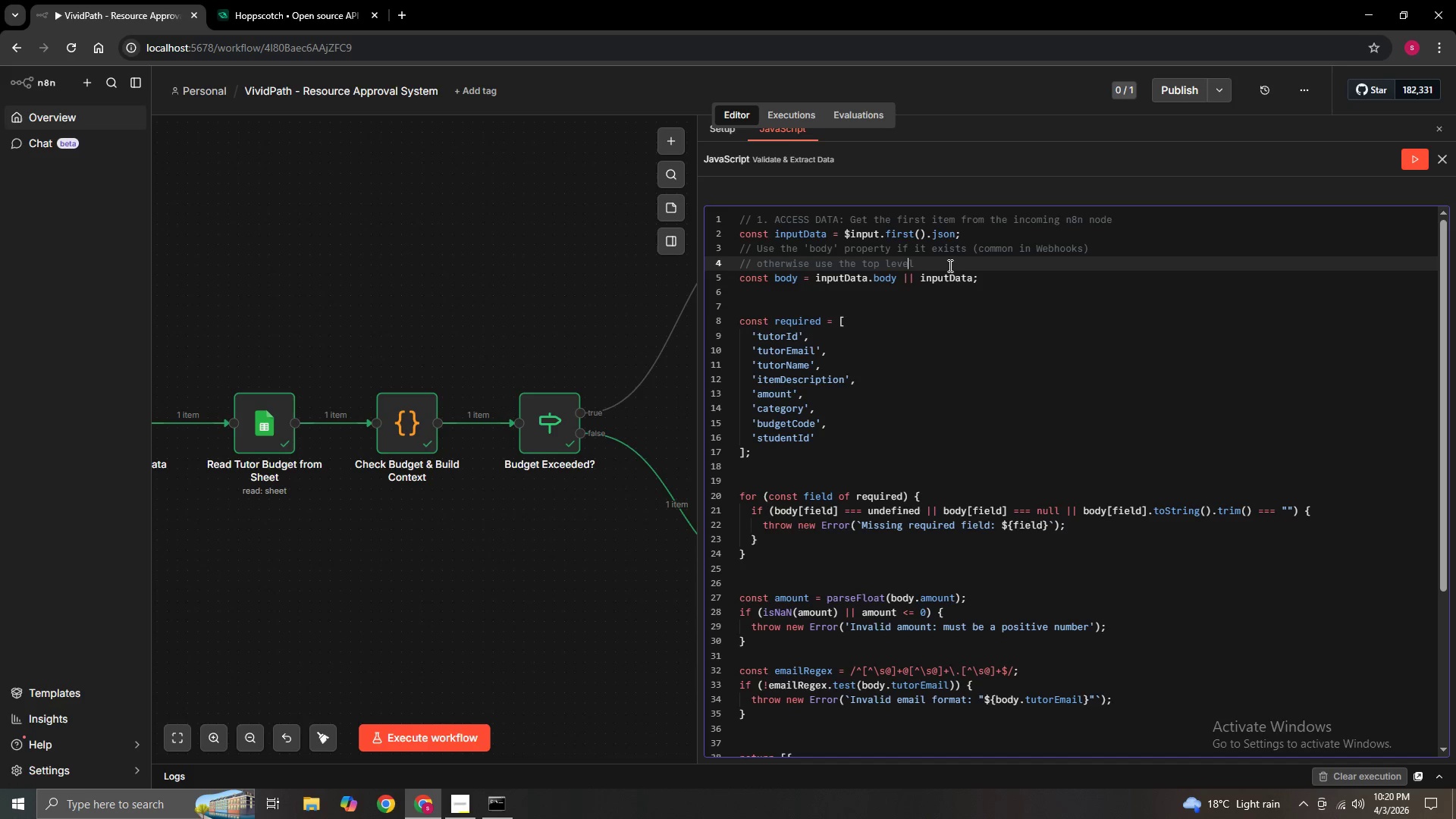 
key(ArrowLeft)
 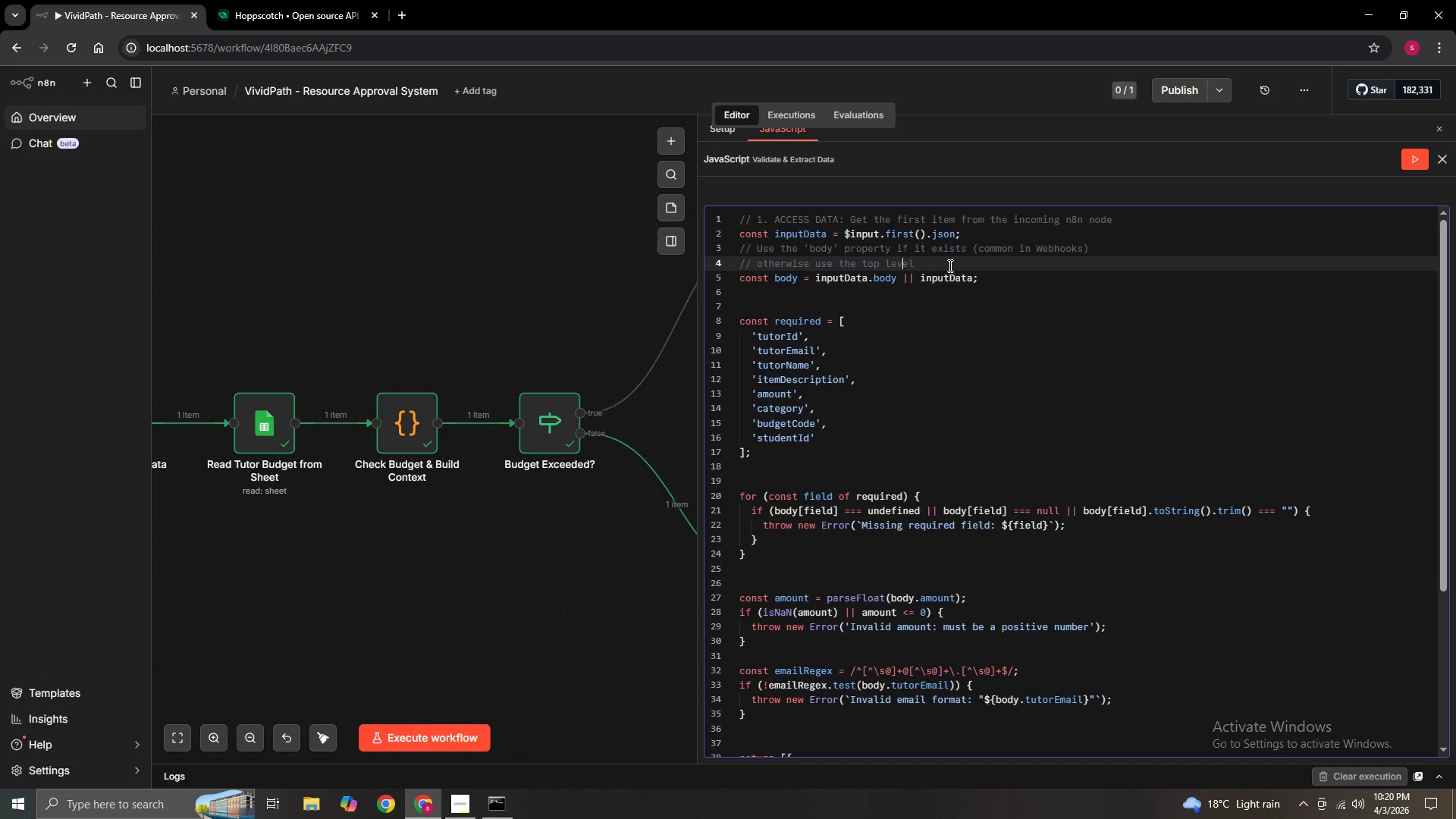 
key(ArrowLeft)
 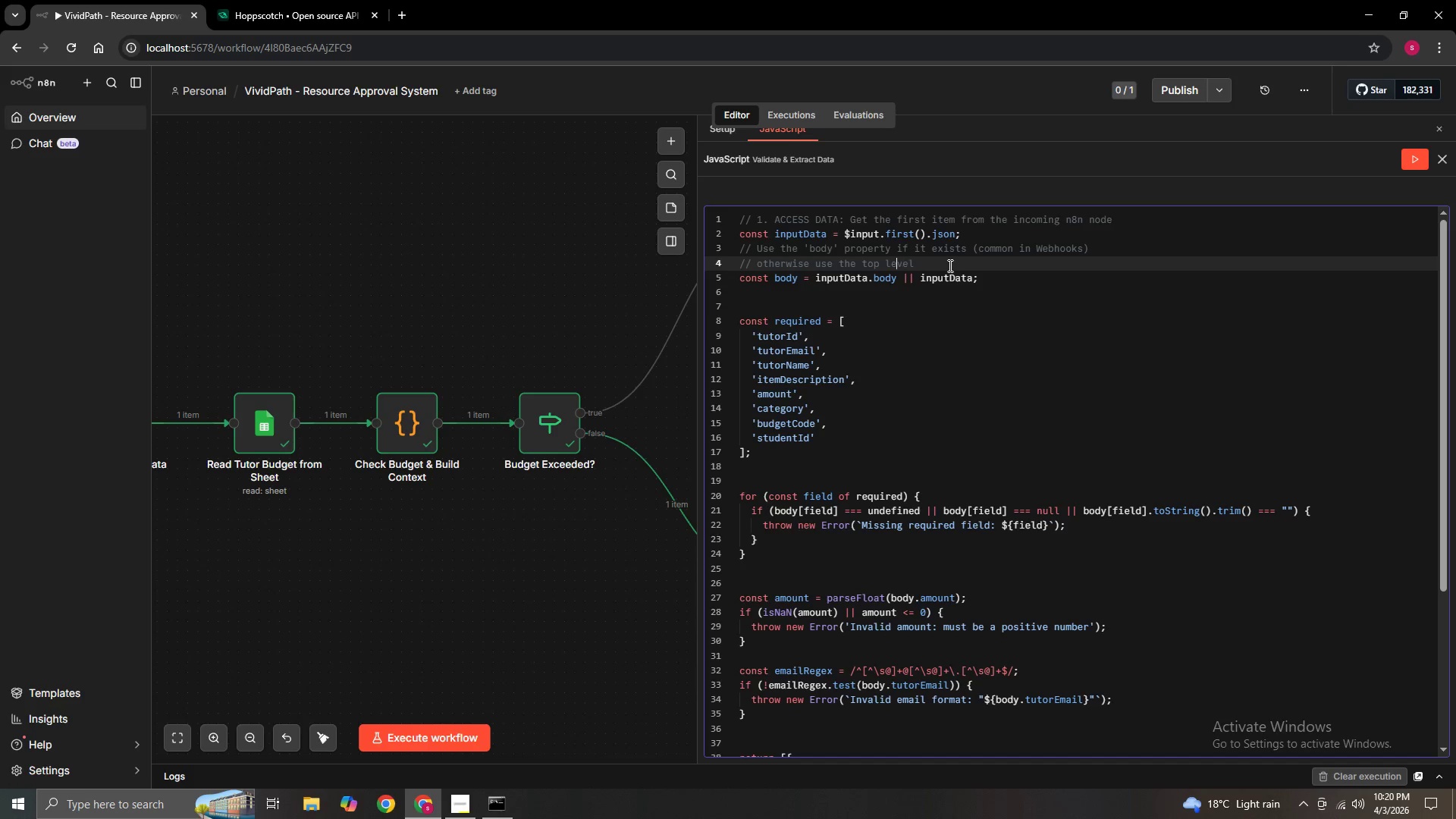 
key(ArrowLeft)
 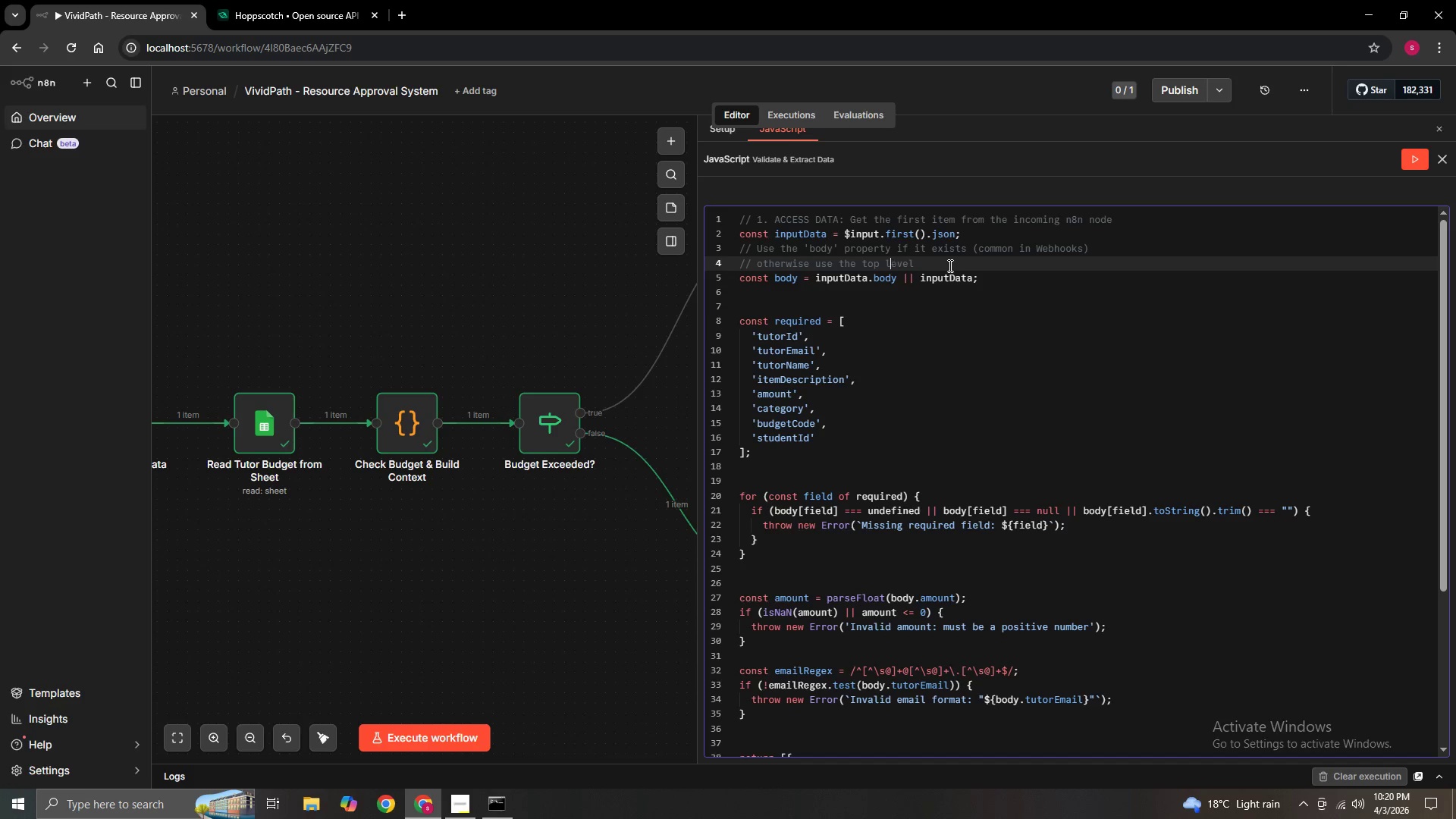 
key(ArrowLeft)
 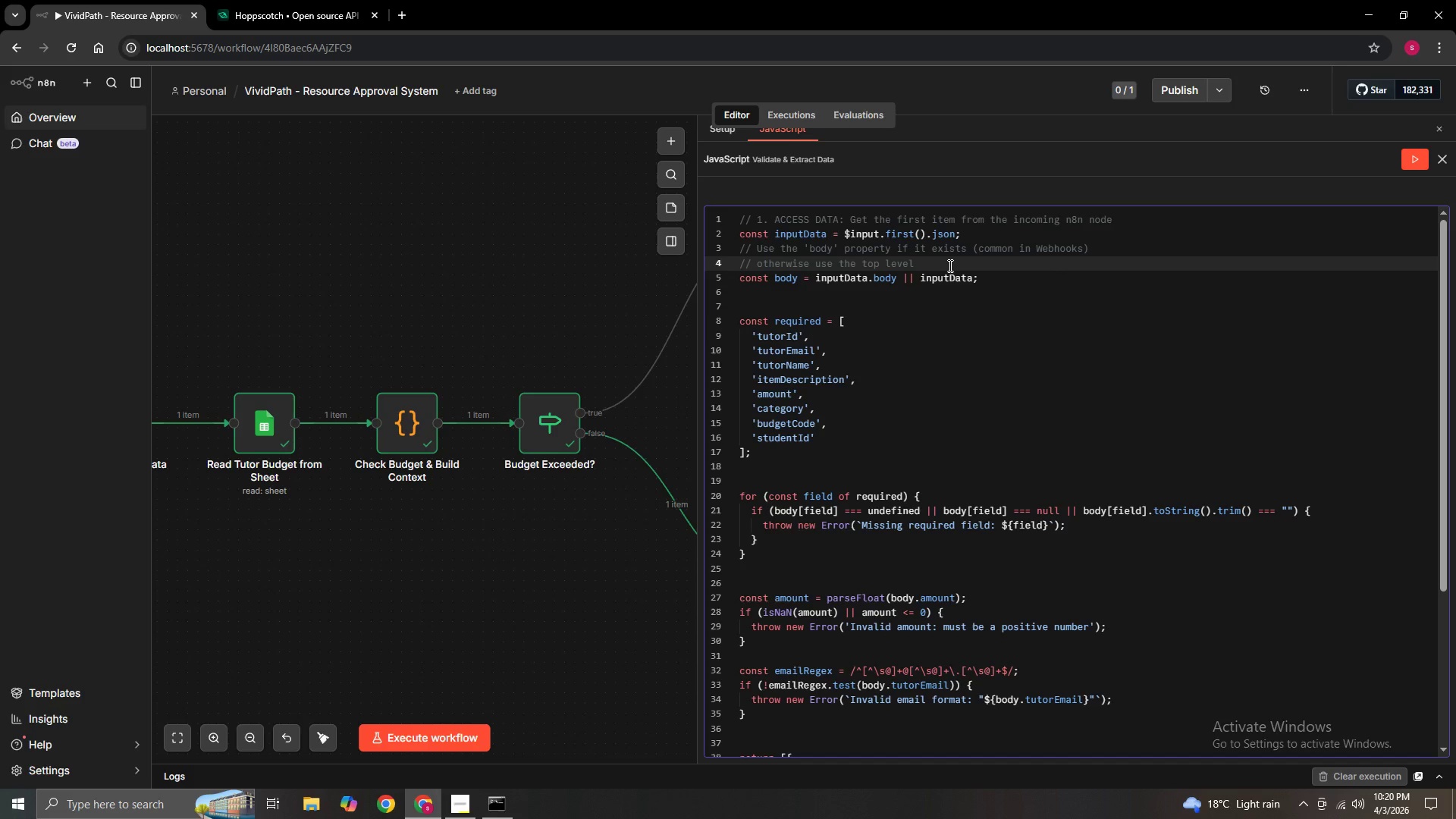 
key(Backspace)
 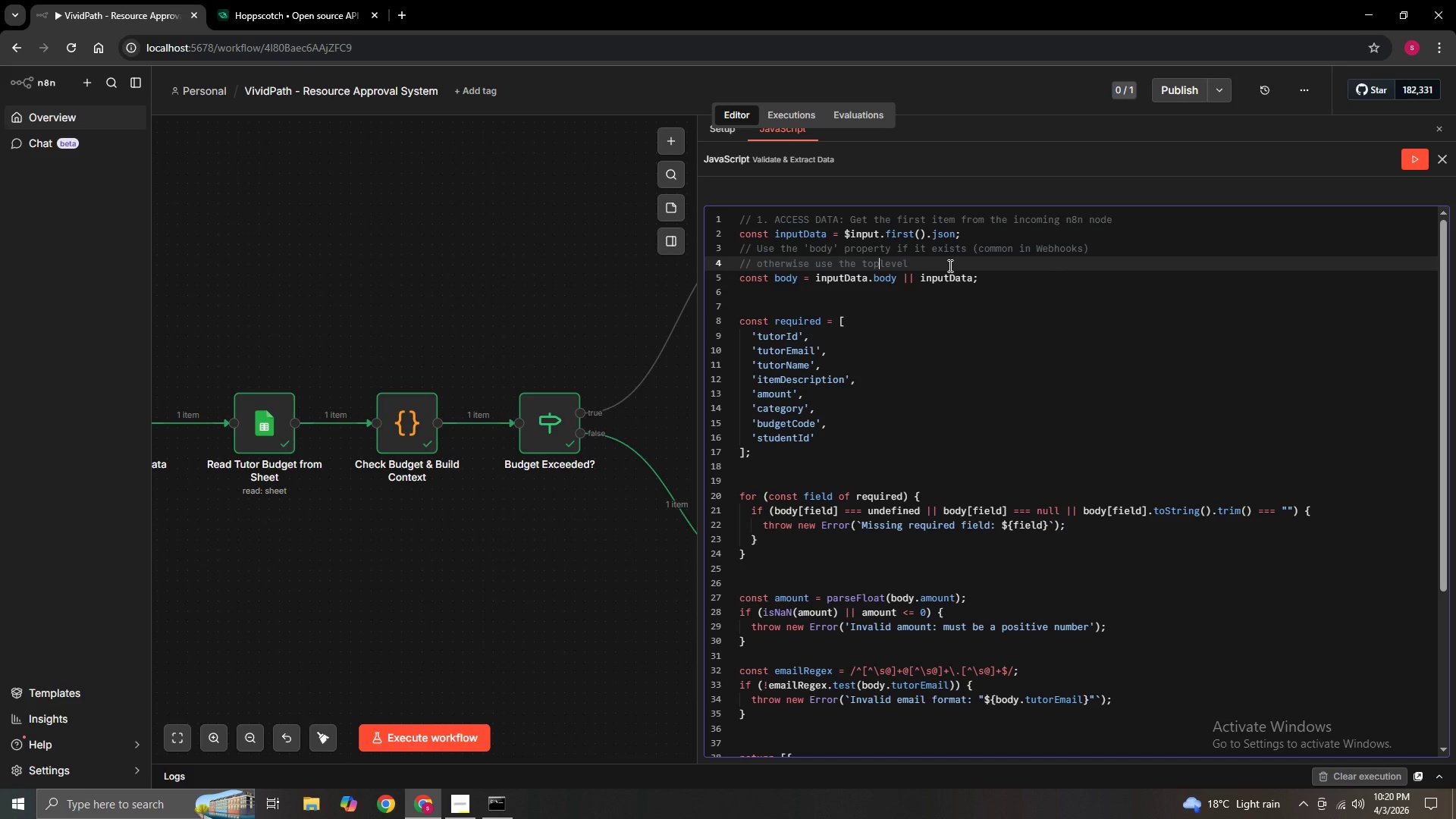 
key(Minus)
 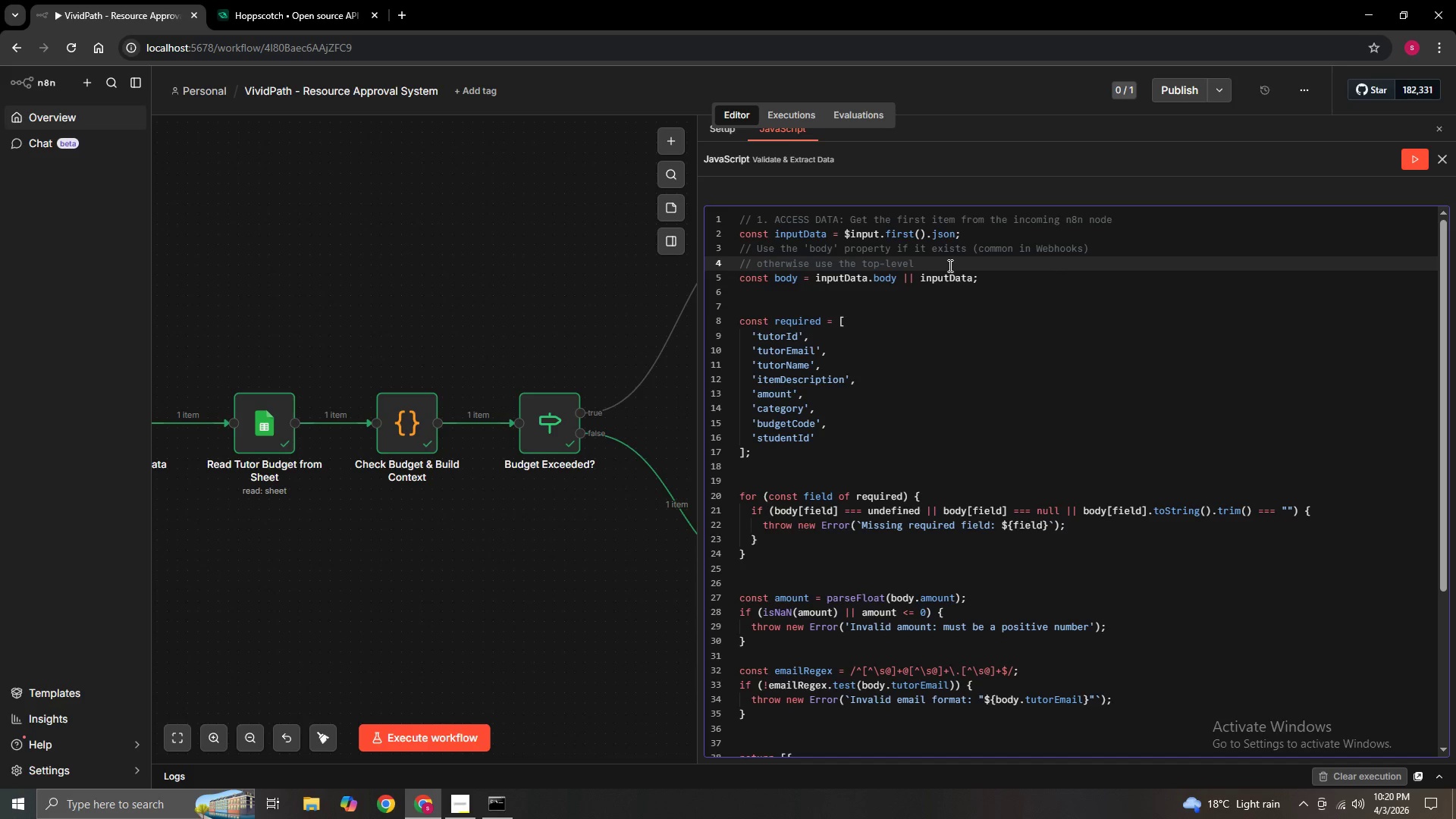 
hold_key(key=ArrowRight, duration=0.69)
 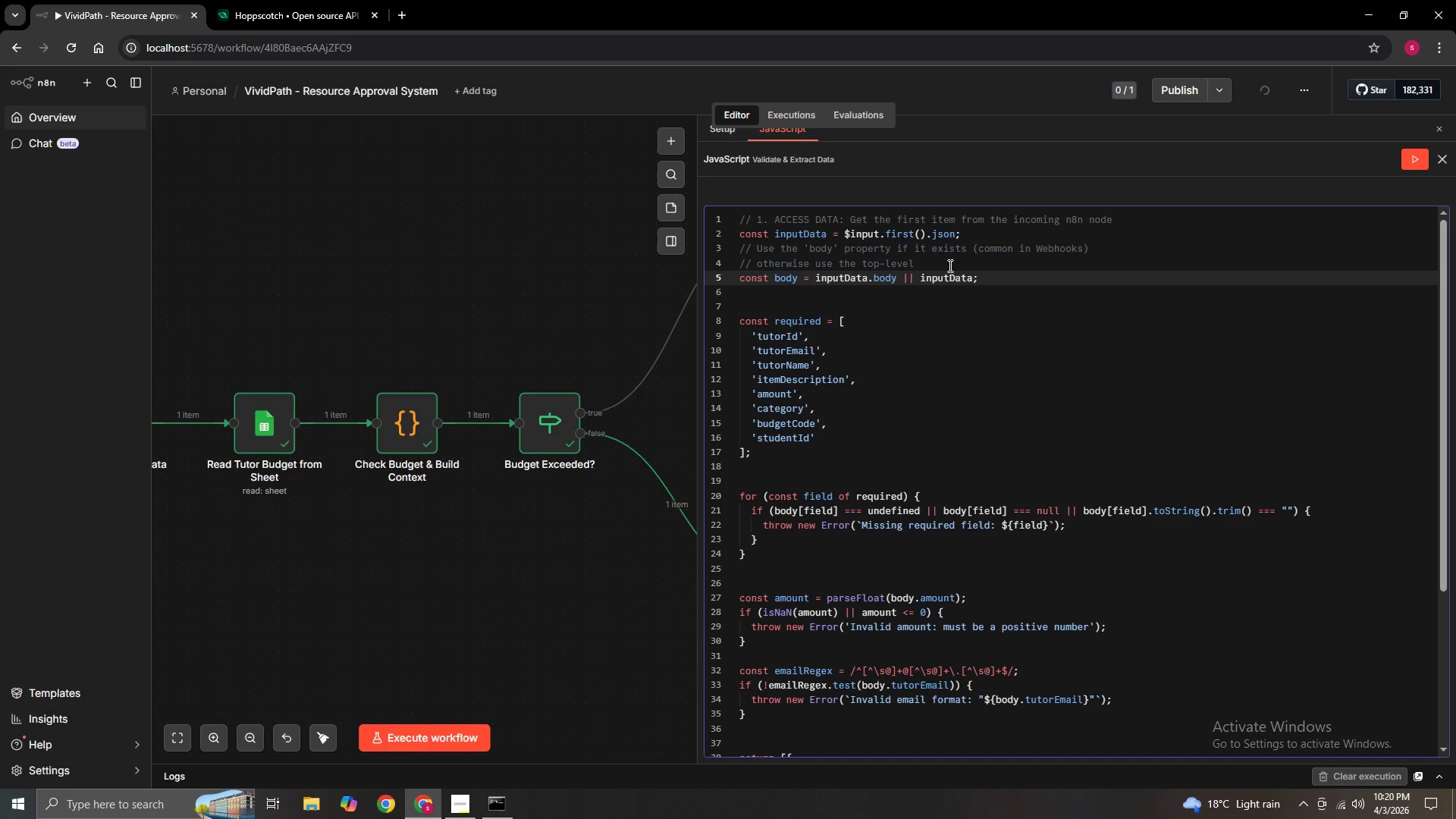 
key(ArrowLeft)
 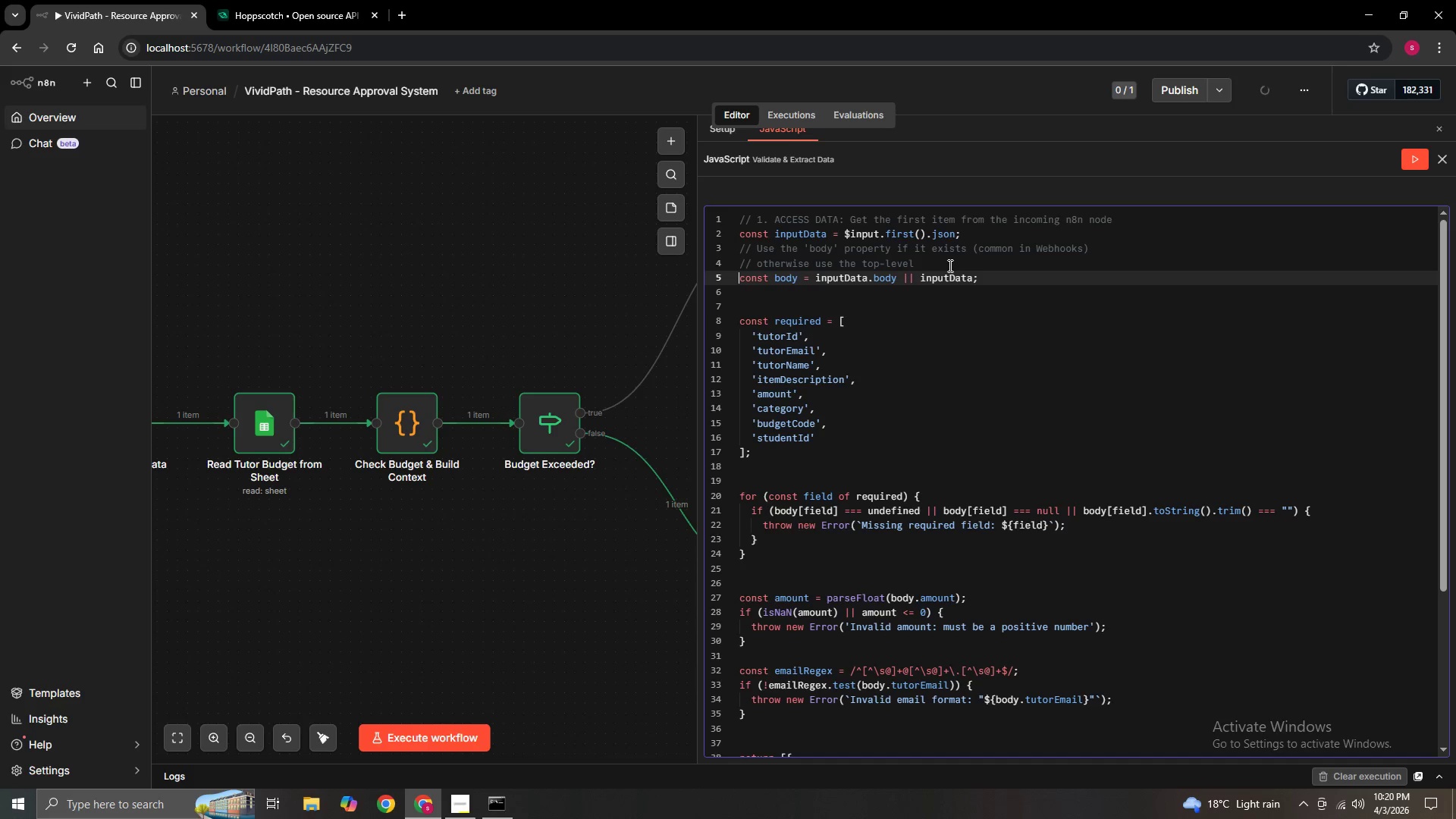 
key(ArrowLeft)
 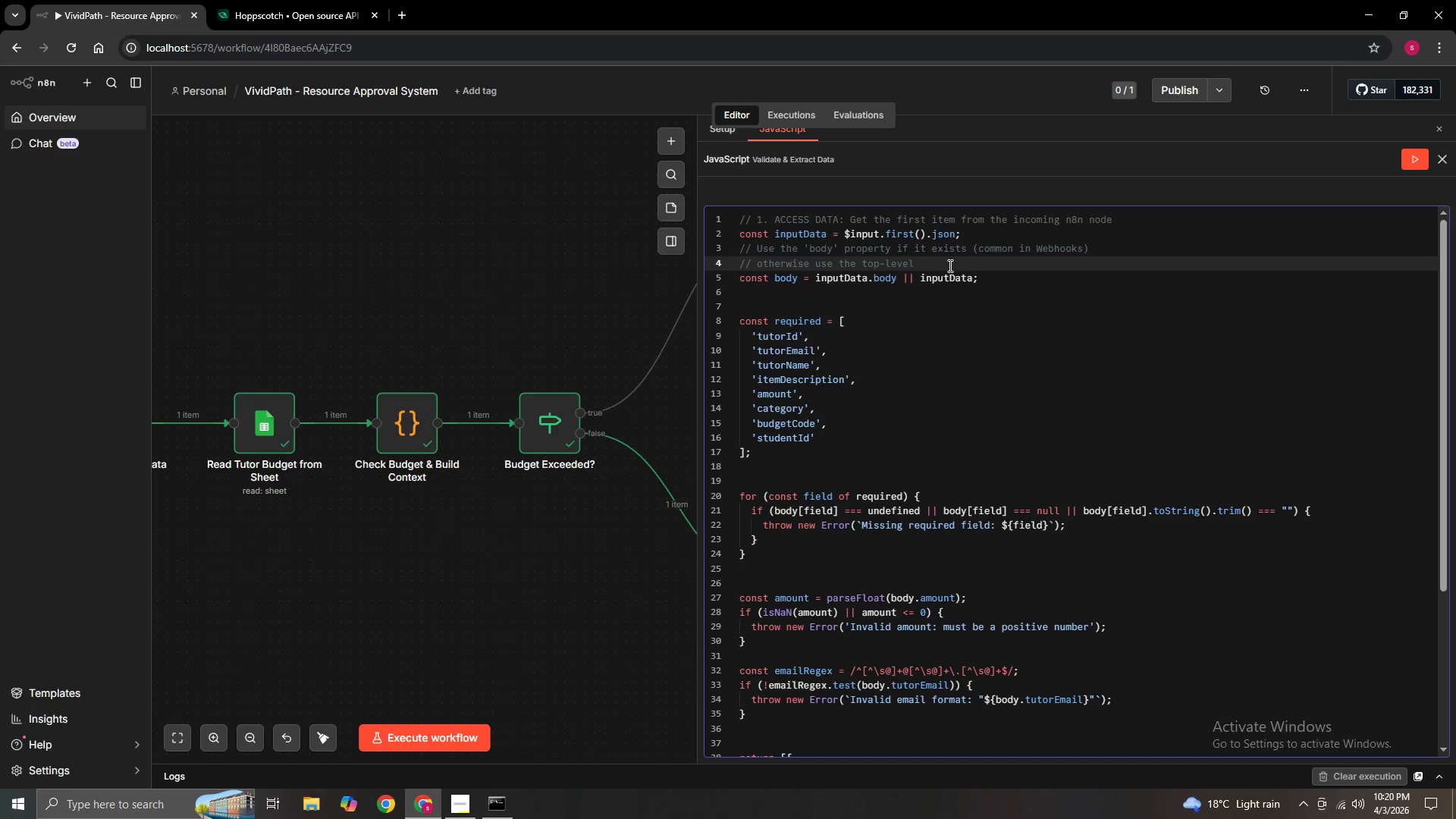 
type( objex)
key(Backspace)
type(ct)
 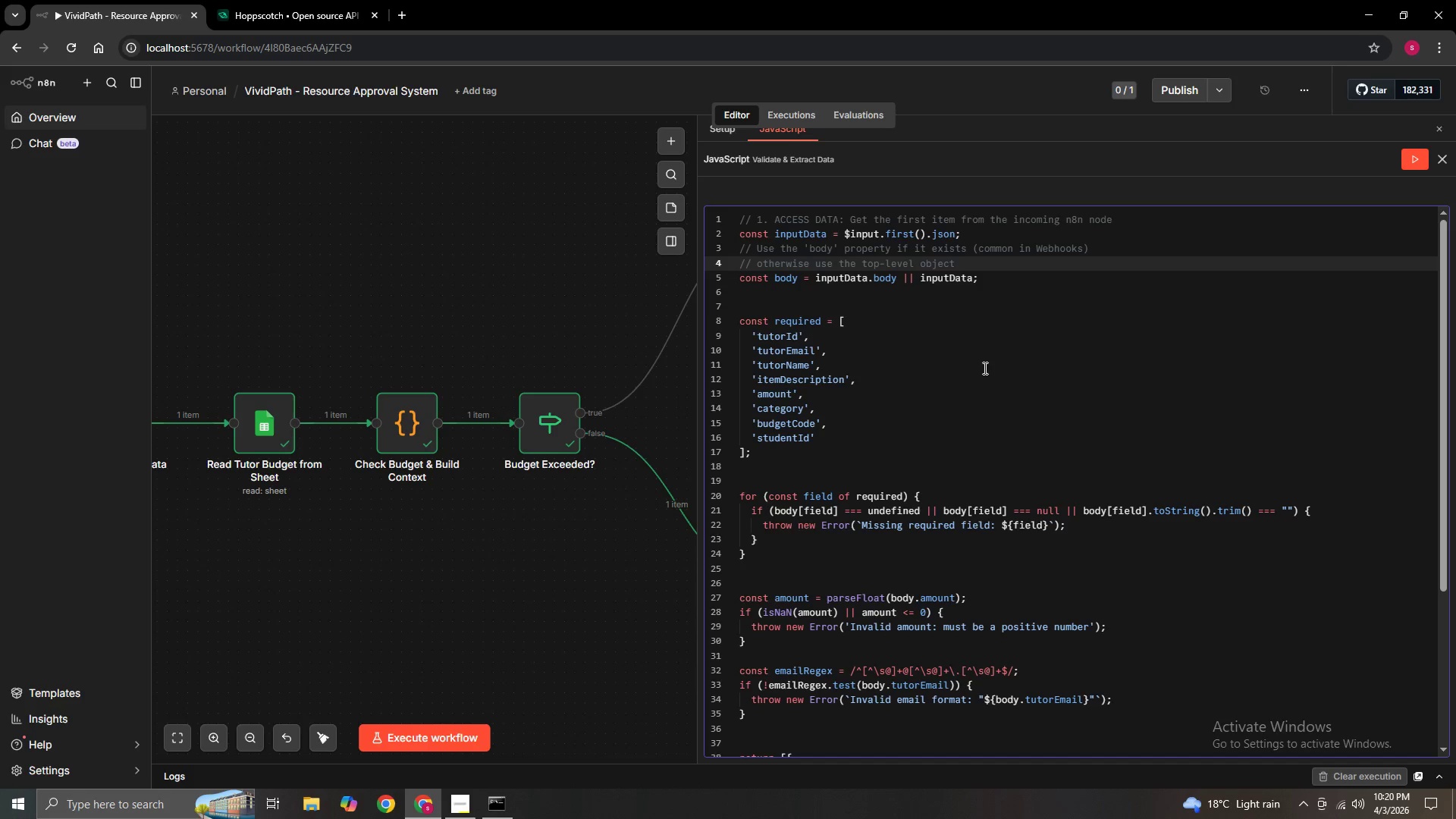 
left_click([990, 362])
 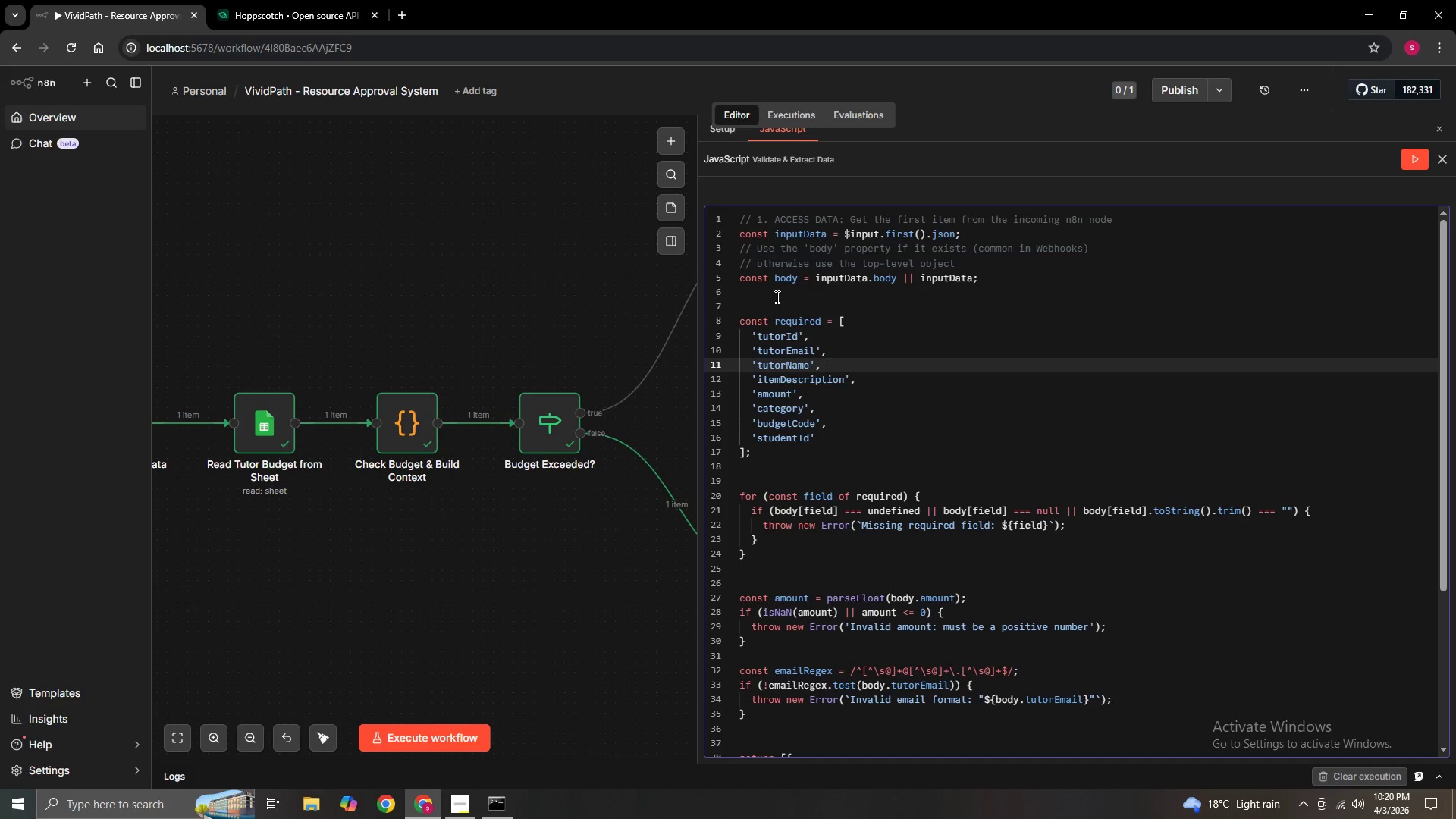 
left_click([767, 302])
 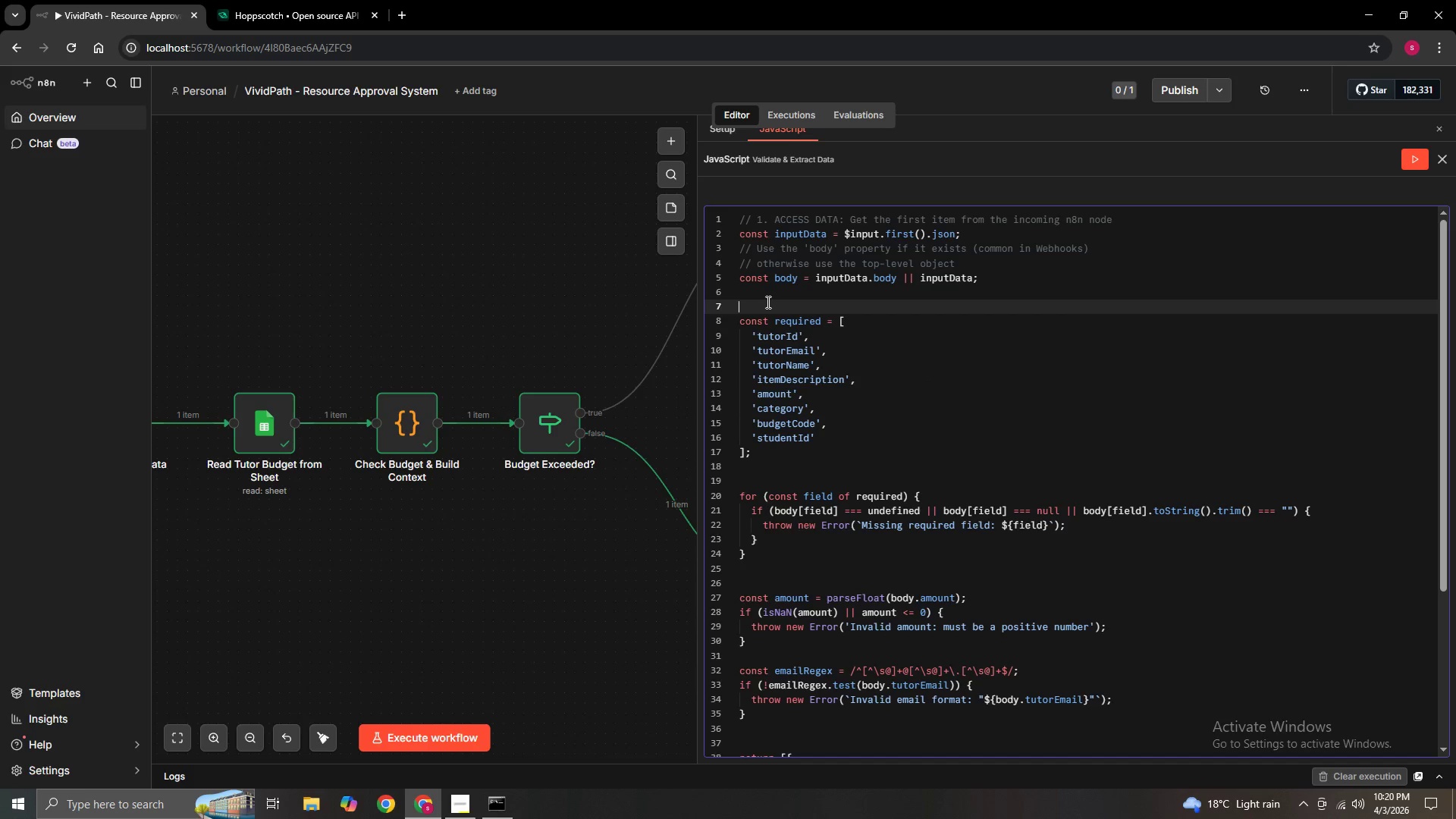 
key(Slash)
 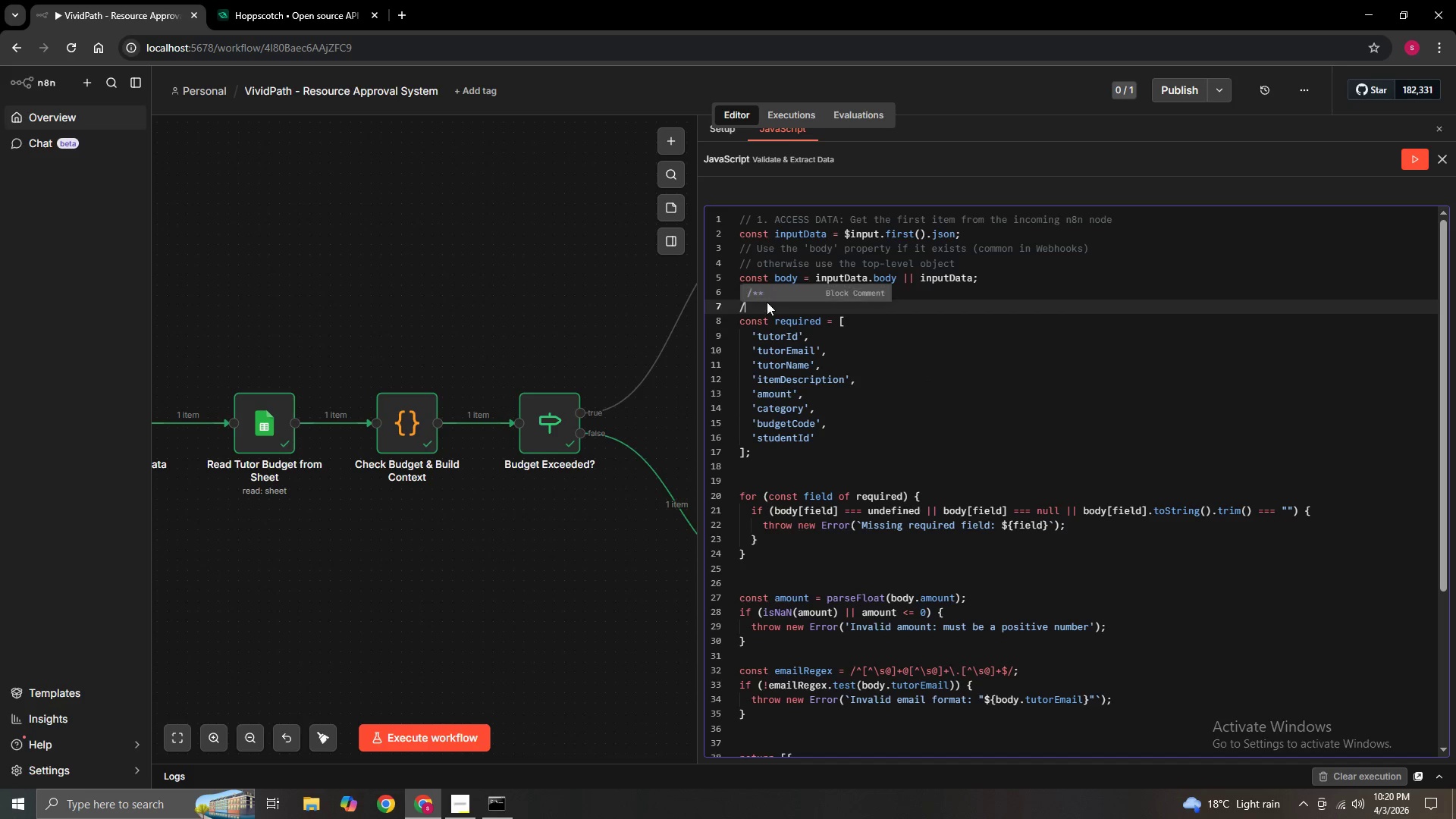 
key(Slash)
 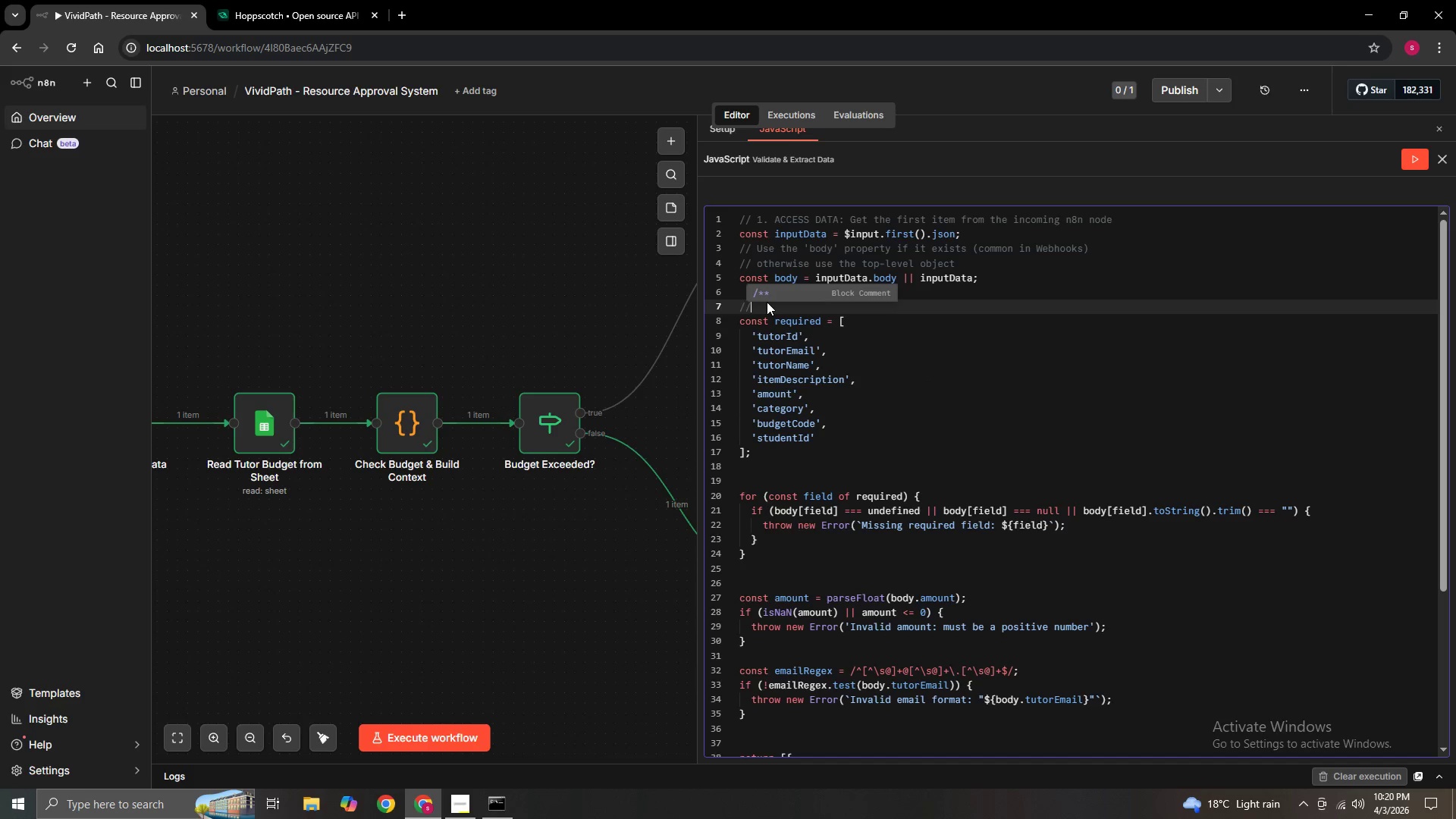 
key(2)
 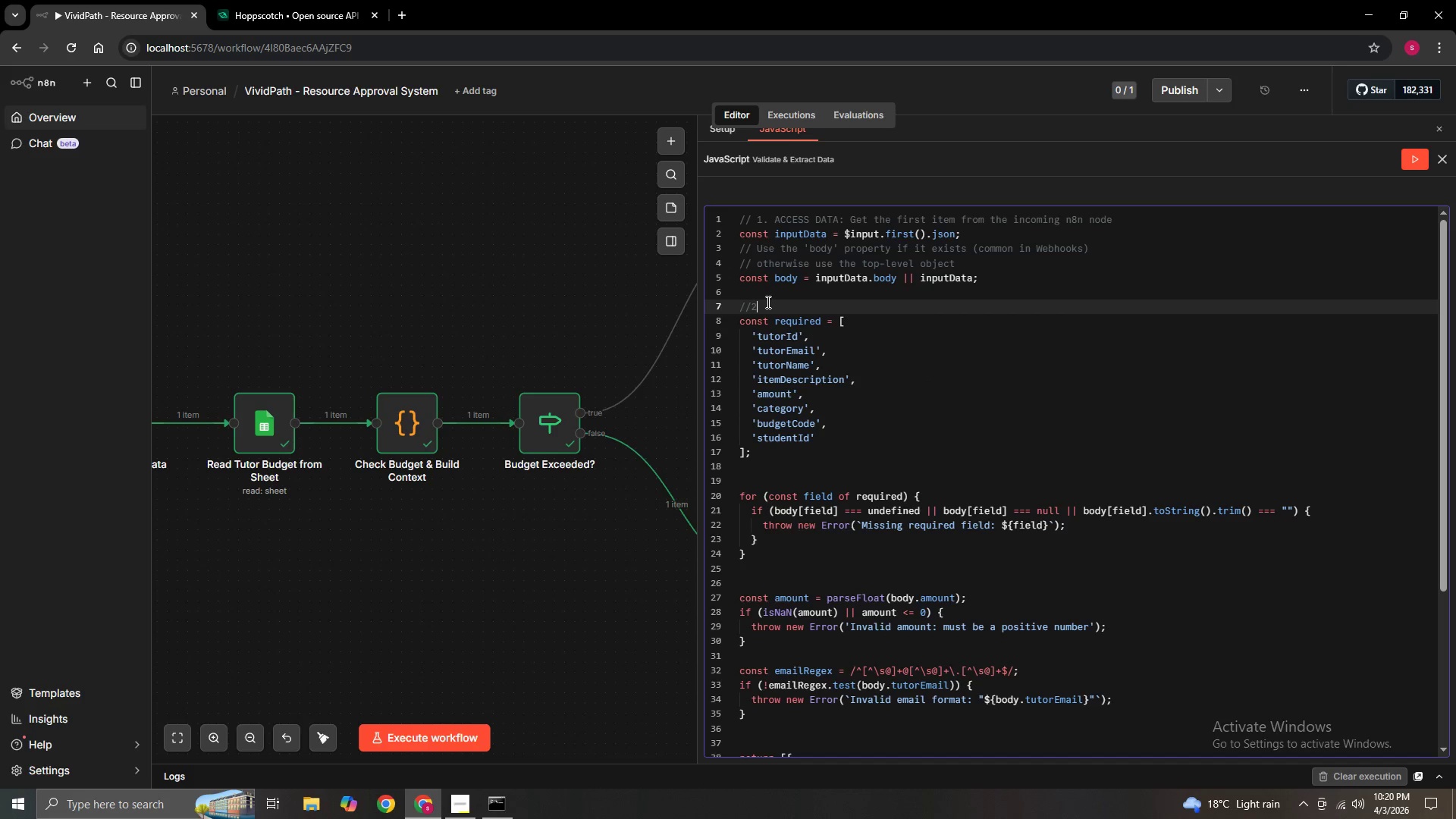 
key(Backspace)
 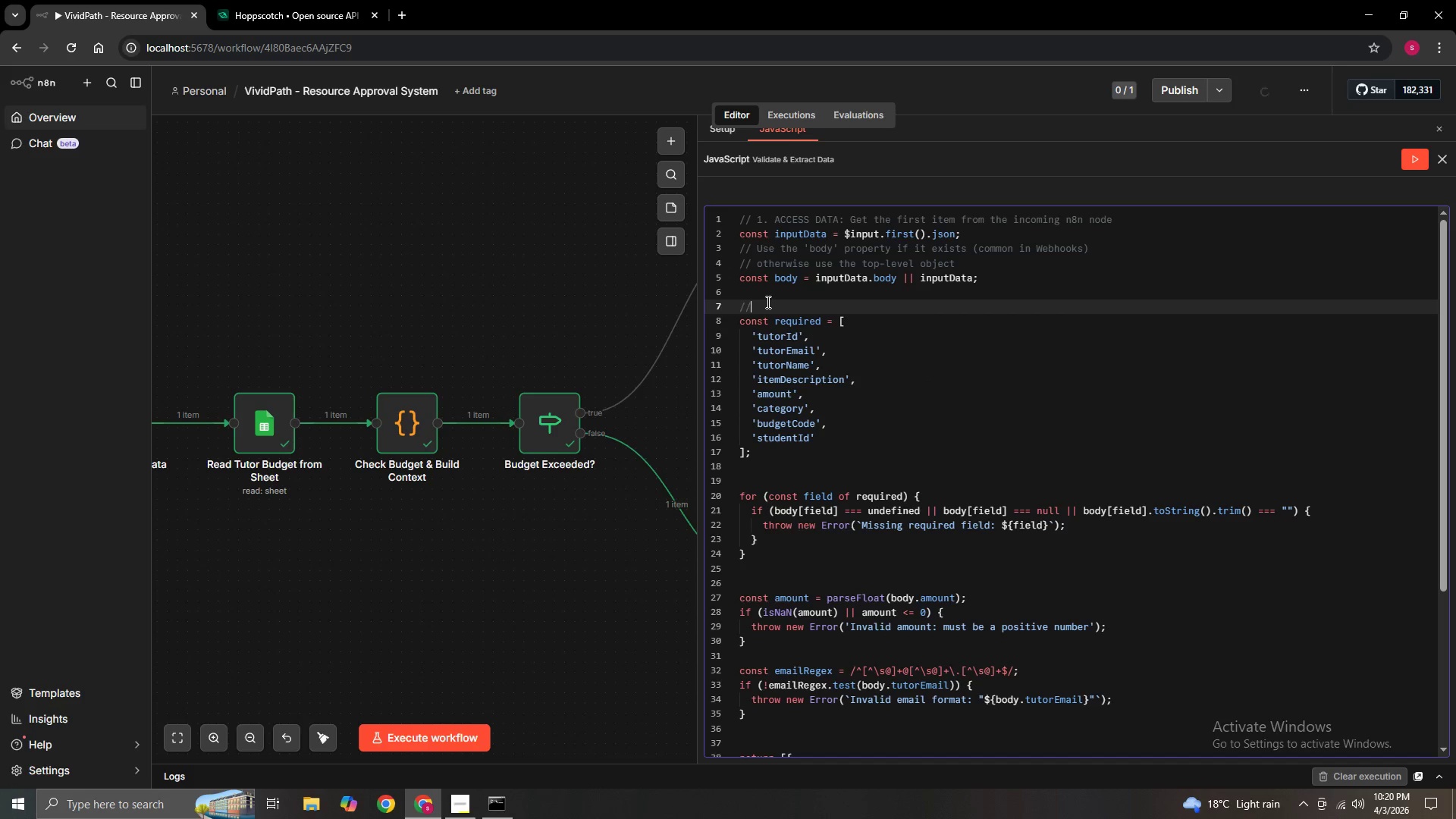 
key(Space)
 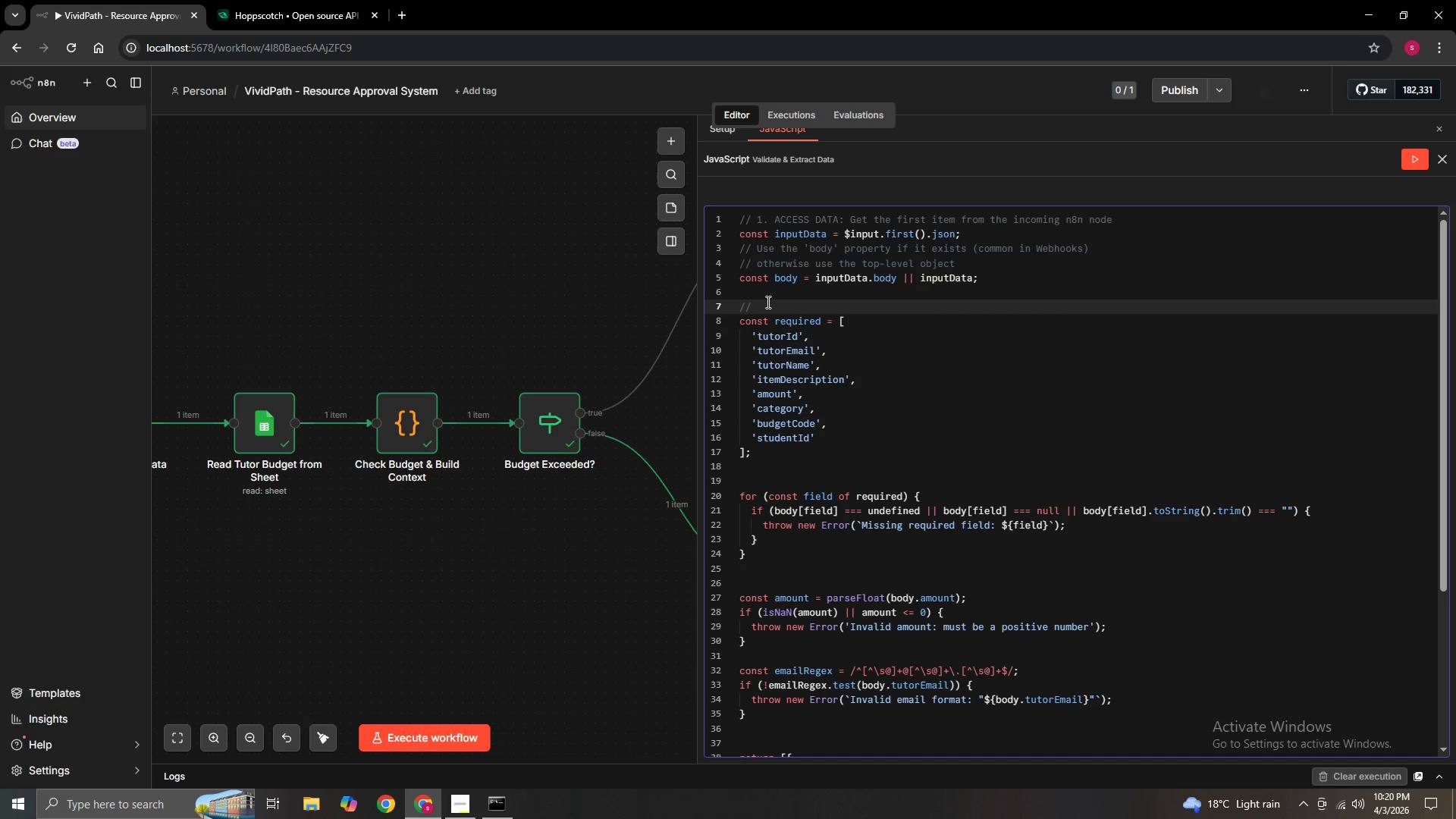 
key(2)
 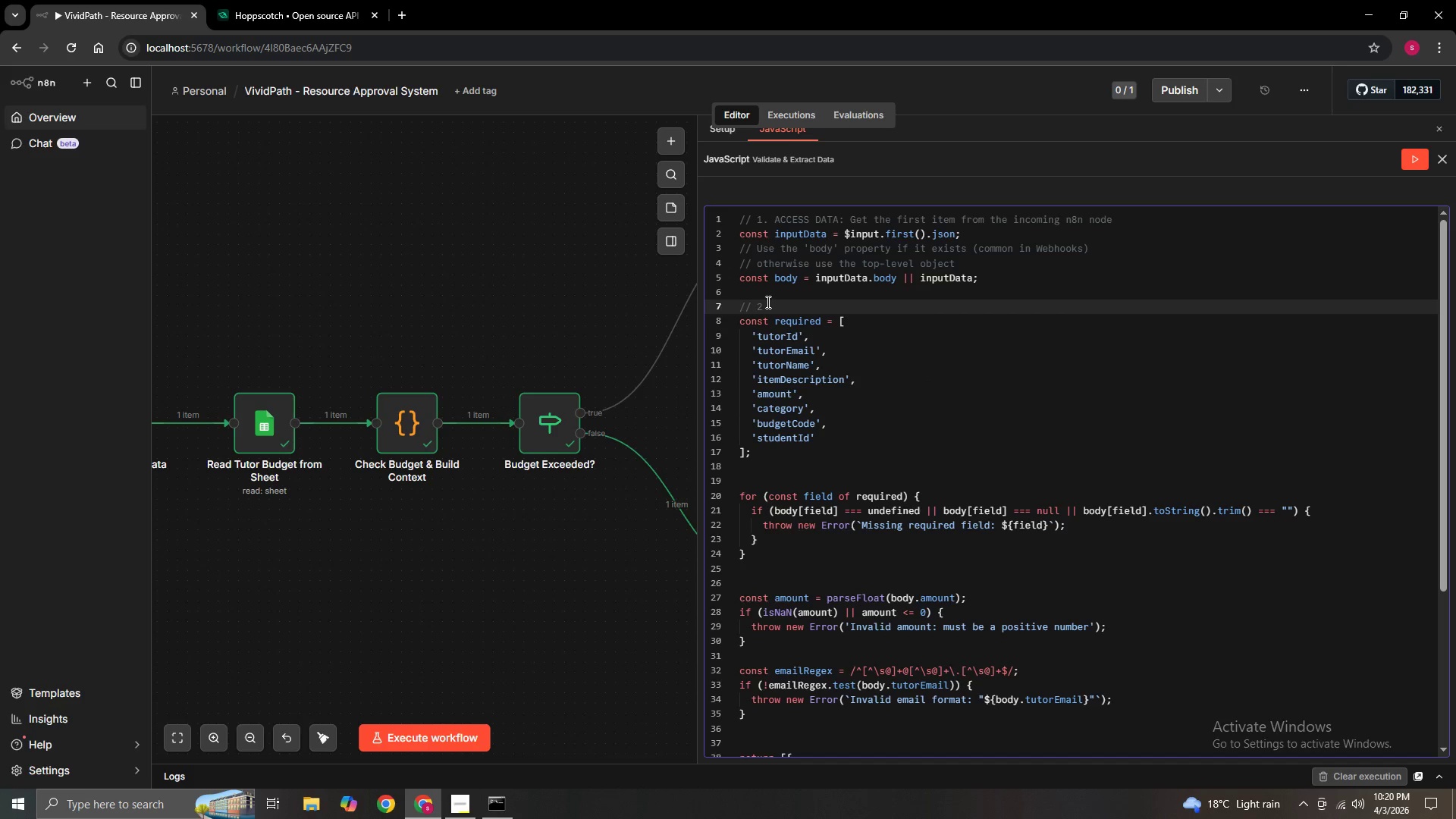 
key(Period)
 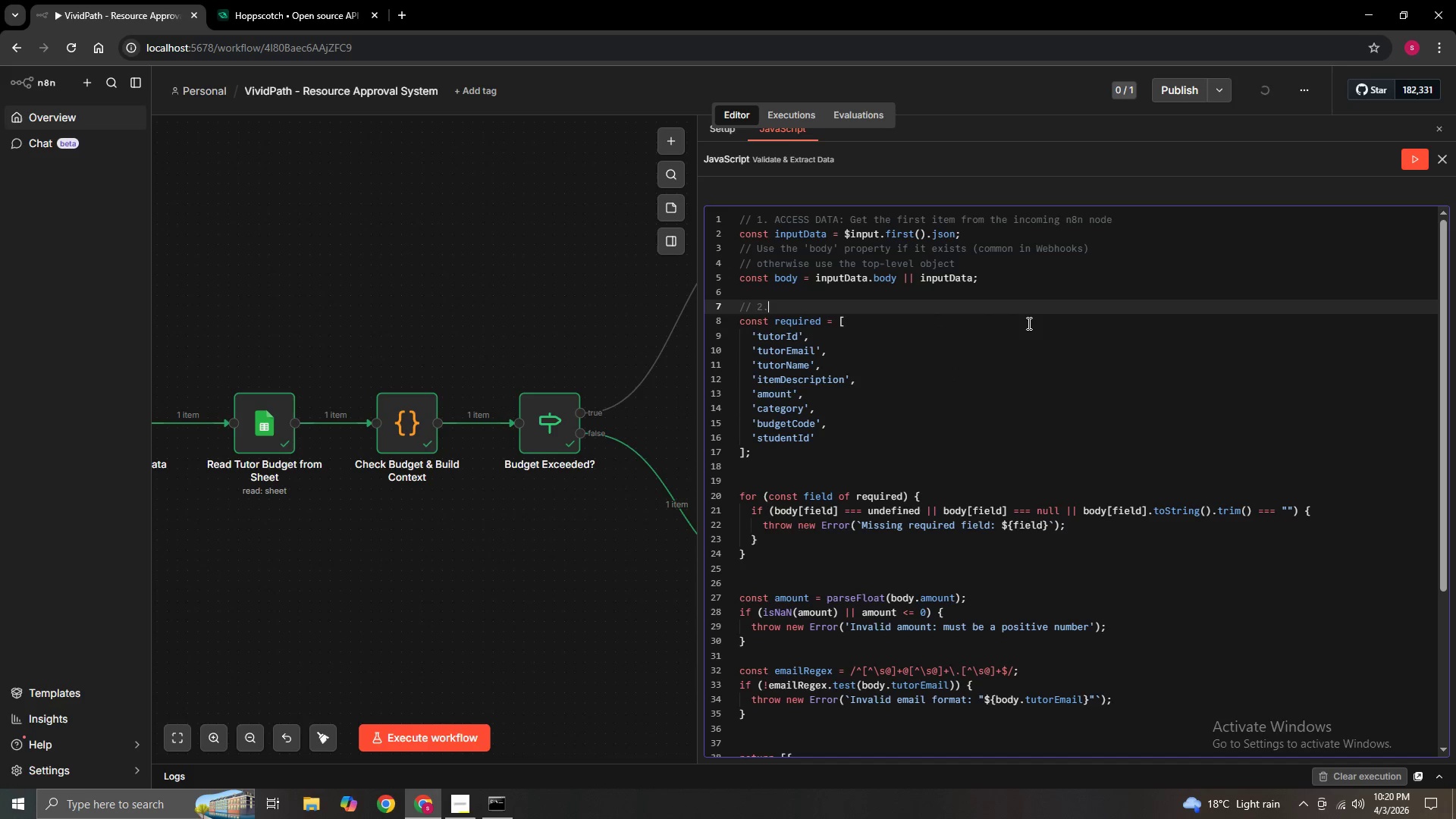 
type( Def)
key(Backspace)
key(Backspace)
type(EFINE)
 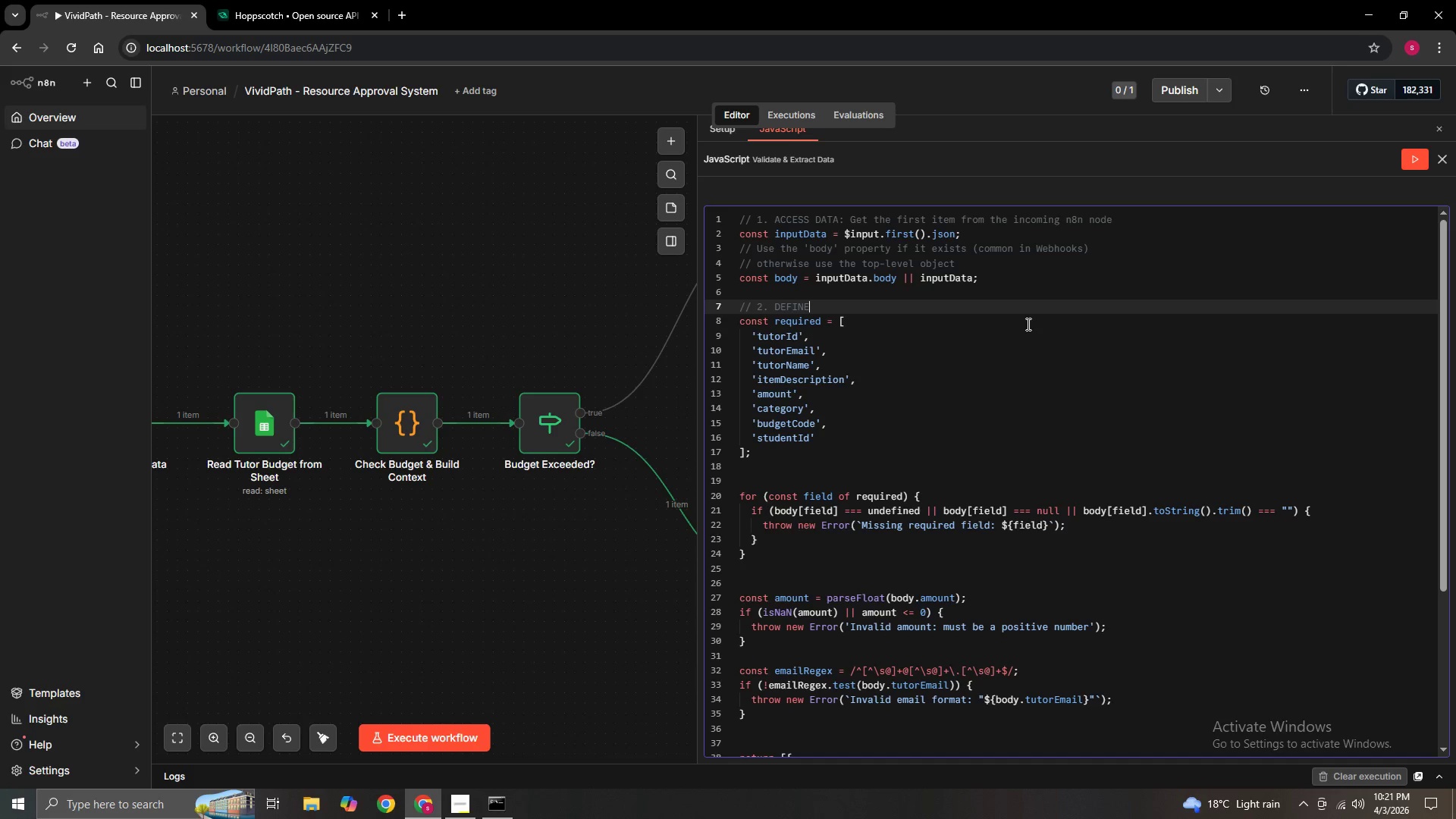 
key(ArrowRight)
 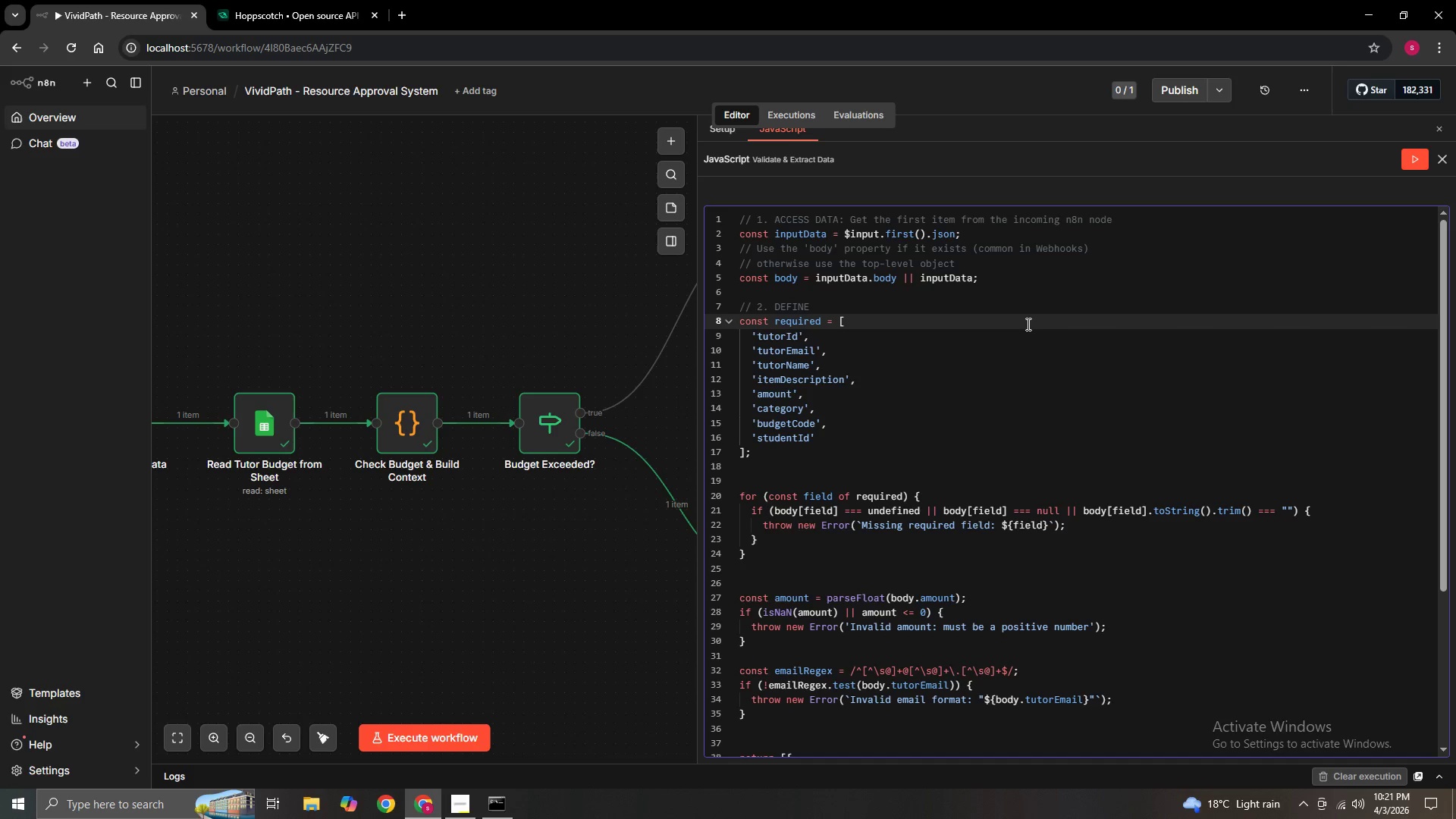 
key(ArrowLeft)
 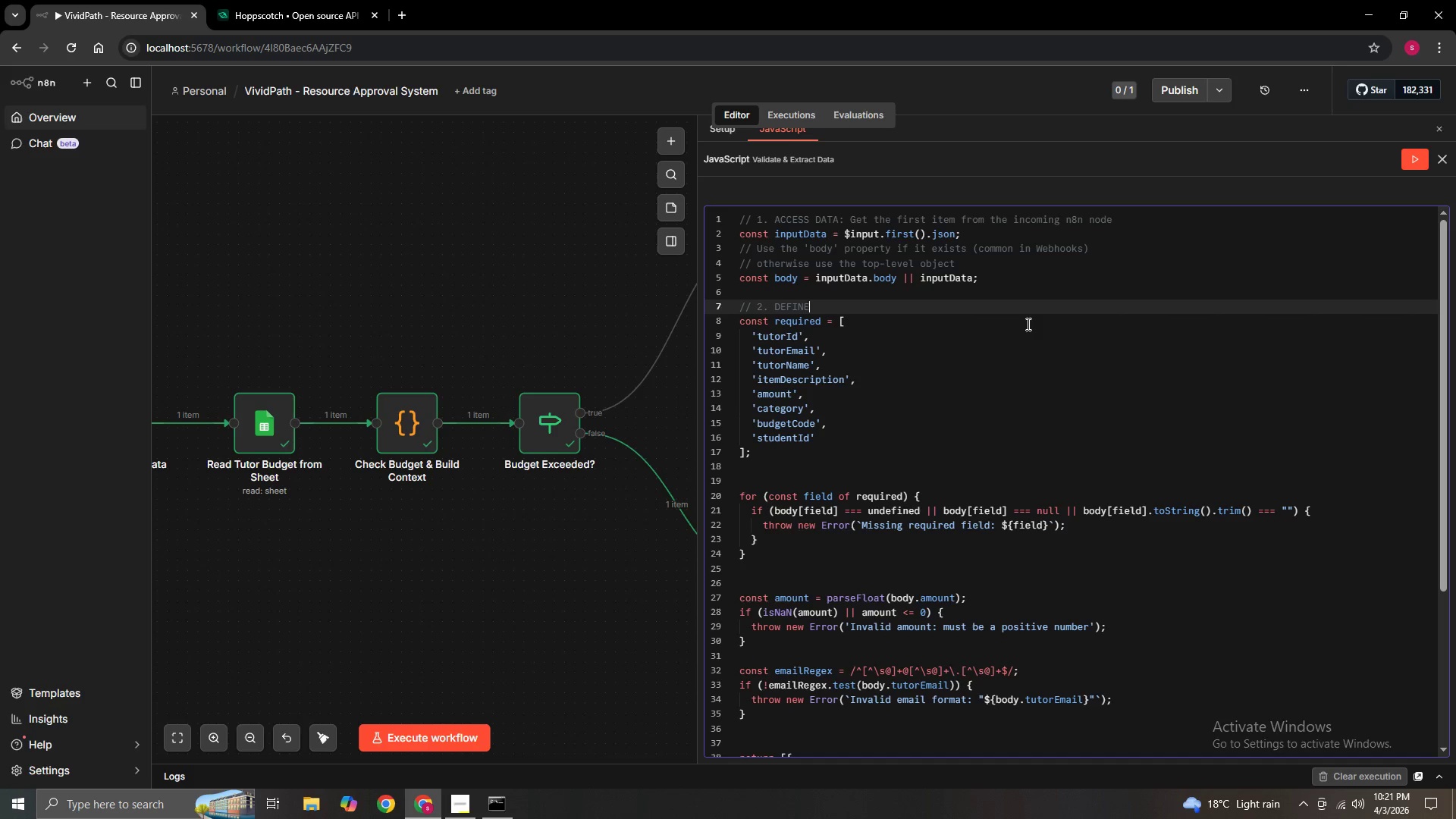 
type( REQUI)
 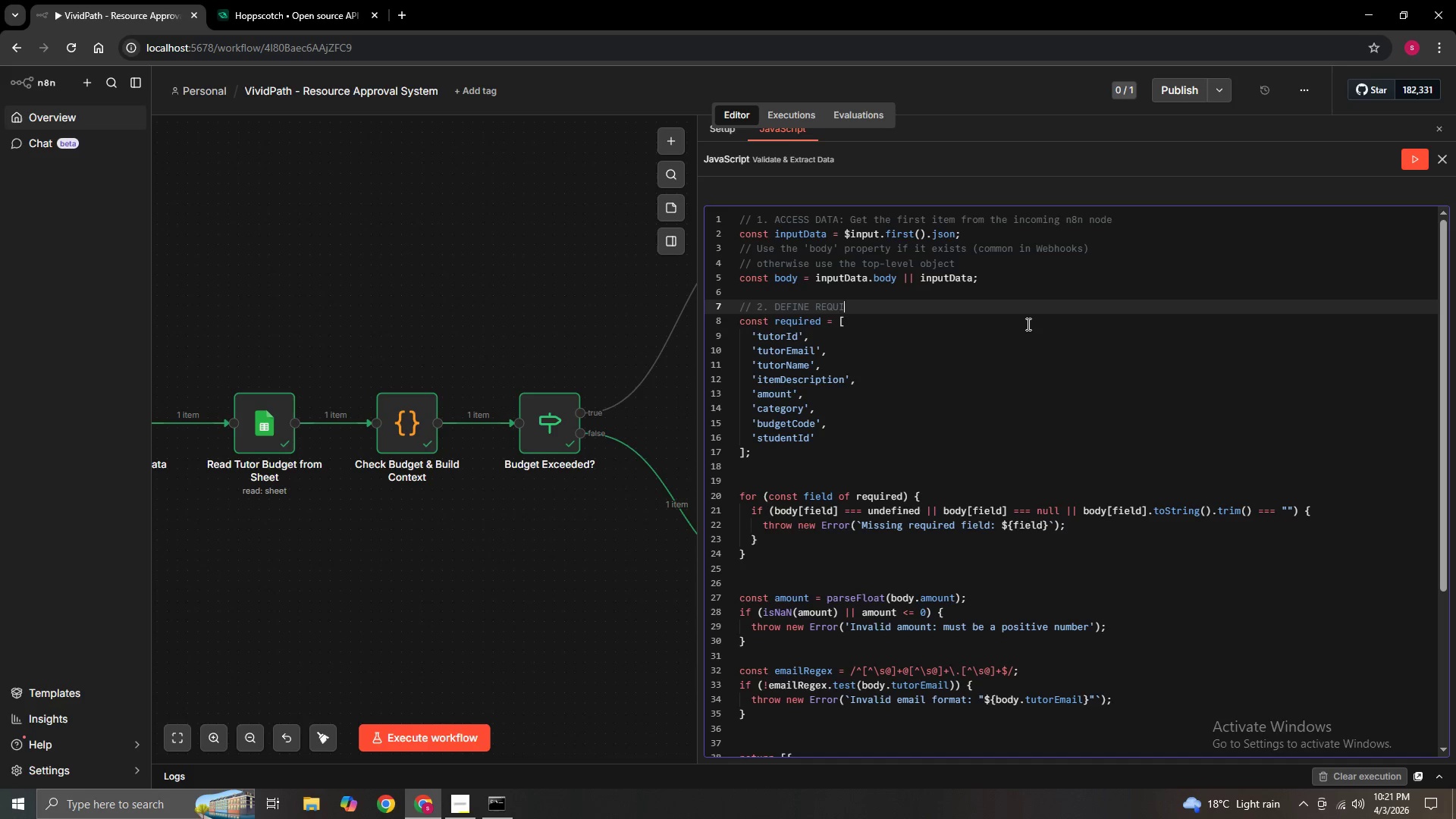 
wait(7.08)
 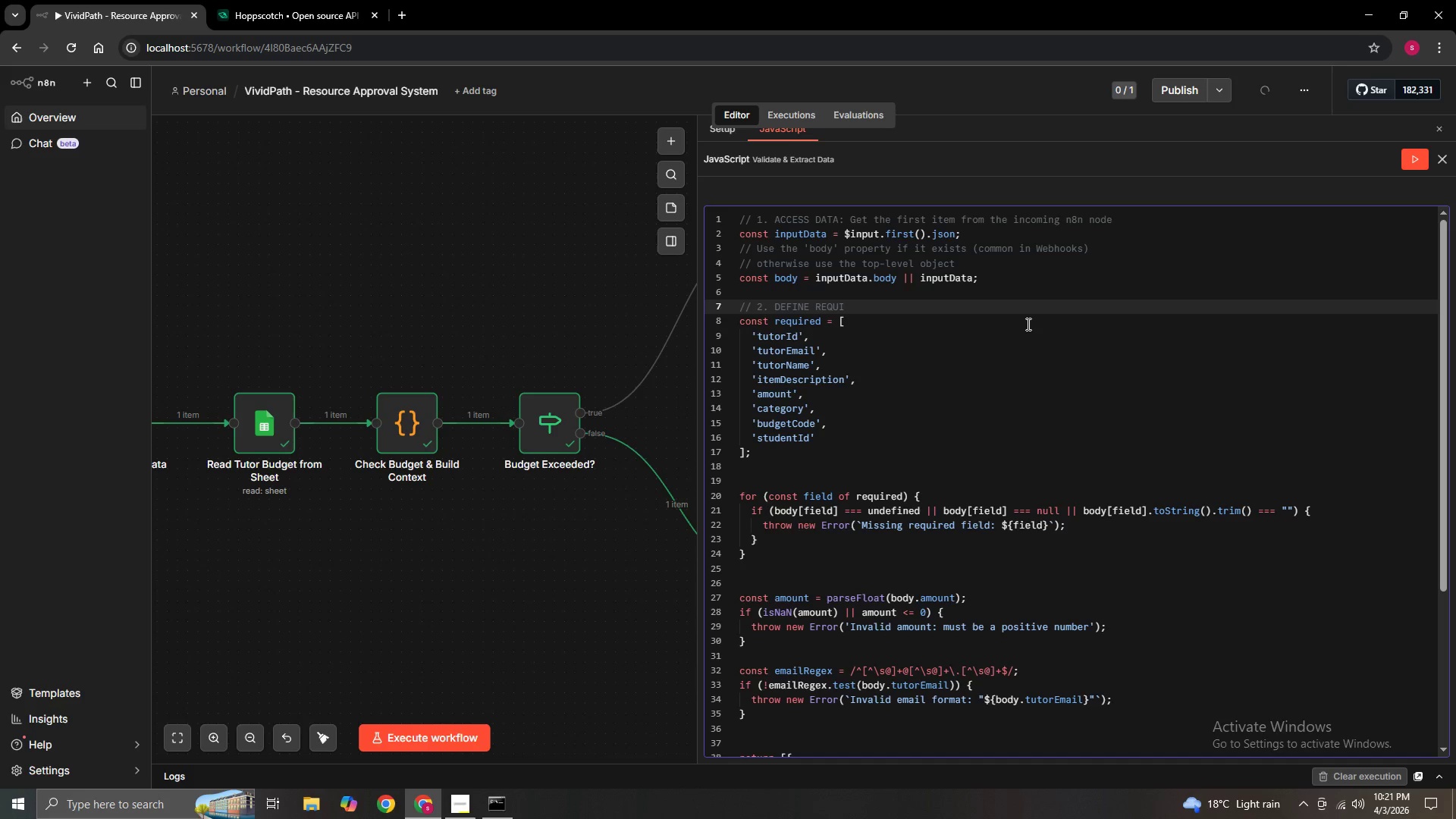 
type(REMENTS: )
 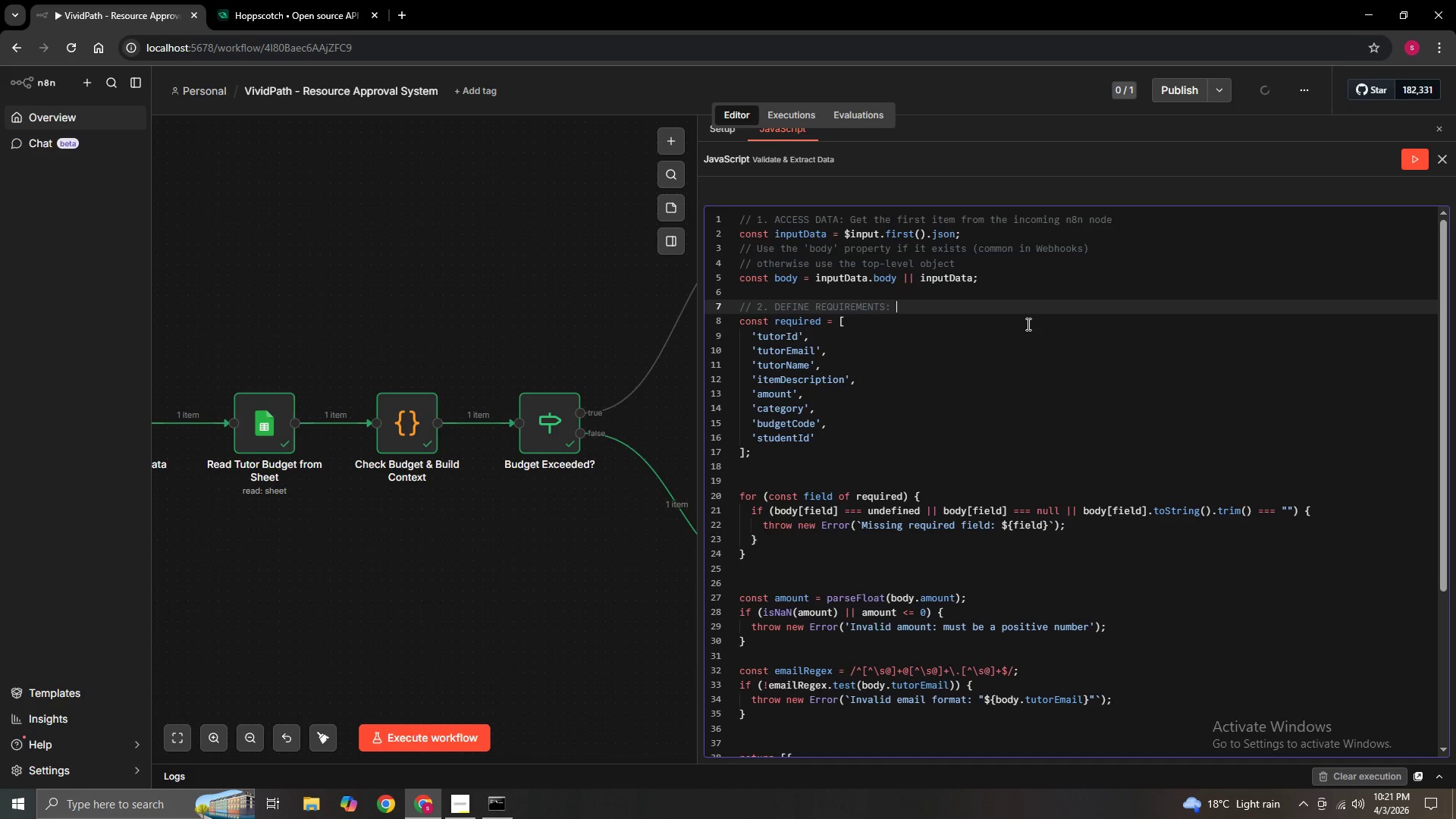 
wait(5.25)
 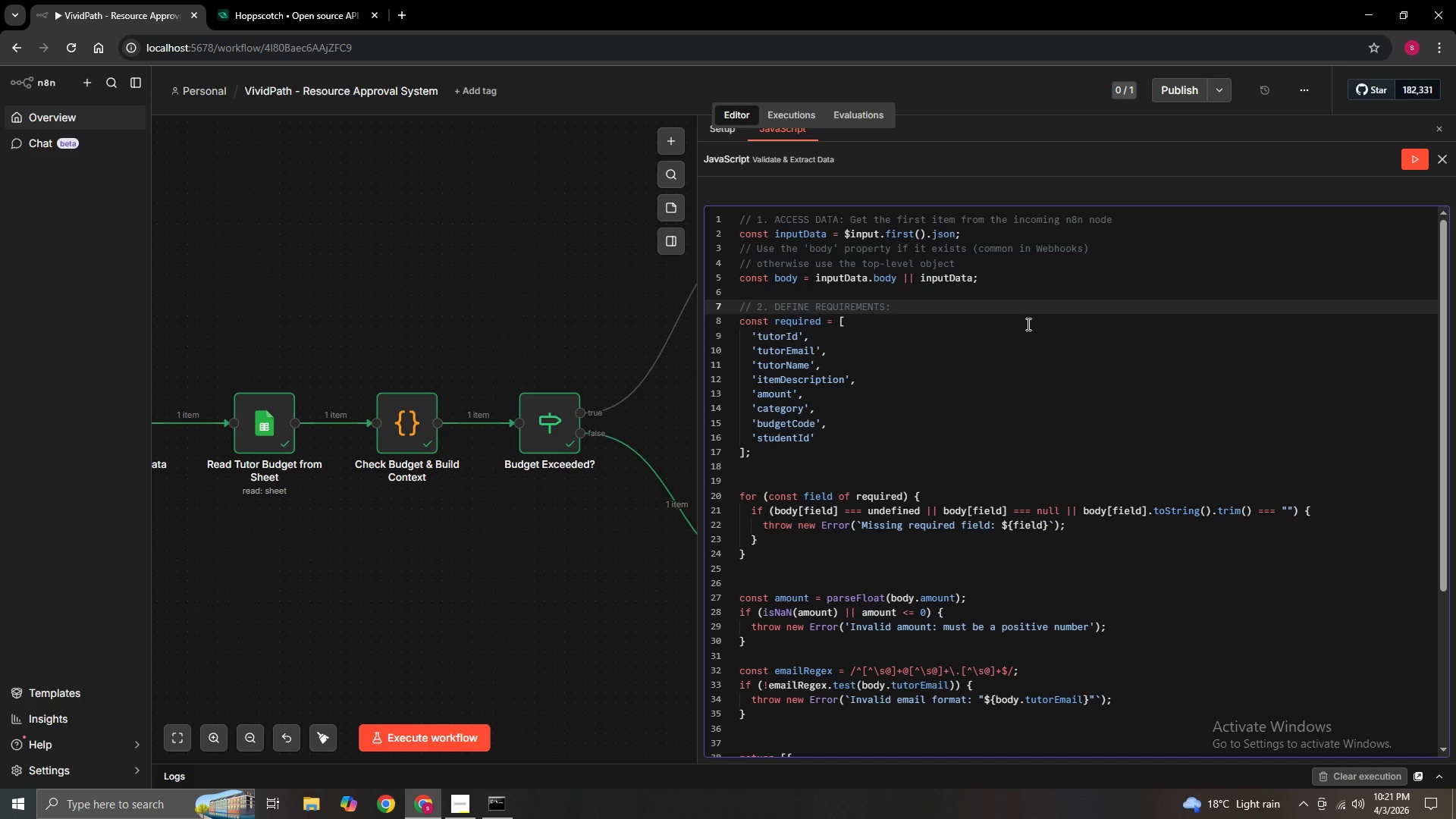 
type(lIST)
key(Backspace)
key(Backspace)
key(Backspace)
key(Backspace)
type(List all fields the)
key(Backspace)
type(at MUSt)
key(Backspace)
key(Backspace)
key(Backspace)
key(Backspace)
type(must be present)
 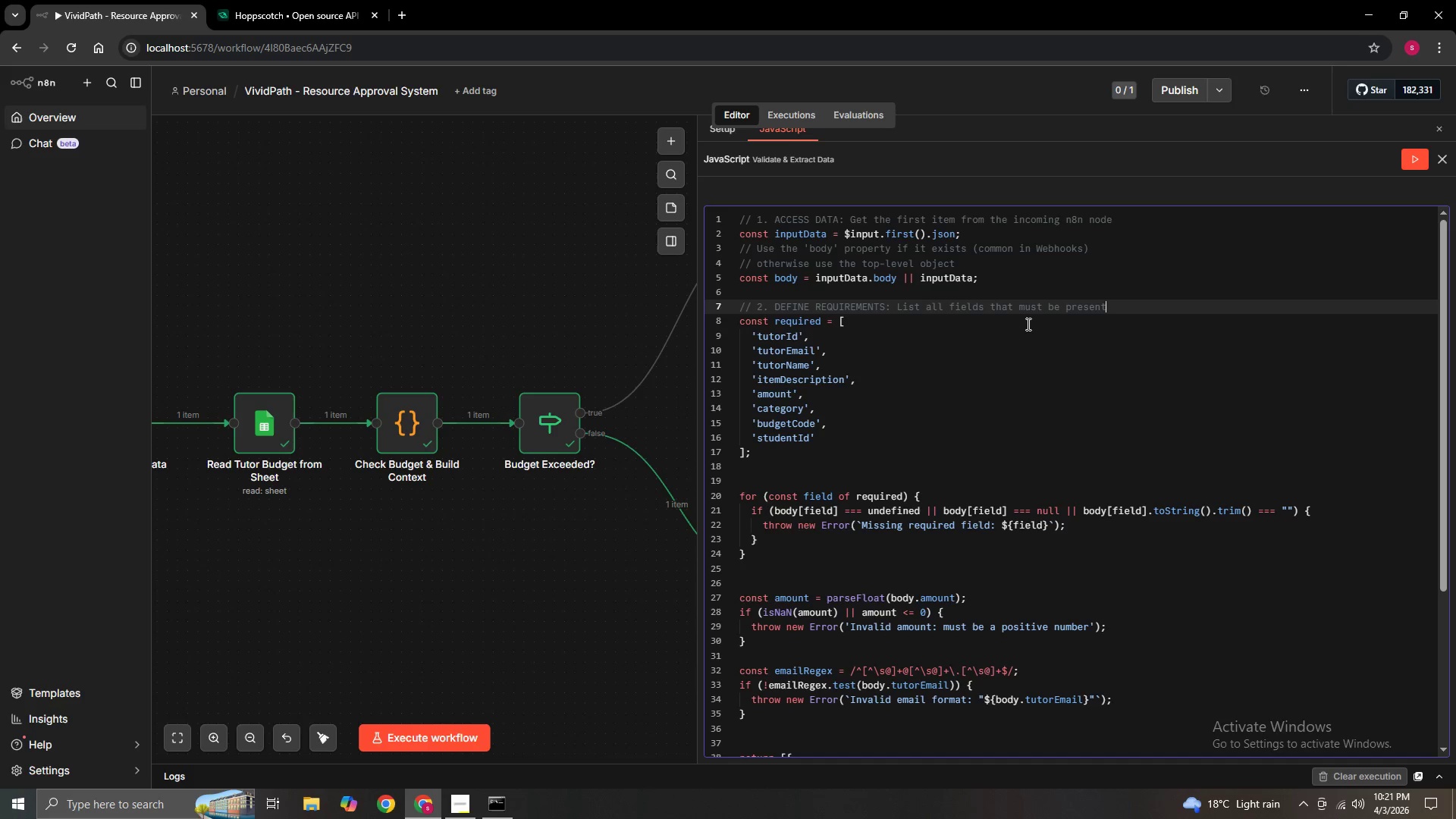 
scroll: coordinate [1110, 348], scroll_direction: down, amount: 2.0
 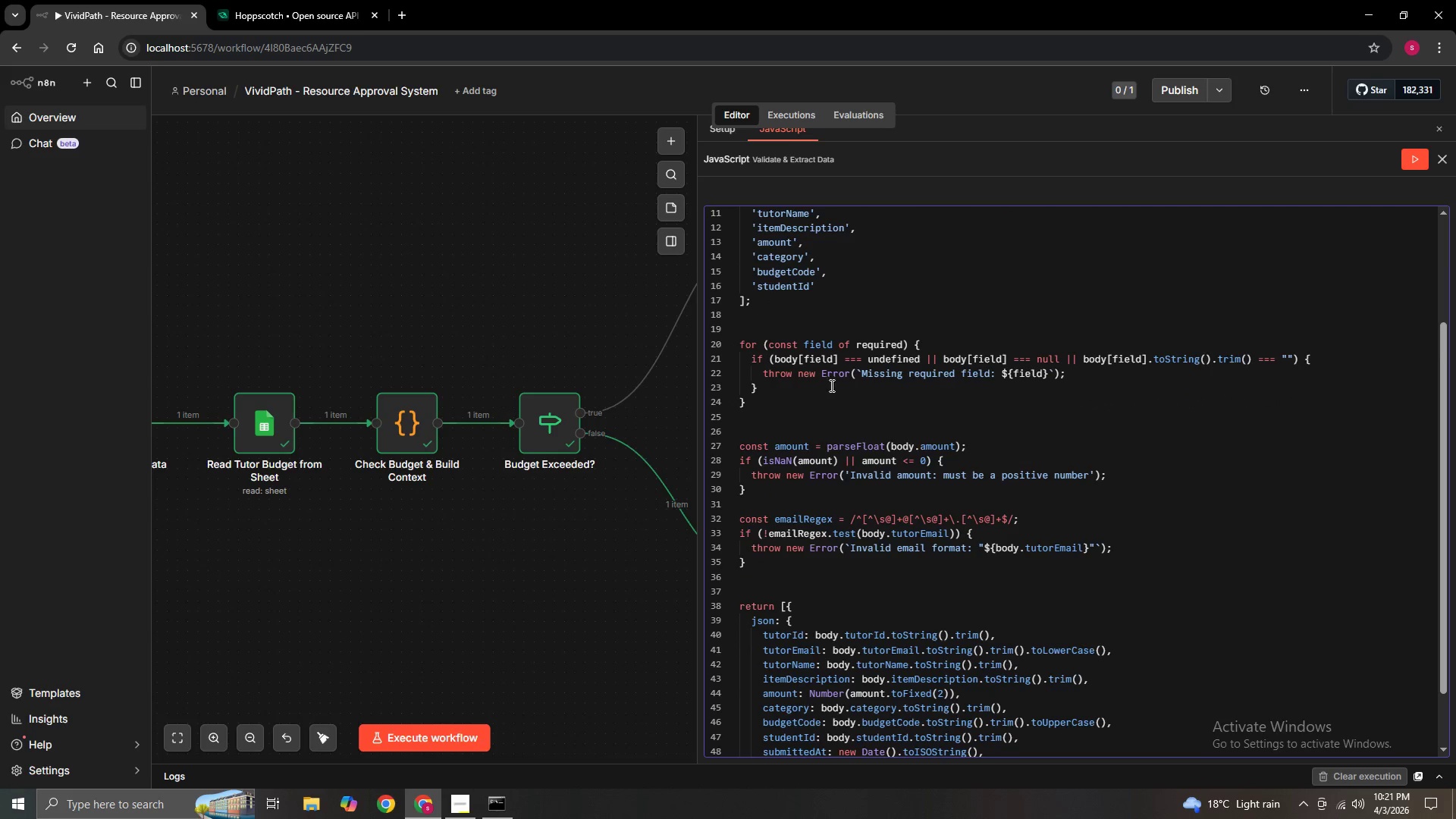 
wait(6.13)
 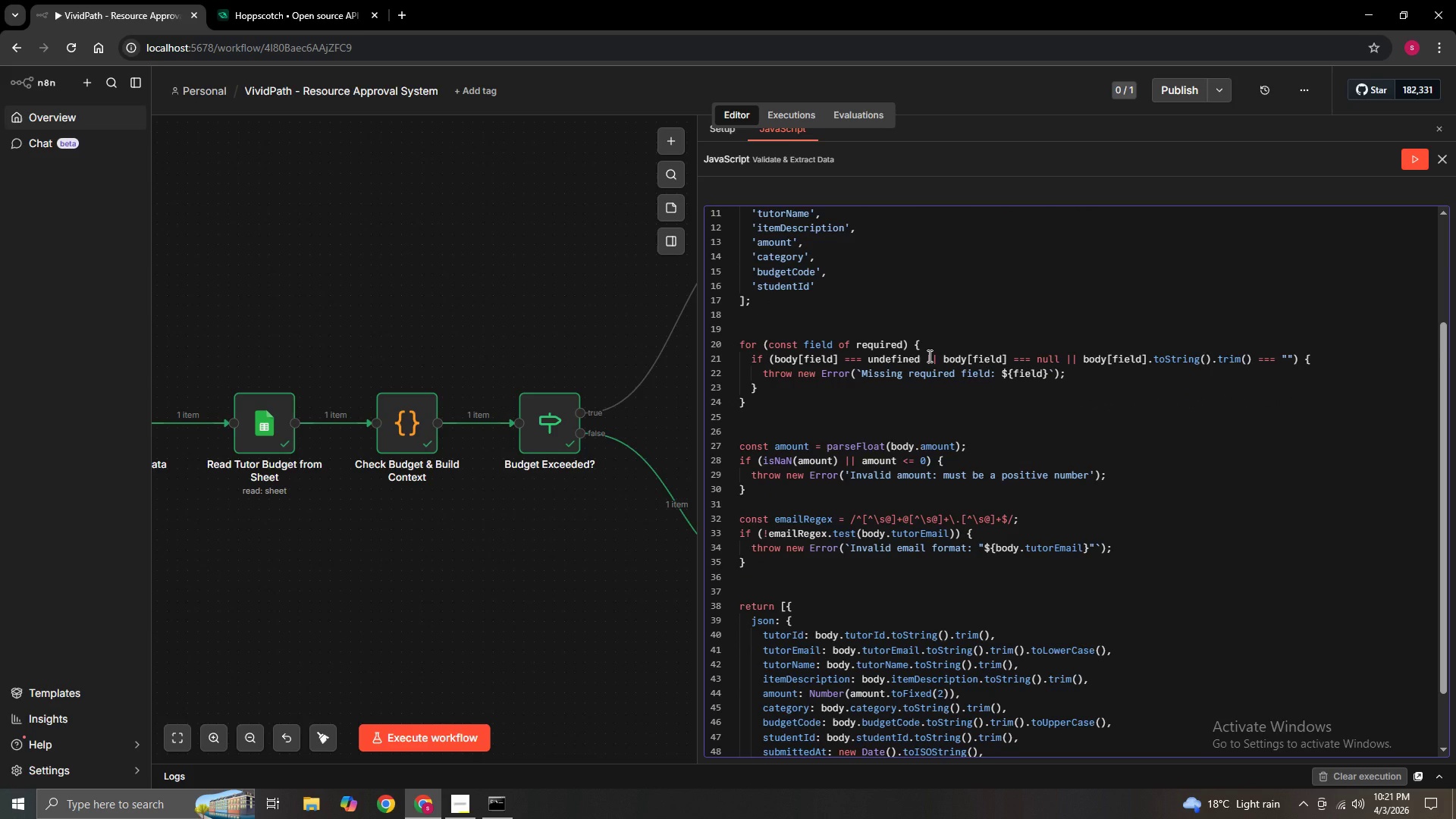 
left_click([746, 327])
 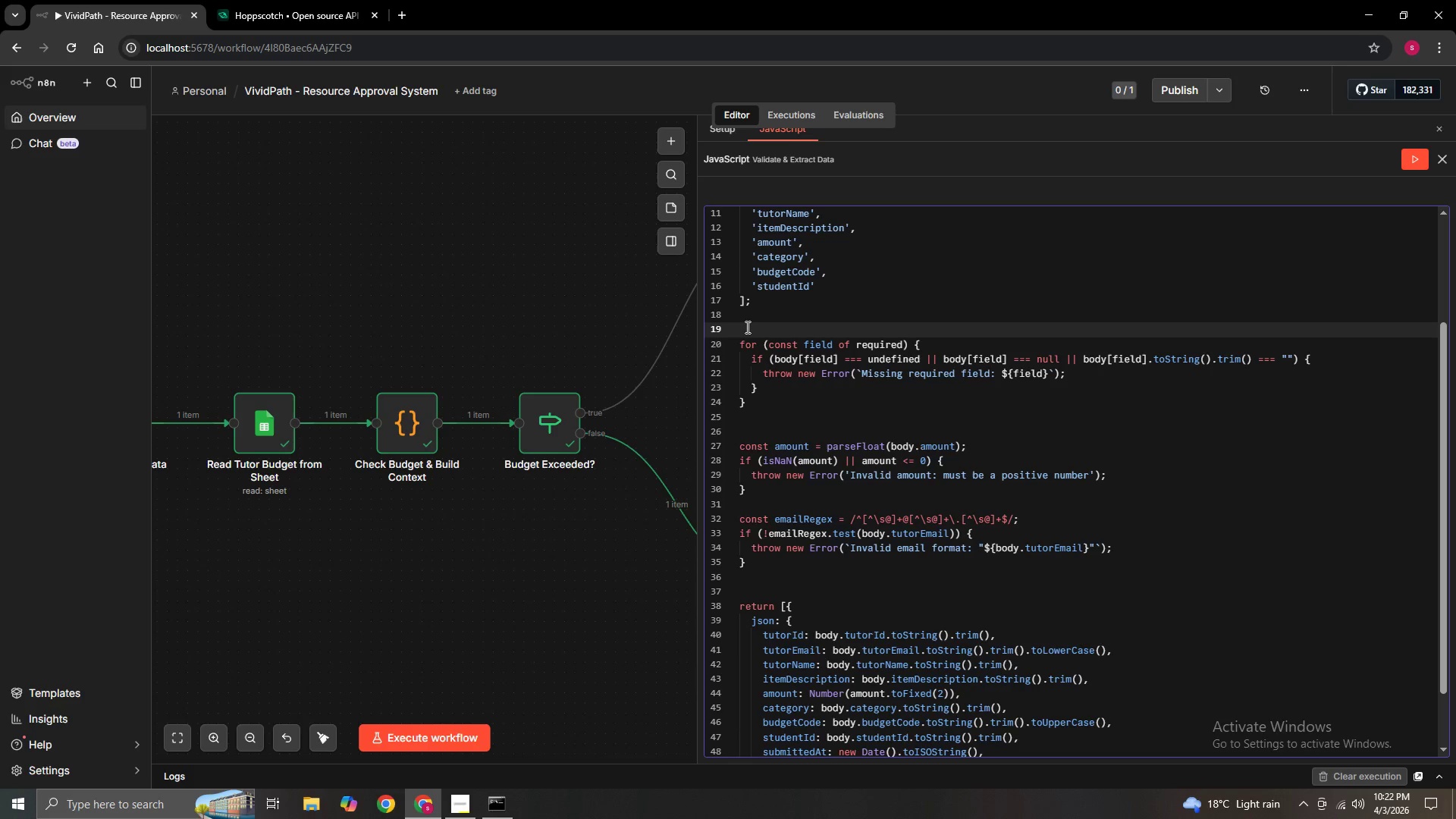 
key(Slash)
 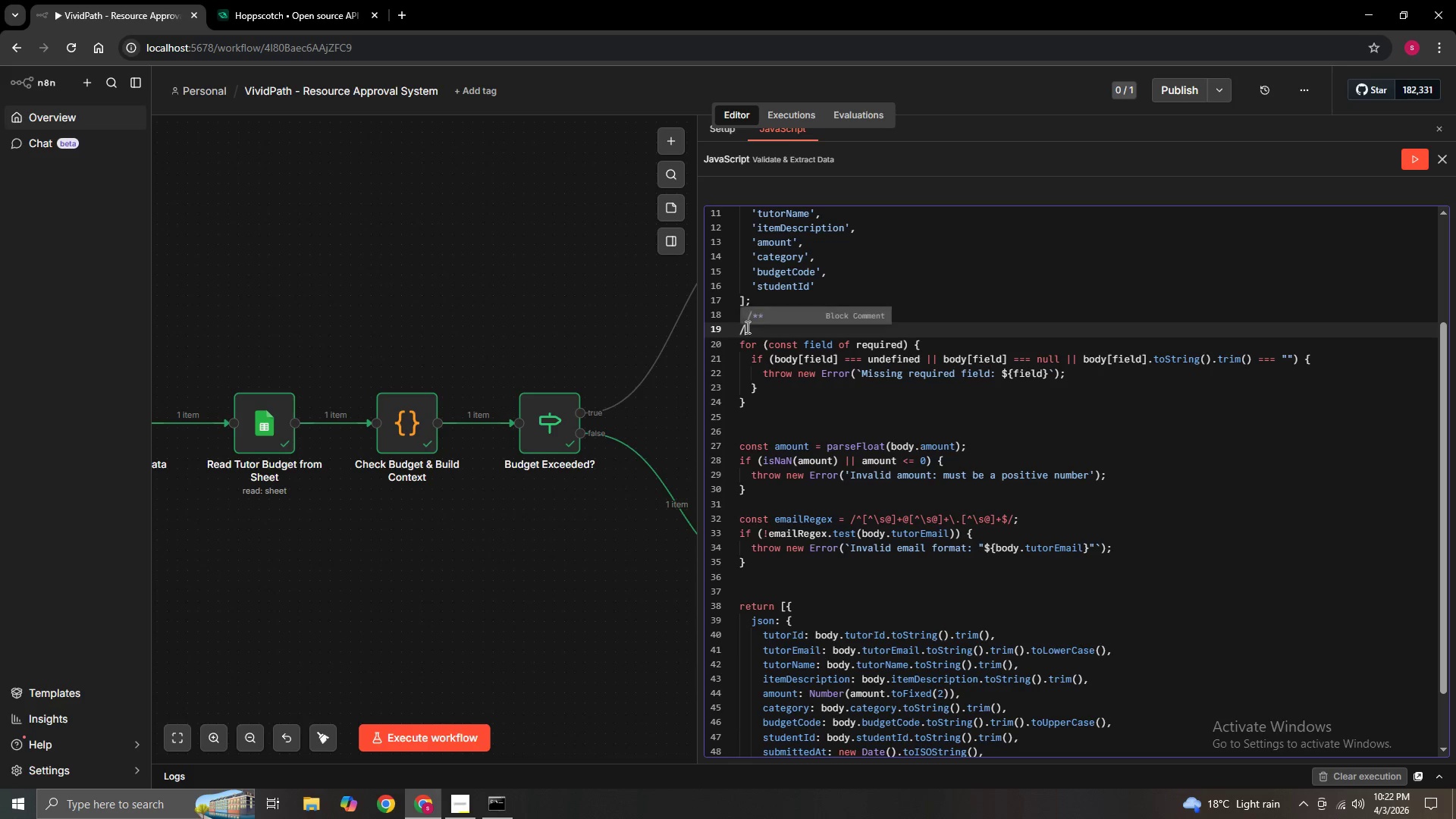 
key(Slash)
 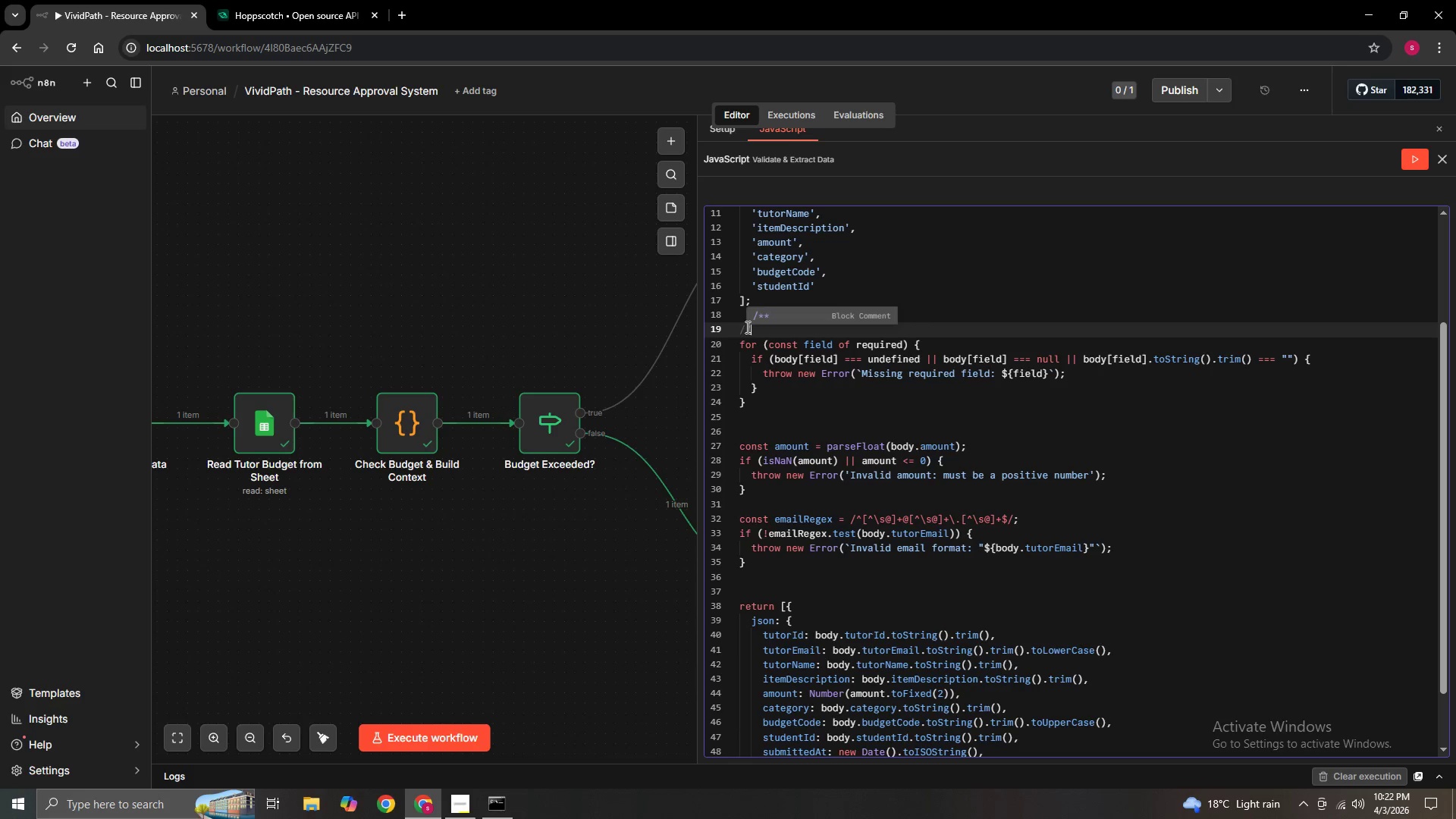 
key(Space)
 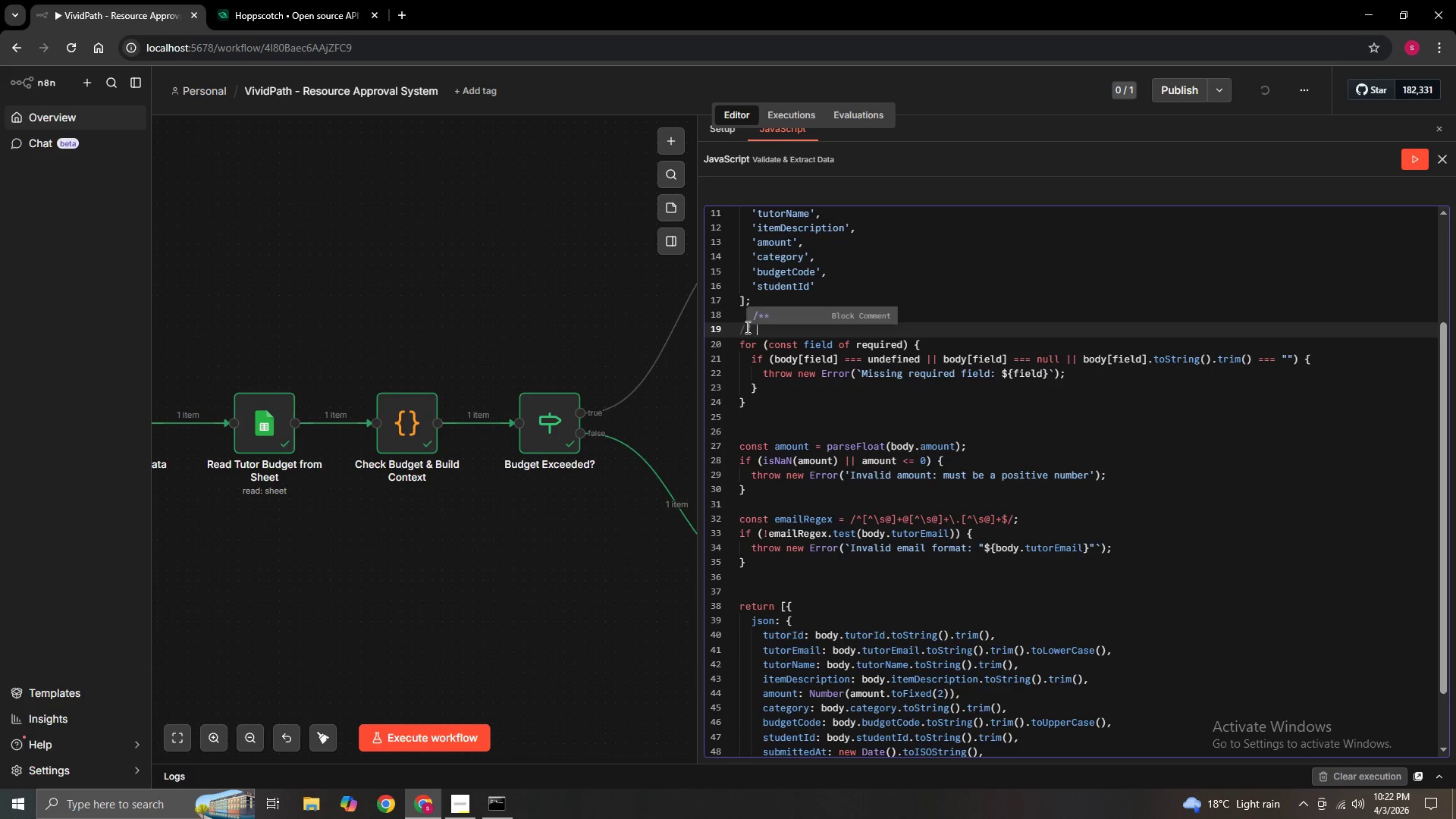 
key(3)
 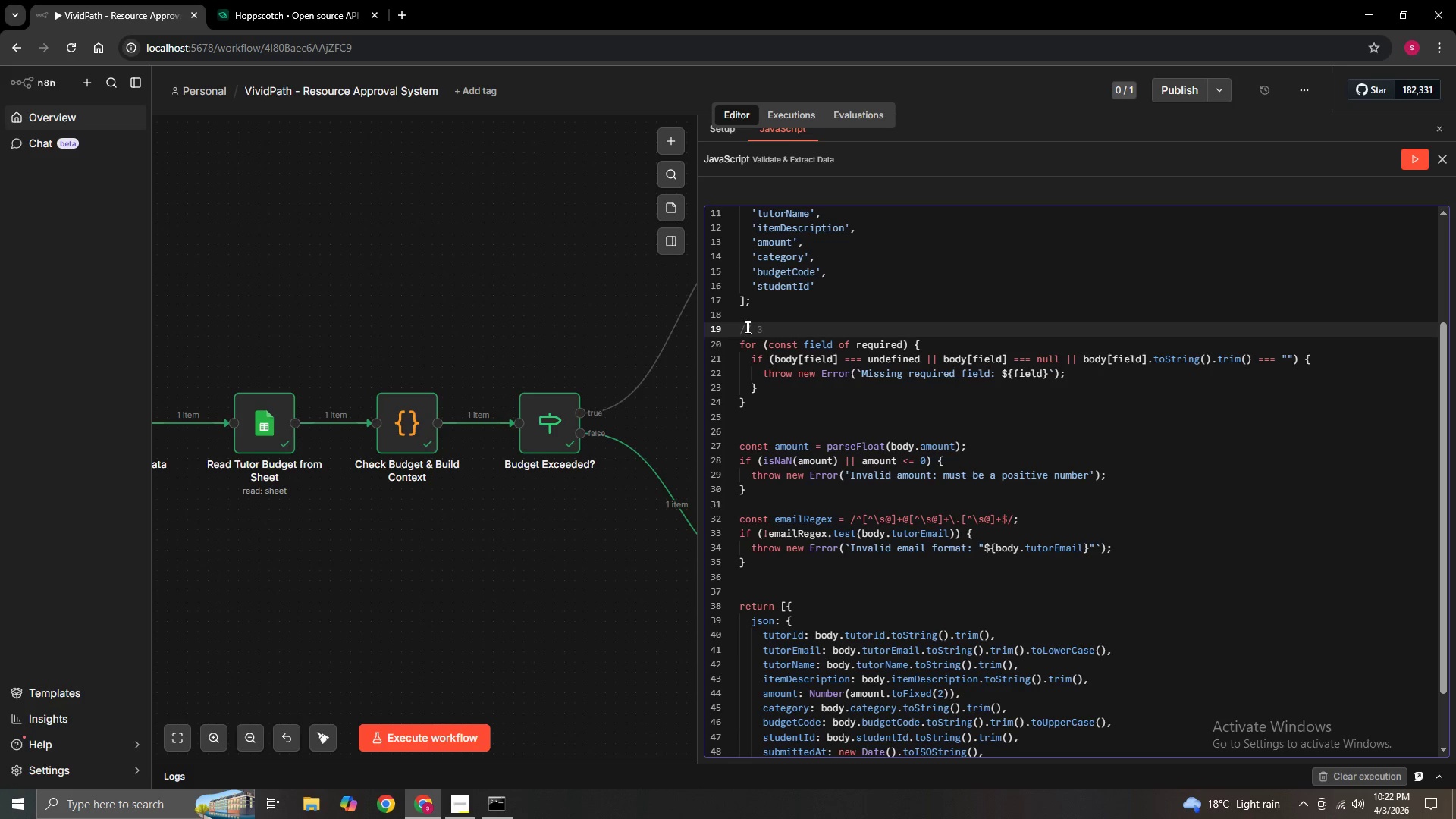 
key(Period)
 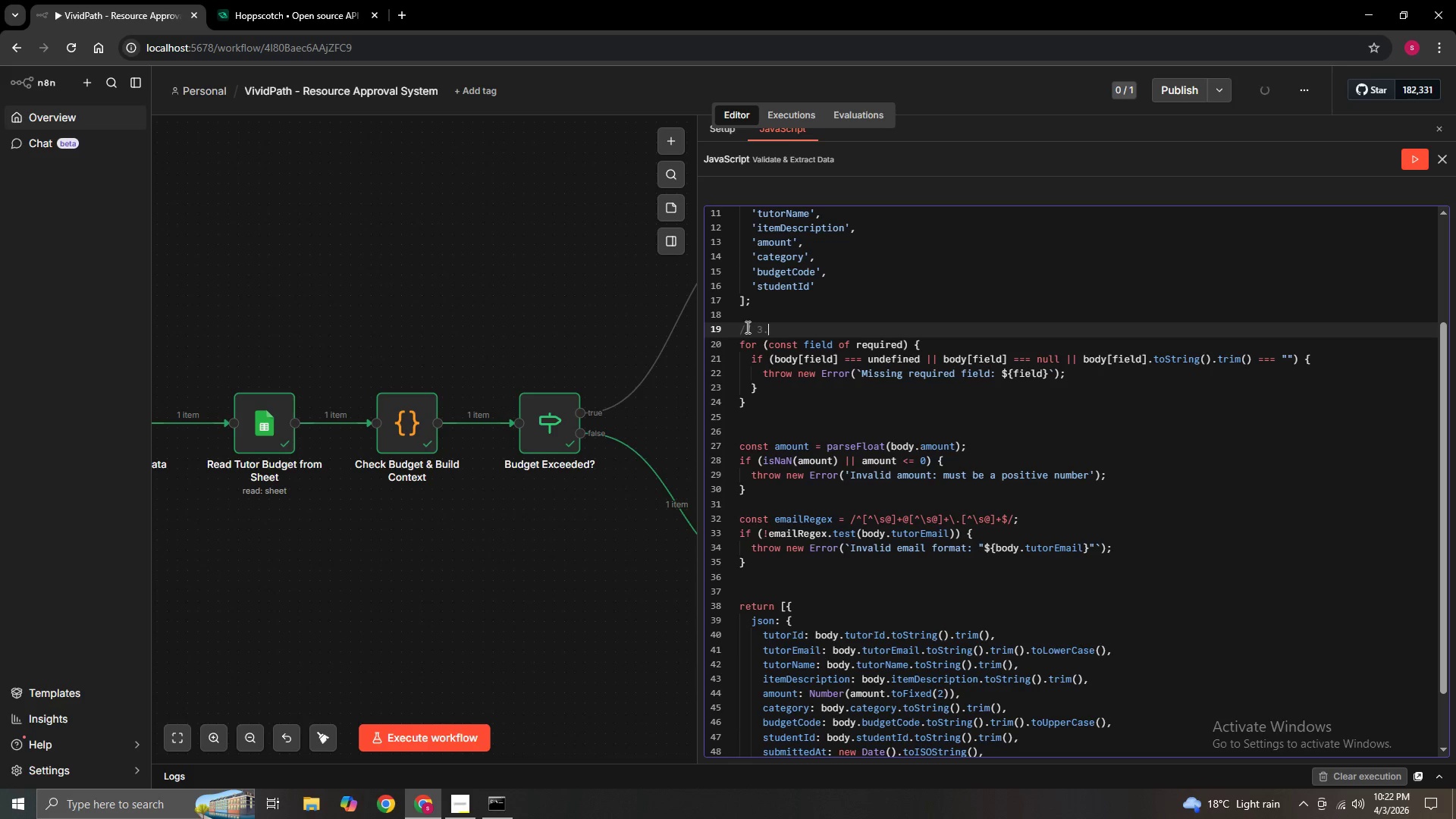 
type( NULL/EMPTY)
 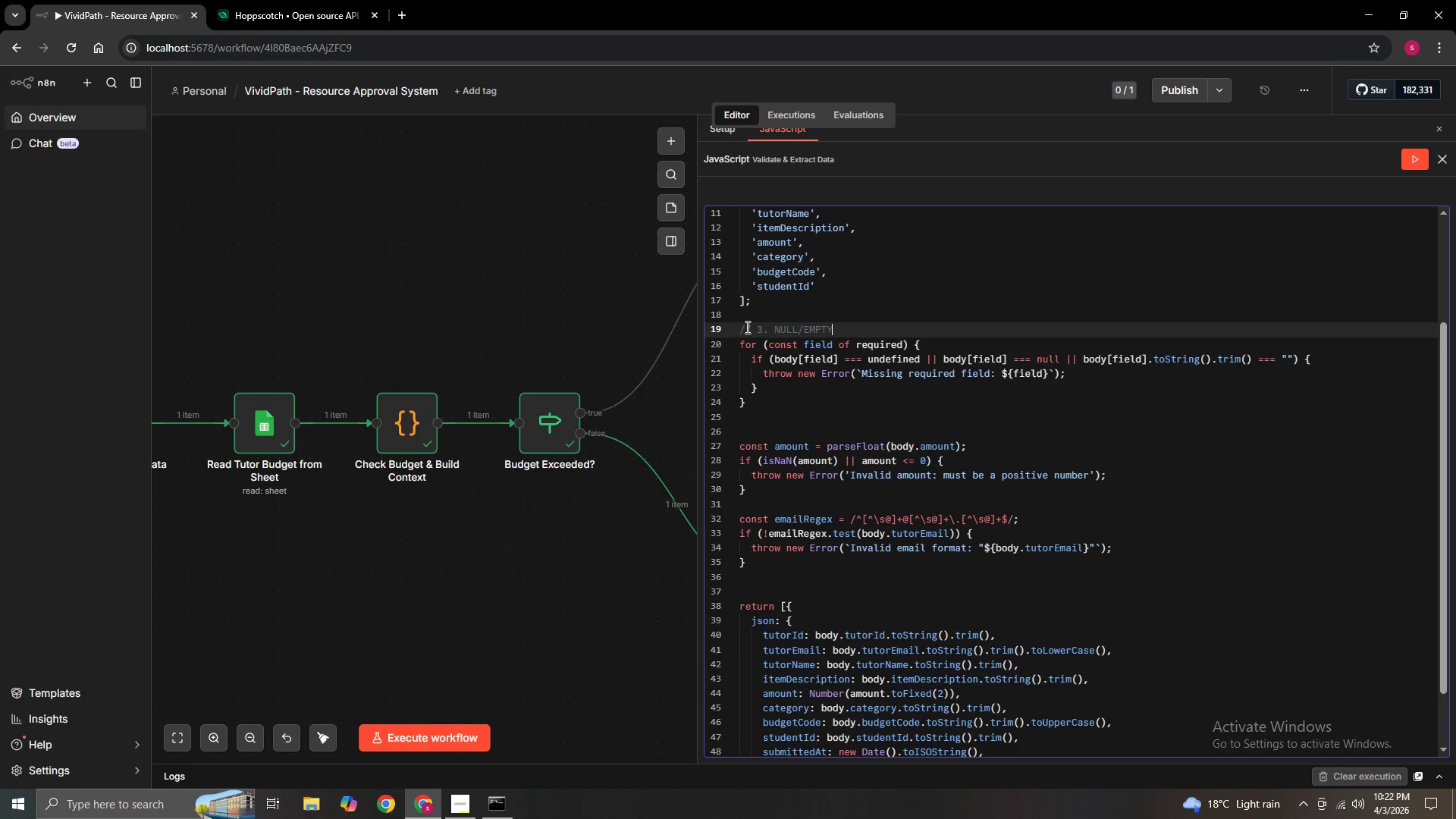 
type( CHECK )
key(Backspace)
type(;)
key(Backspace)
type(: l)
key(Backspace)
type(Loop through the list to ensure the)
 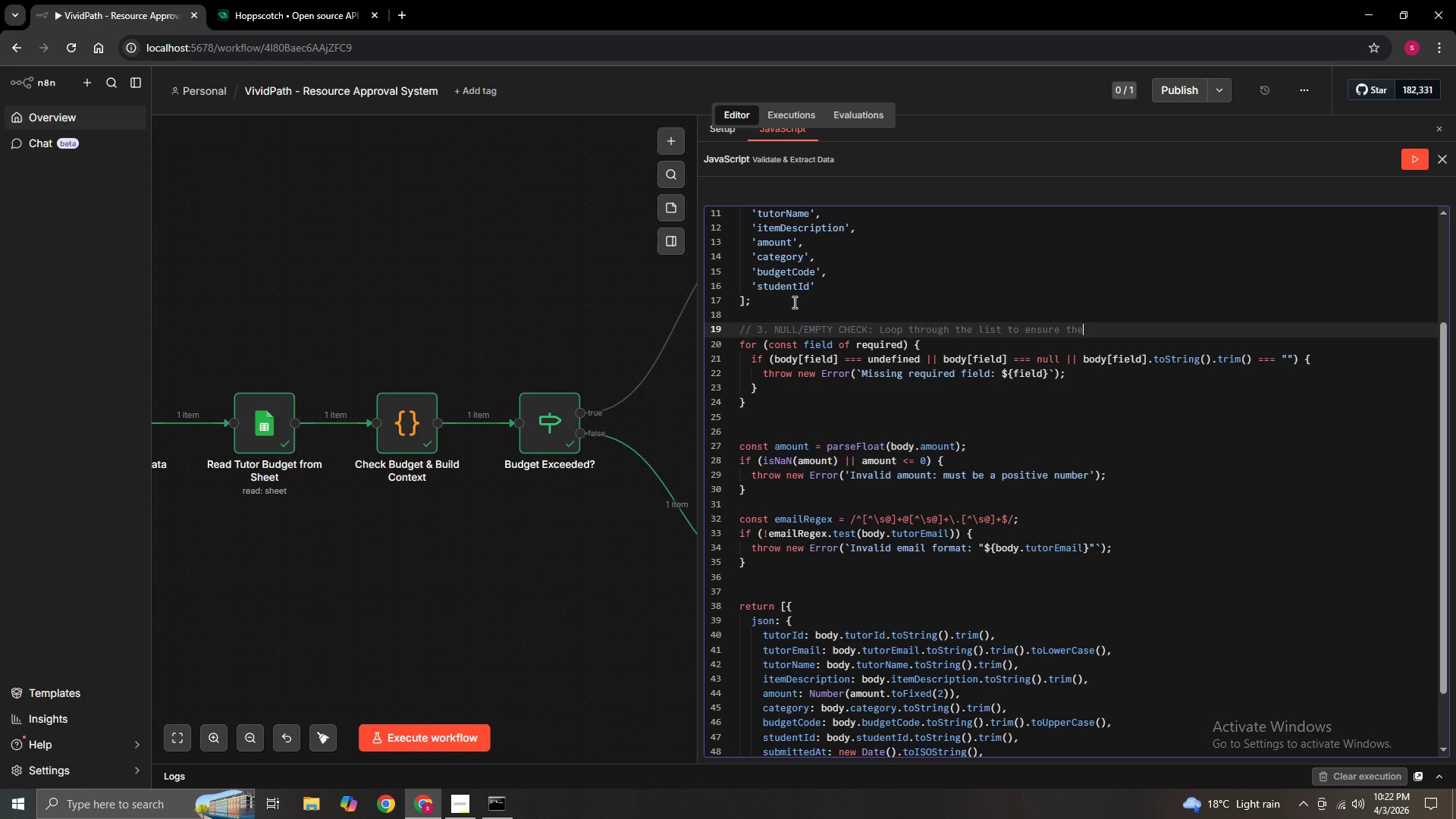 
wait(9.62)
 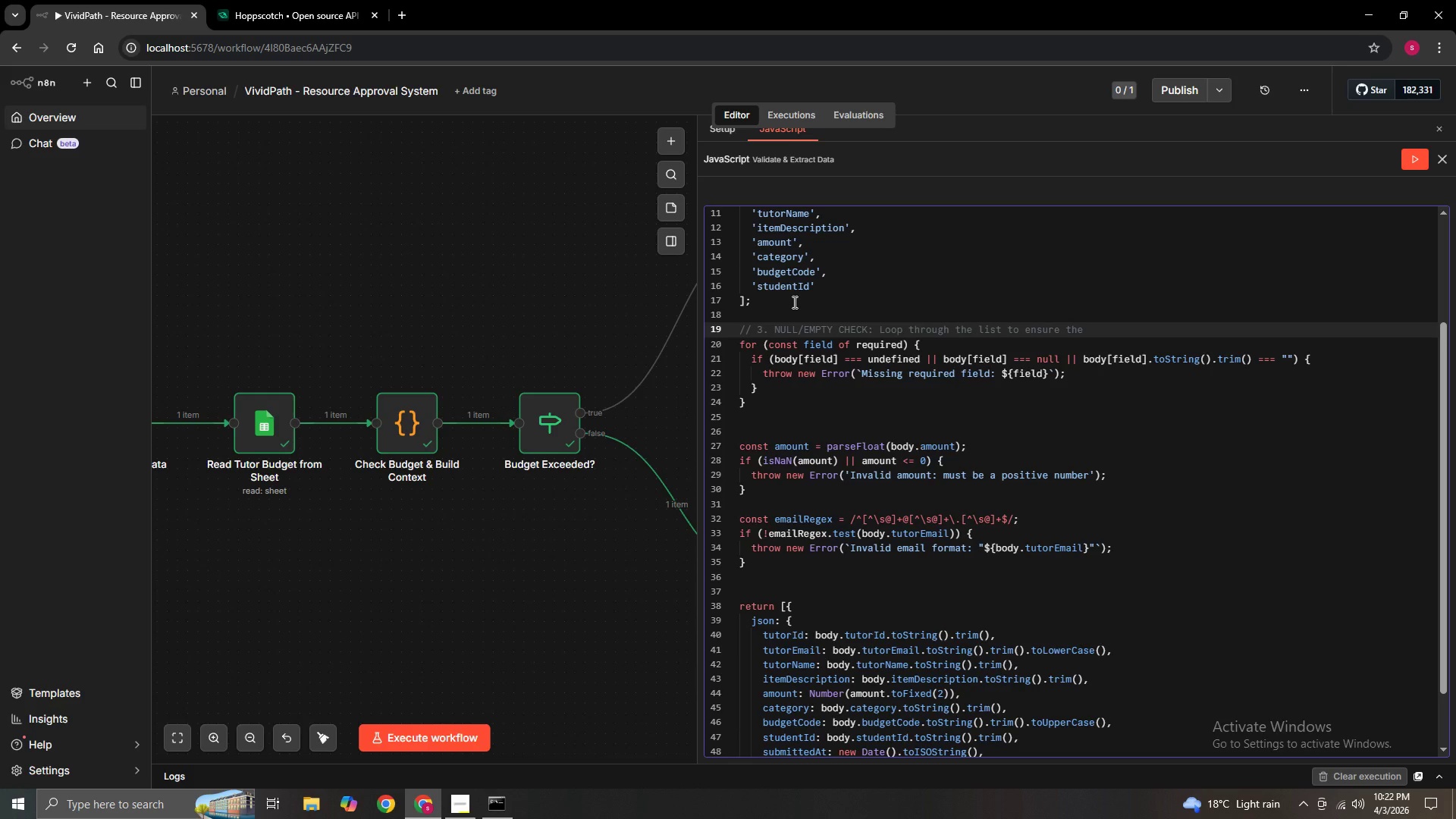 
key(Backspace)
key(Backspace)
key(Backspace)
type(no fields are missing)
 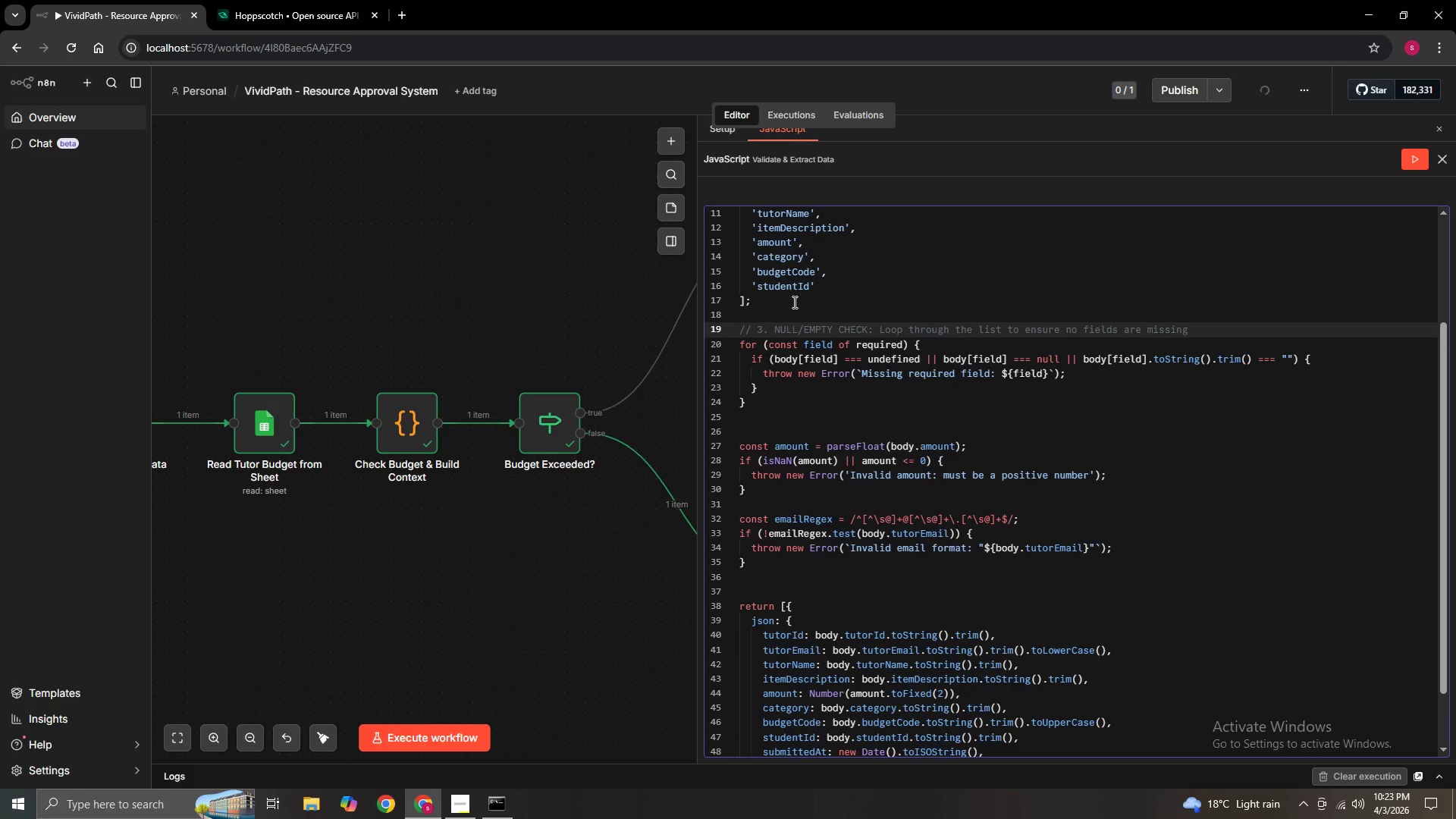 
type(o)
key(Backspace)
type( or blank)
 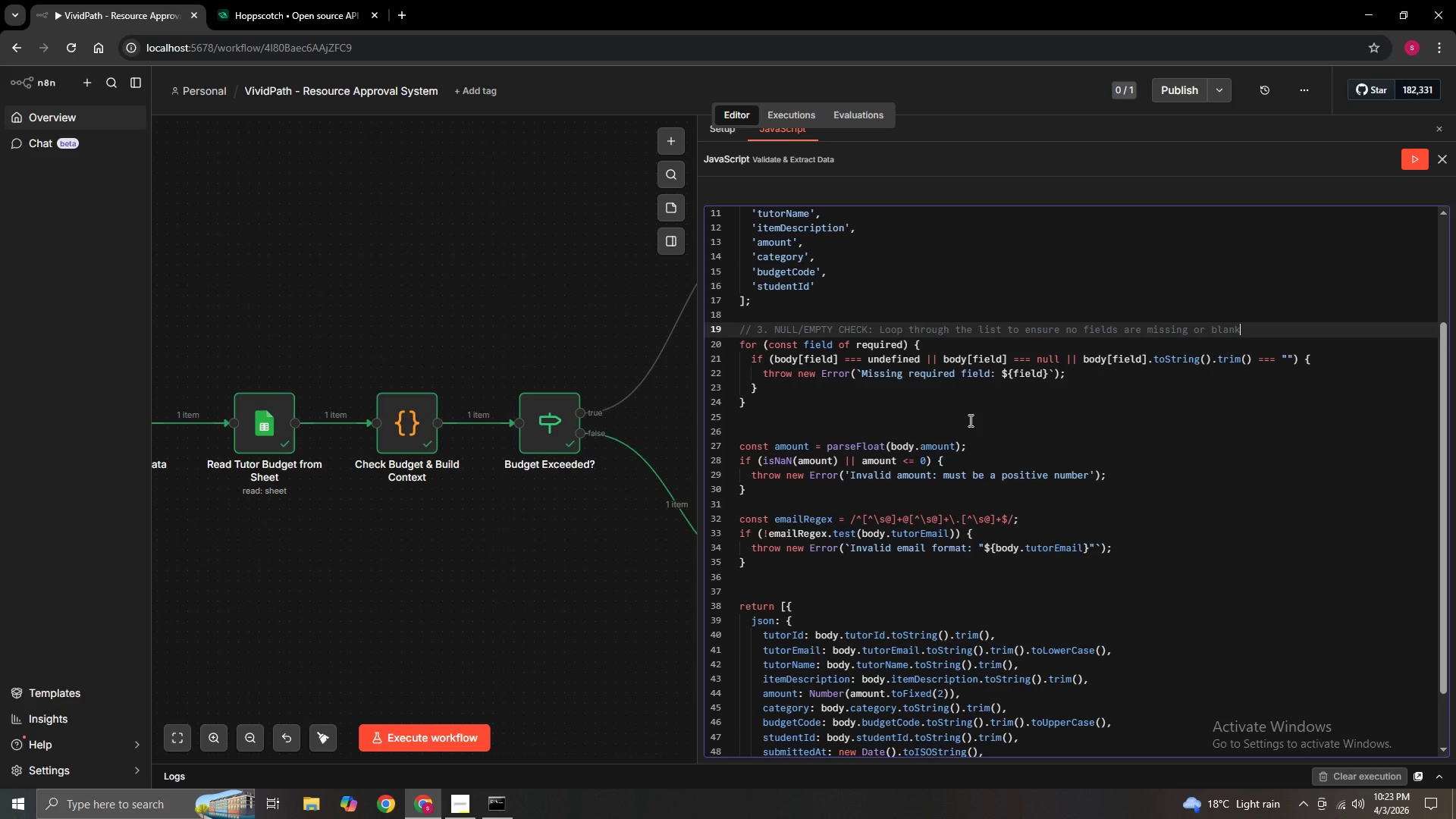 
wait(9.02)
 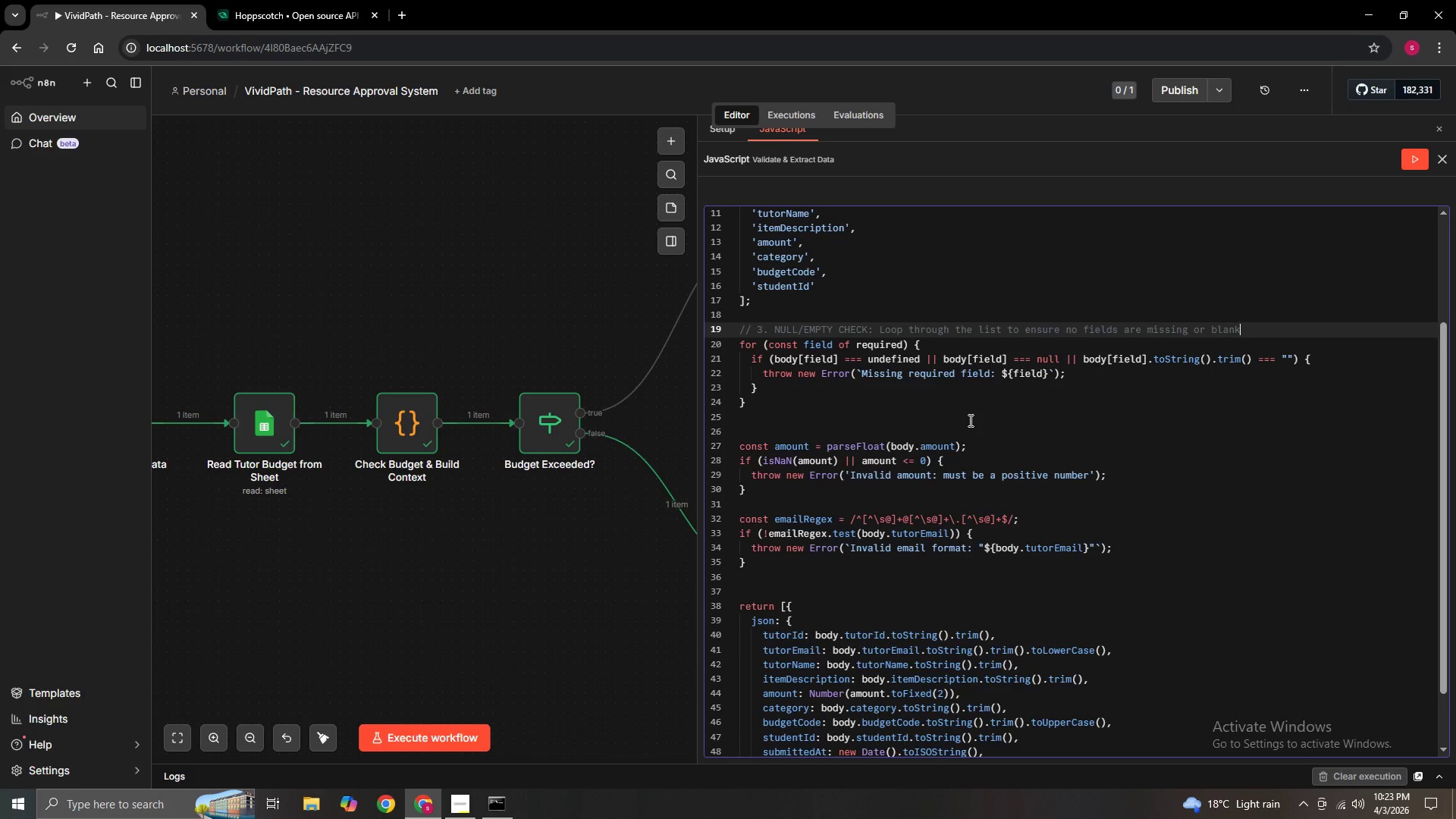 
left_click([1266, 433])
 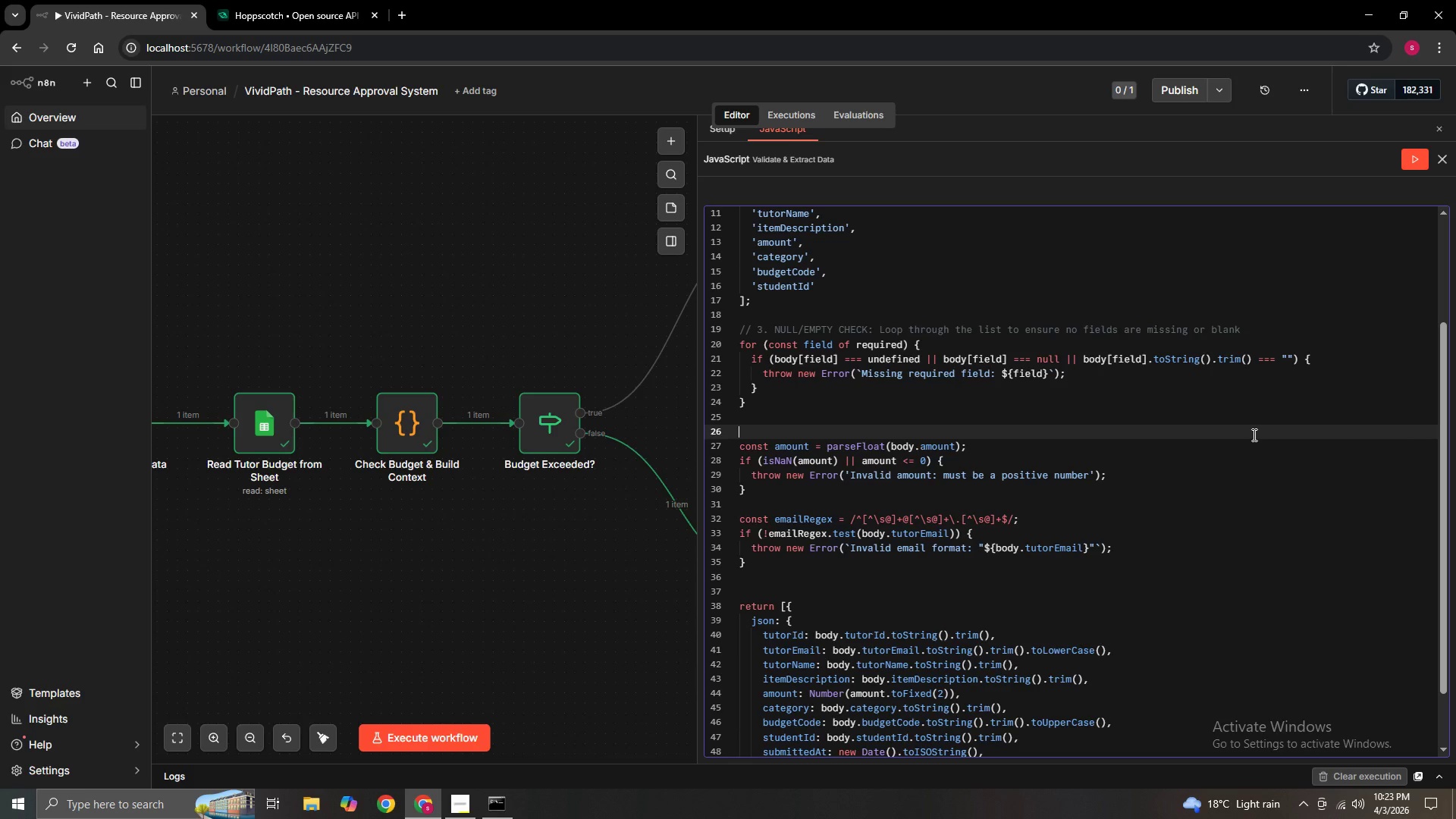 
wait(8.64)
 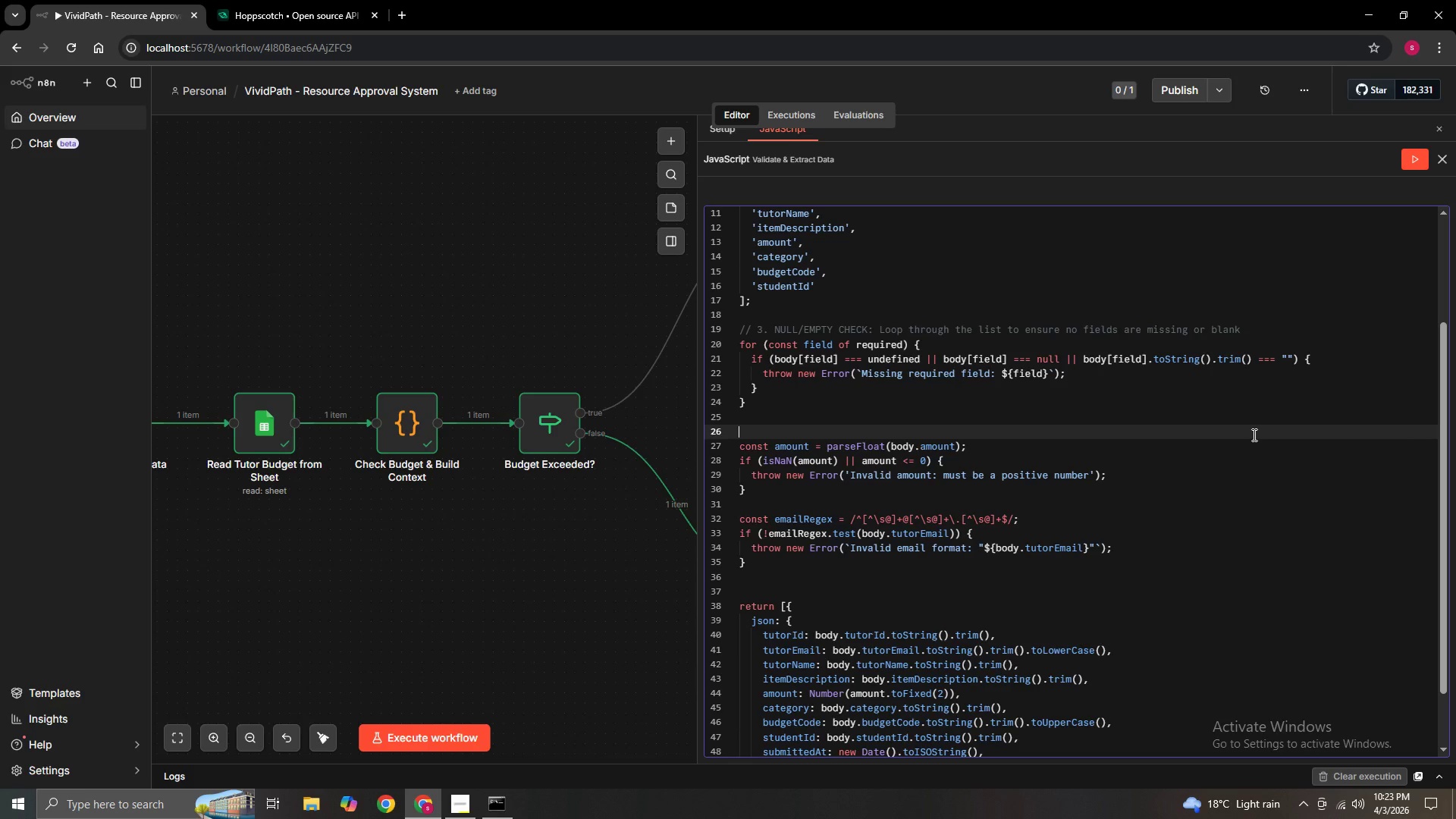 
left_click([755, 430])
 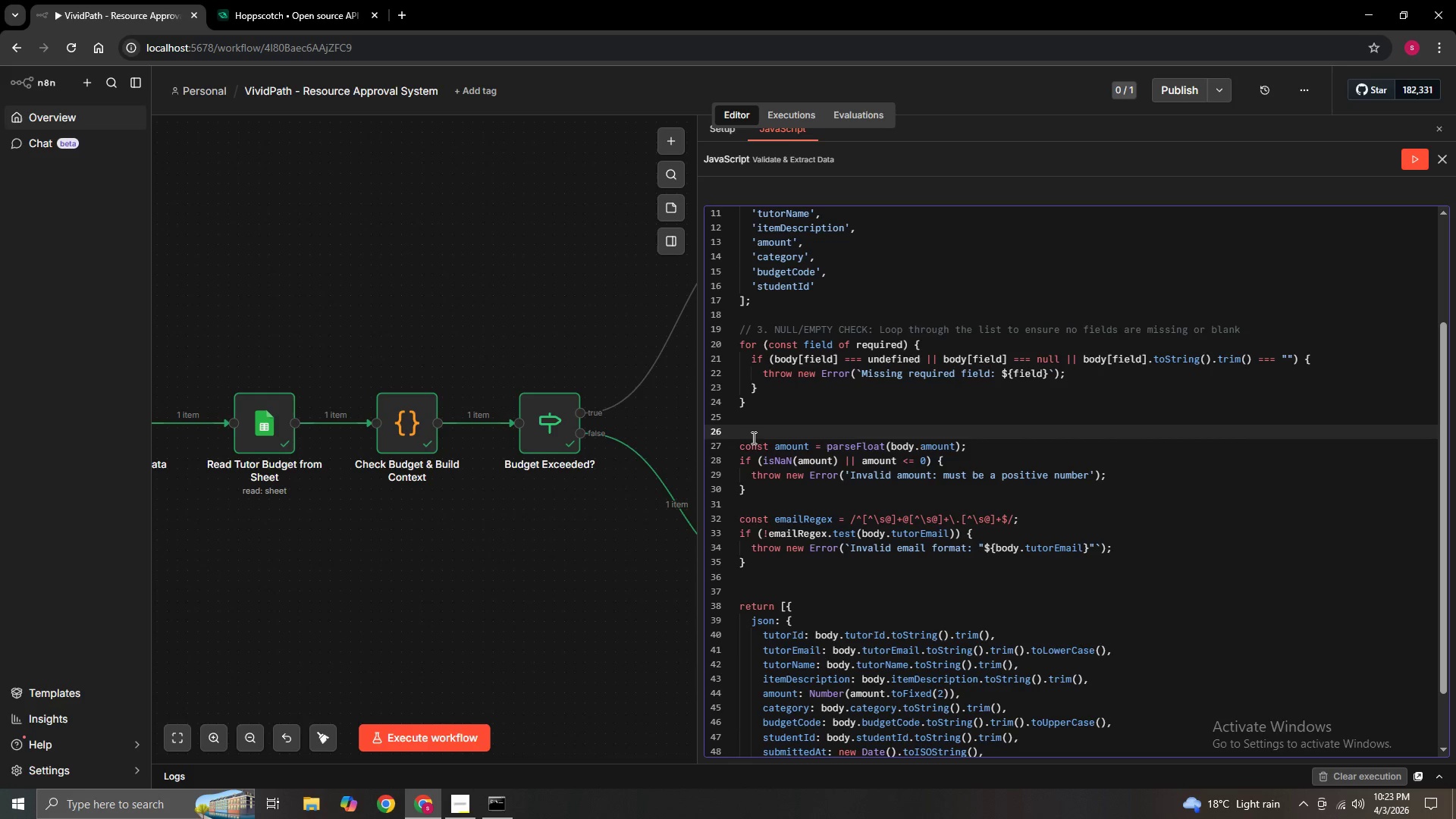 
left_click([752, 431])
 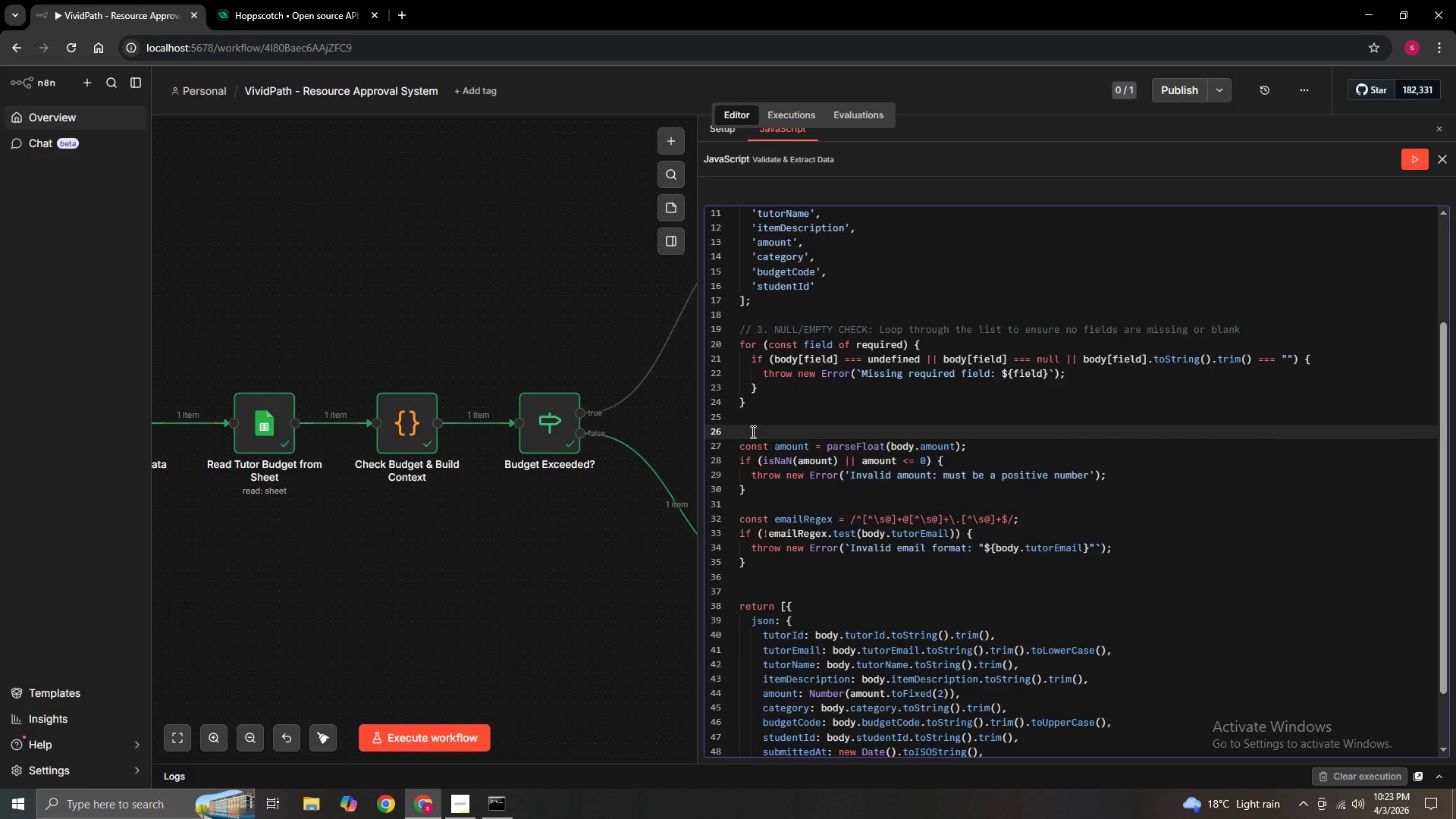 
type(?? 5. )
key(Backspace)
key(Backspace)
key(Backspace)
key(Backspace)
key(Backspace)
key(Backspace)
type(// 5. EMAIL)
 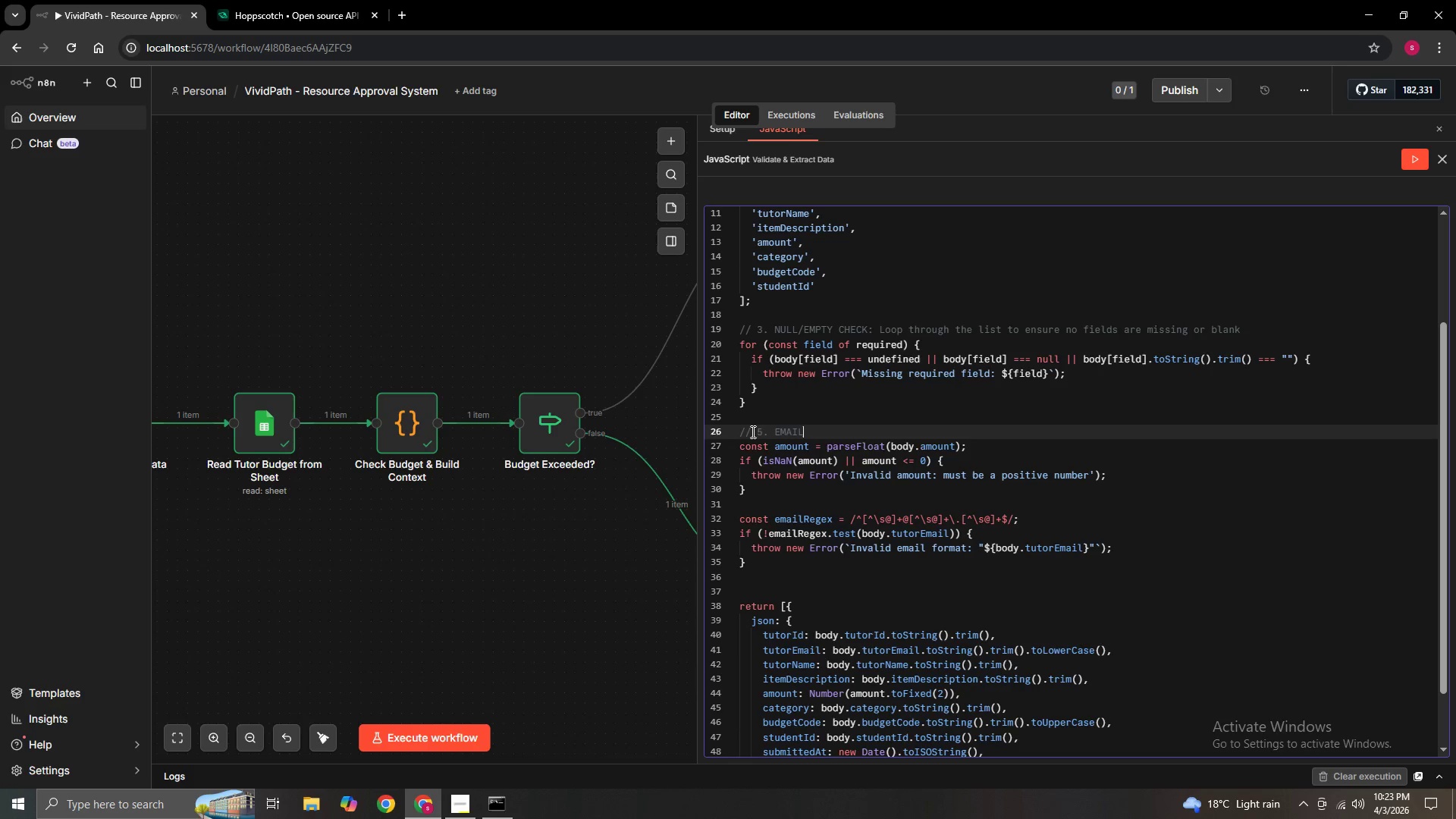 
scroll: coordinate [752, 431], scroll_direction: up, amount: 3.0
 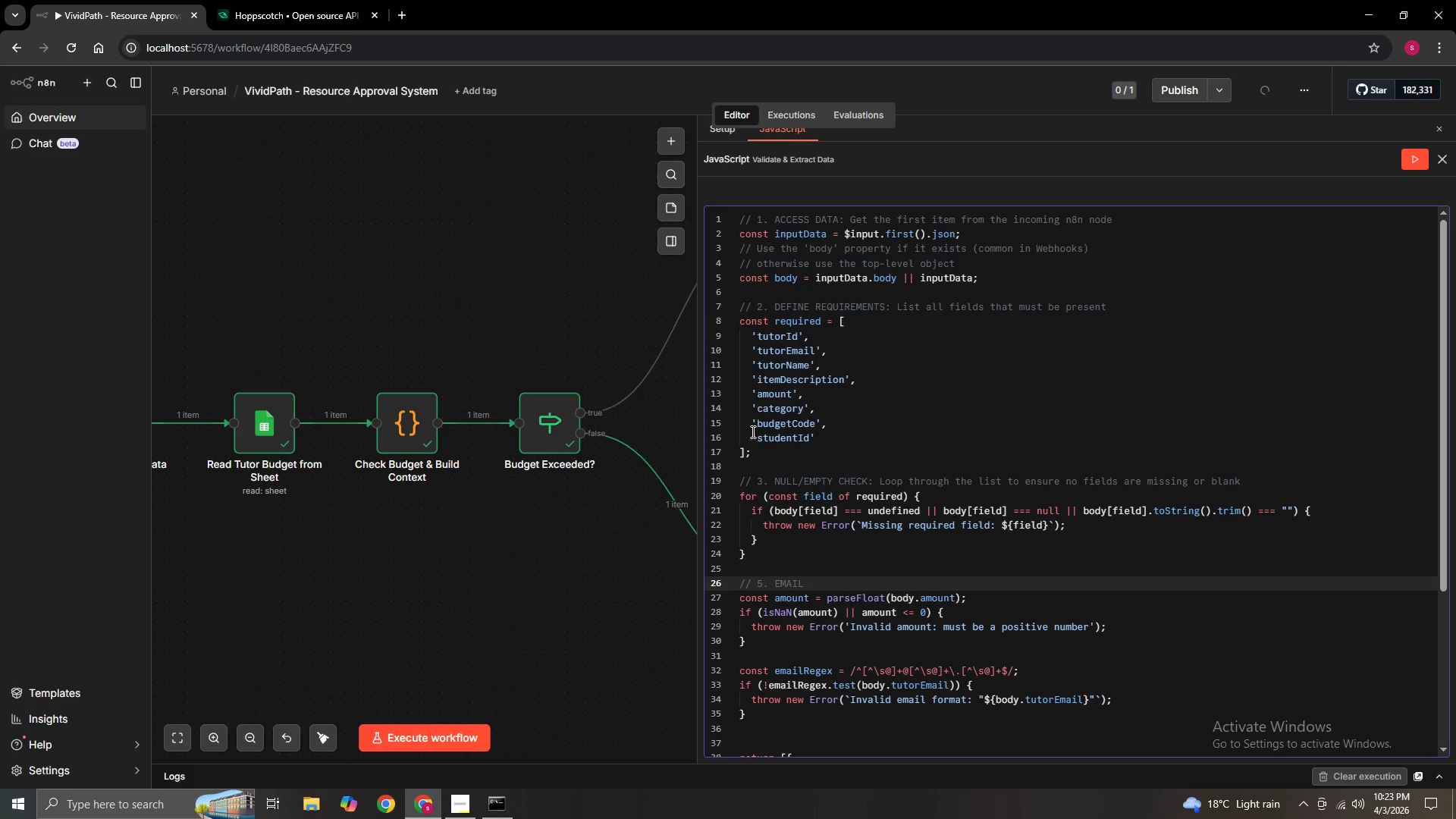 
scroll: coordinate [752, 431], scroll_direction: down, amount: 1.0
 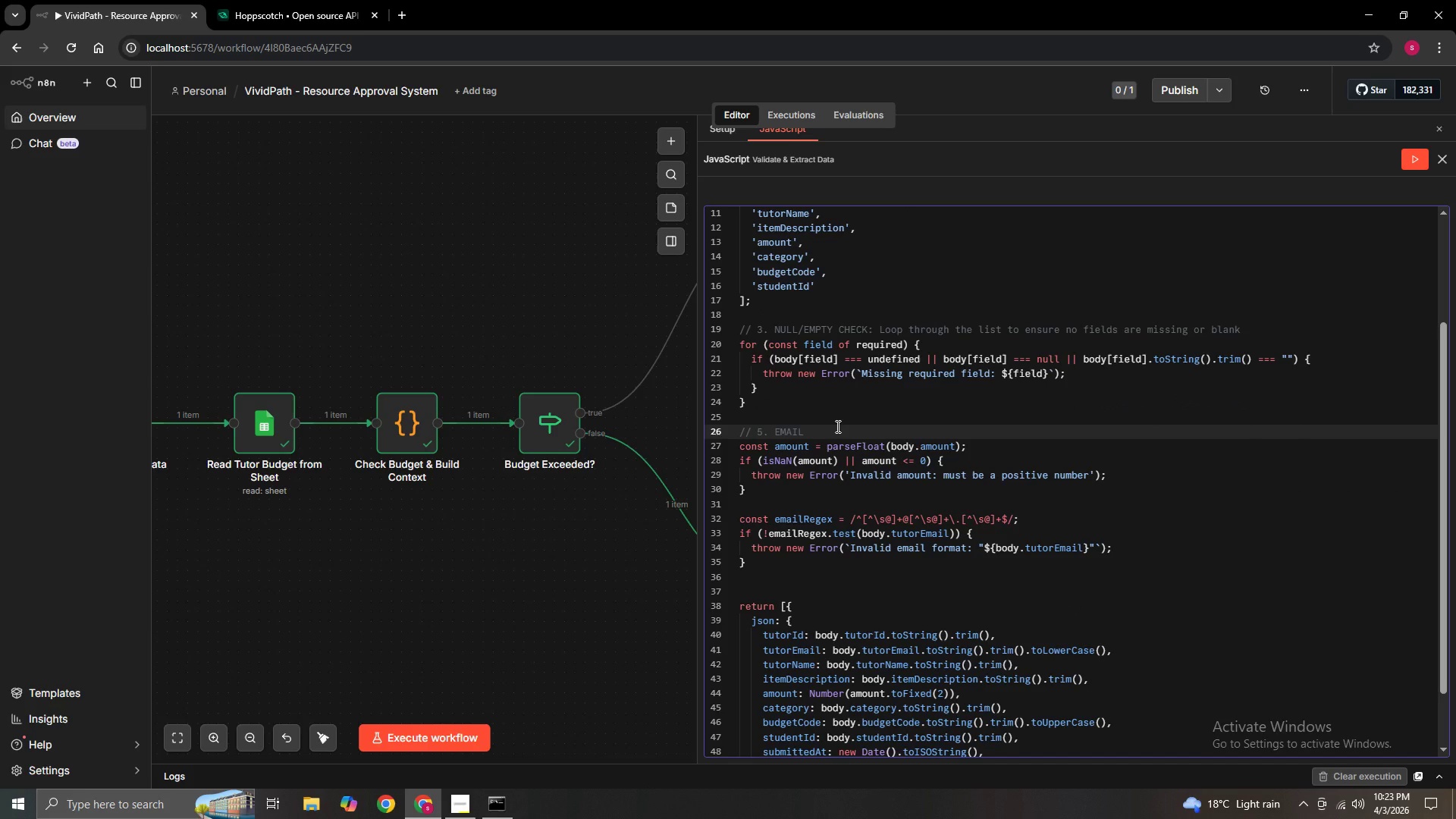 
type( v)
key(Backspace)
type(VALIDATION)
 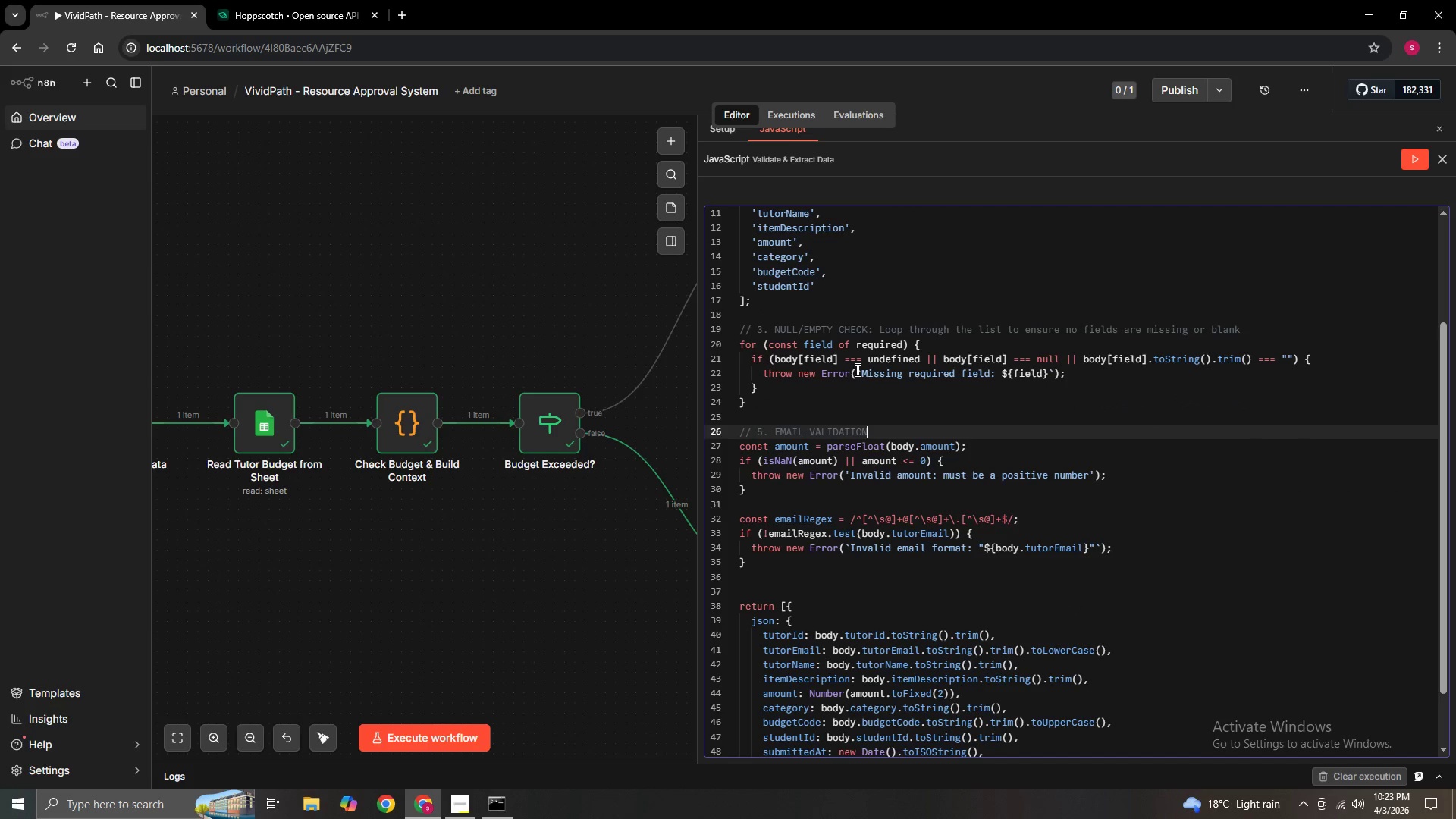 
type(;)
key(Backspace)
type(: use a Regular Expression to check for valid Em)
key(Backspace)
key(Backspace)
type(email )
 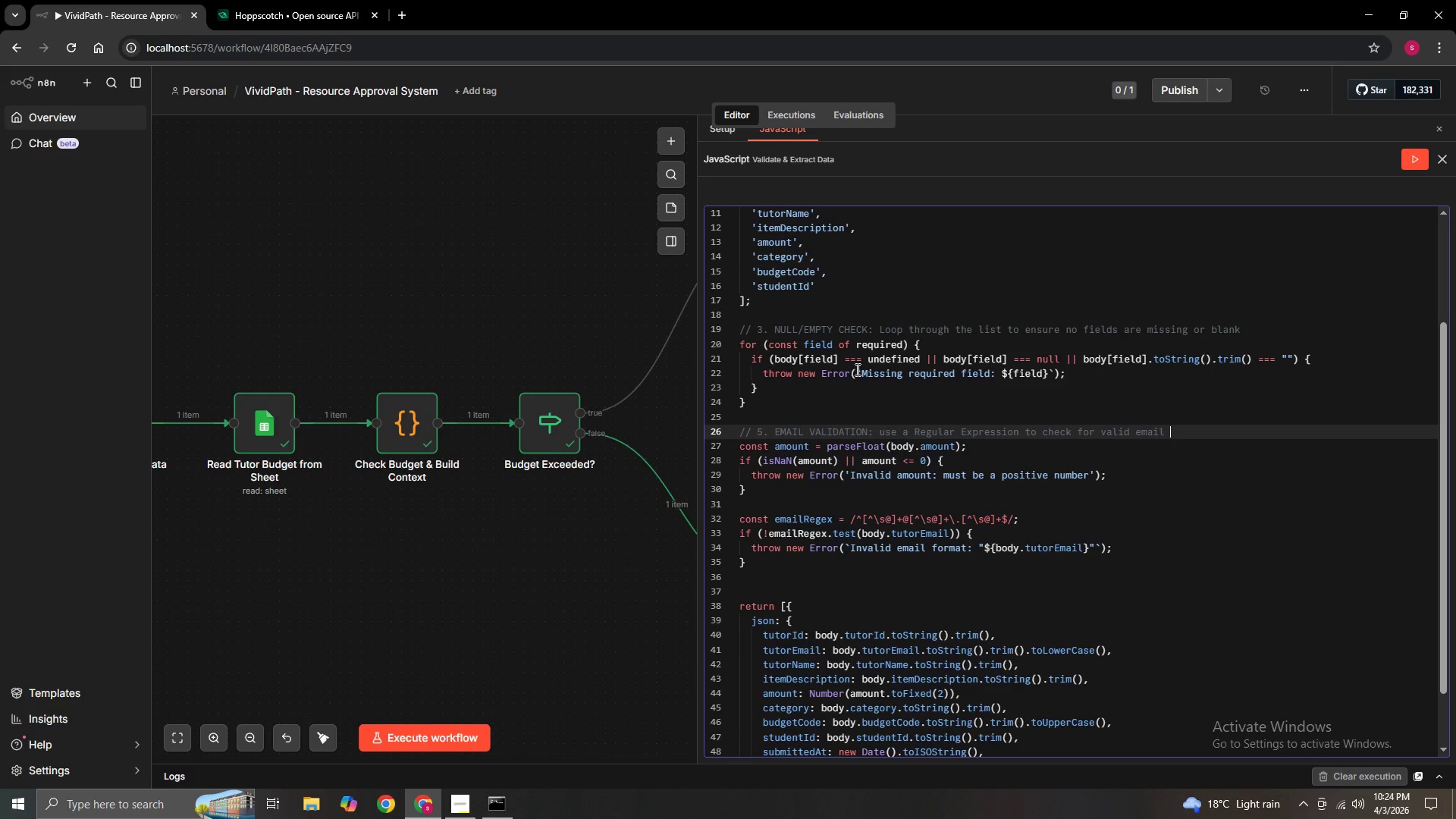 
type(syntax)
 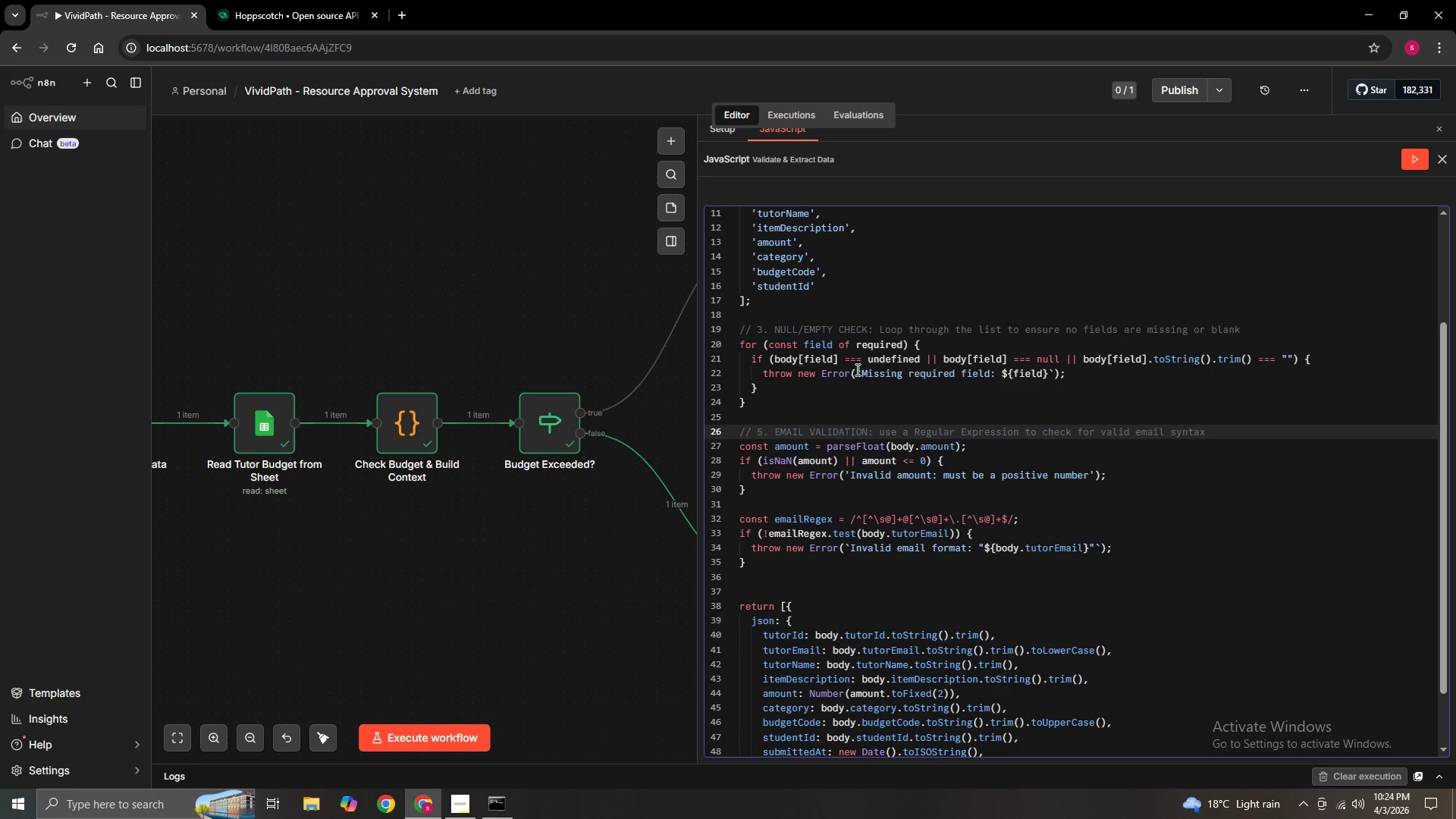 
wait(9.33)
 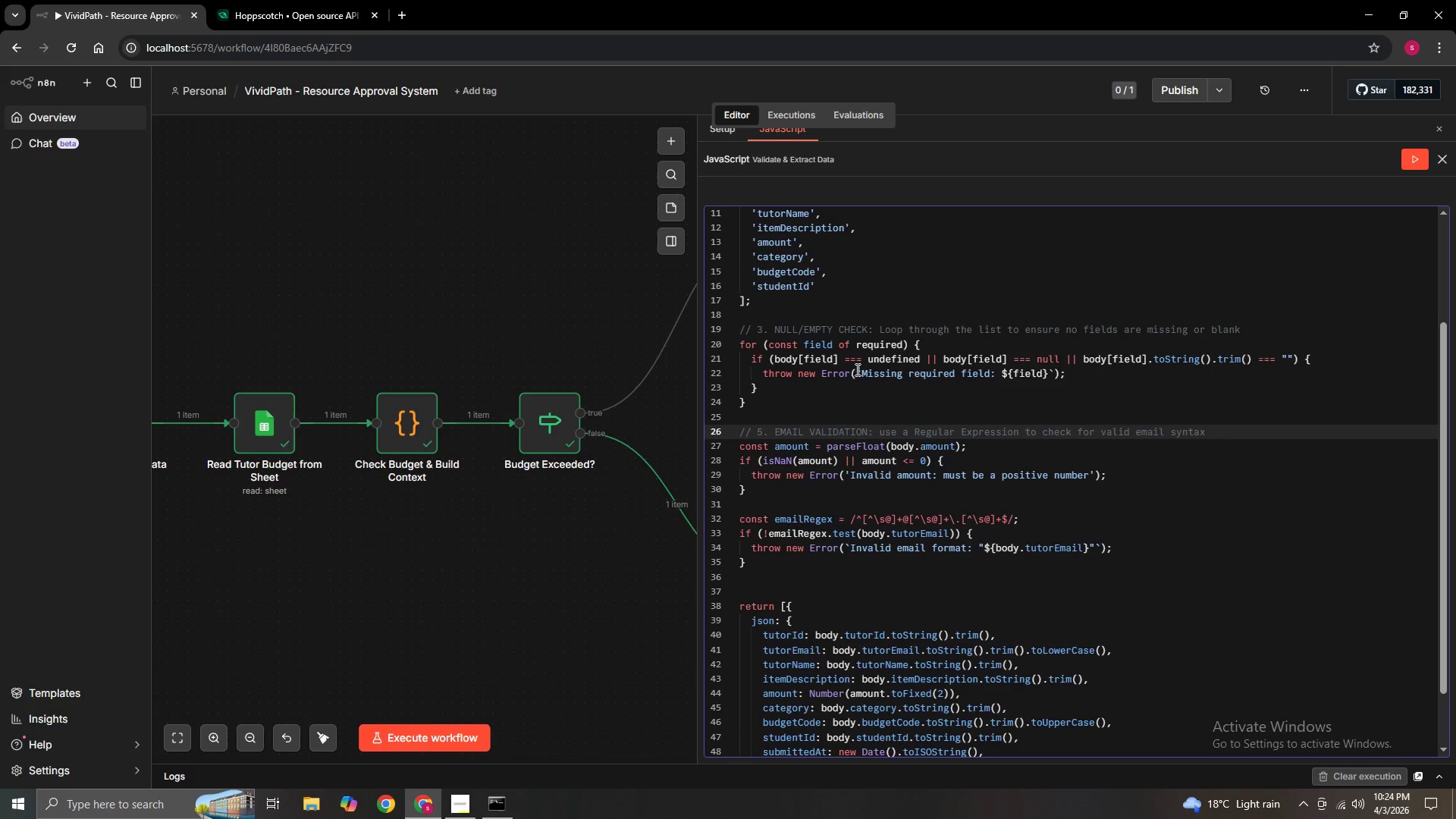 
left_click([754, 588])
 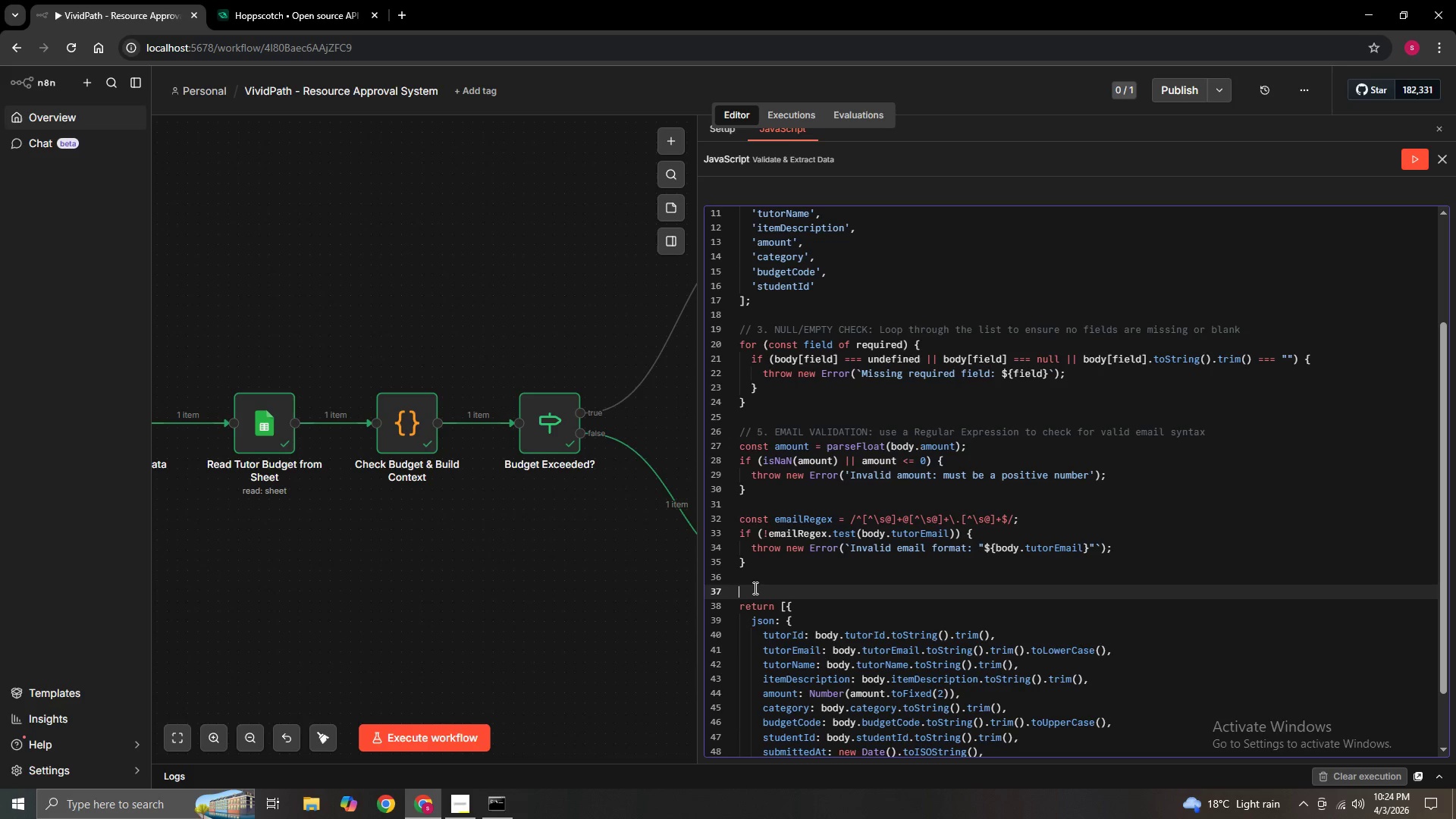 
wait(12.12)
 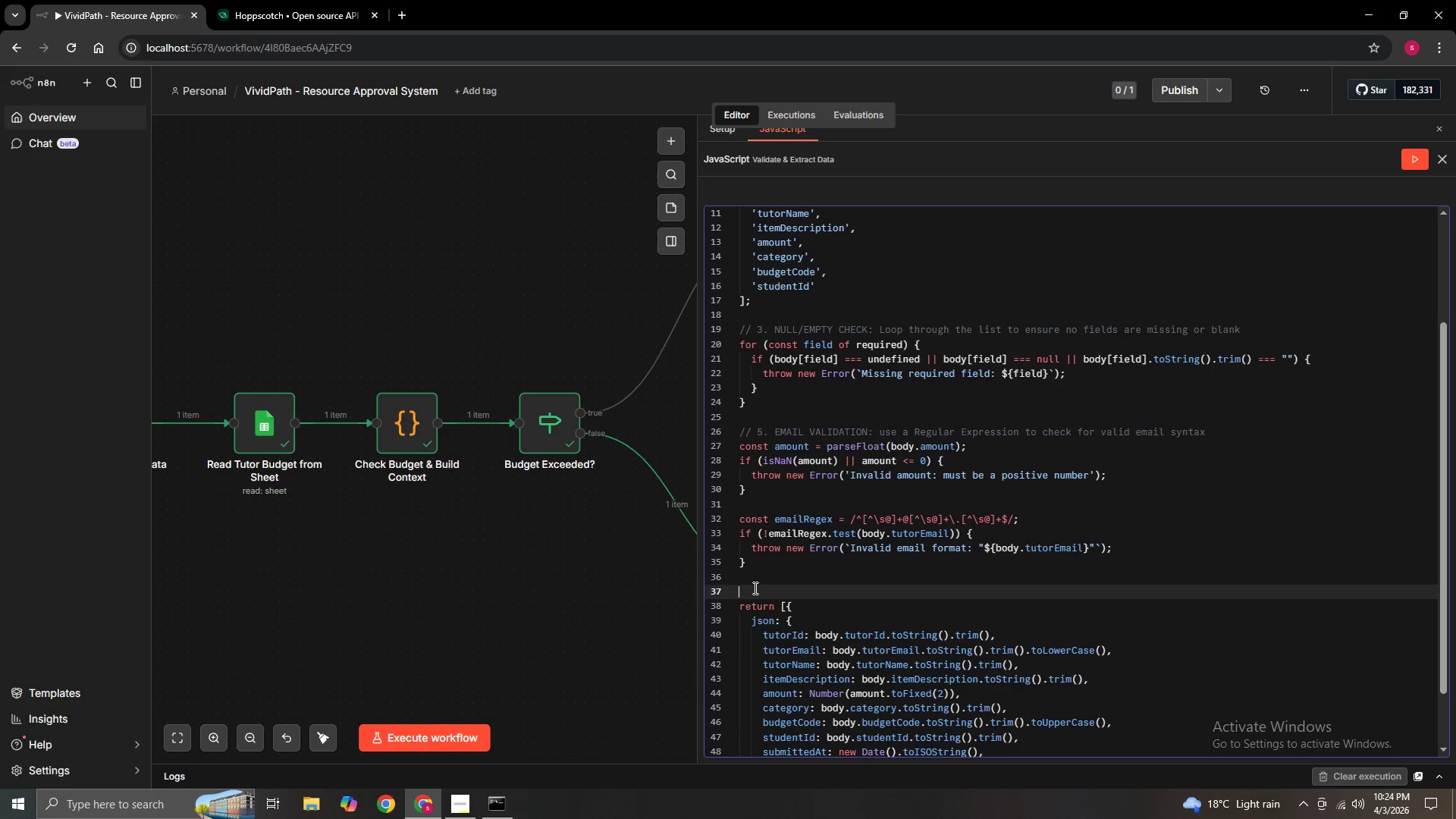 
left_click_drag(start_coordinate=[1208, 435], to_coordinate=[739, 428])
 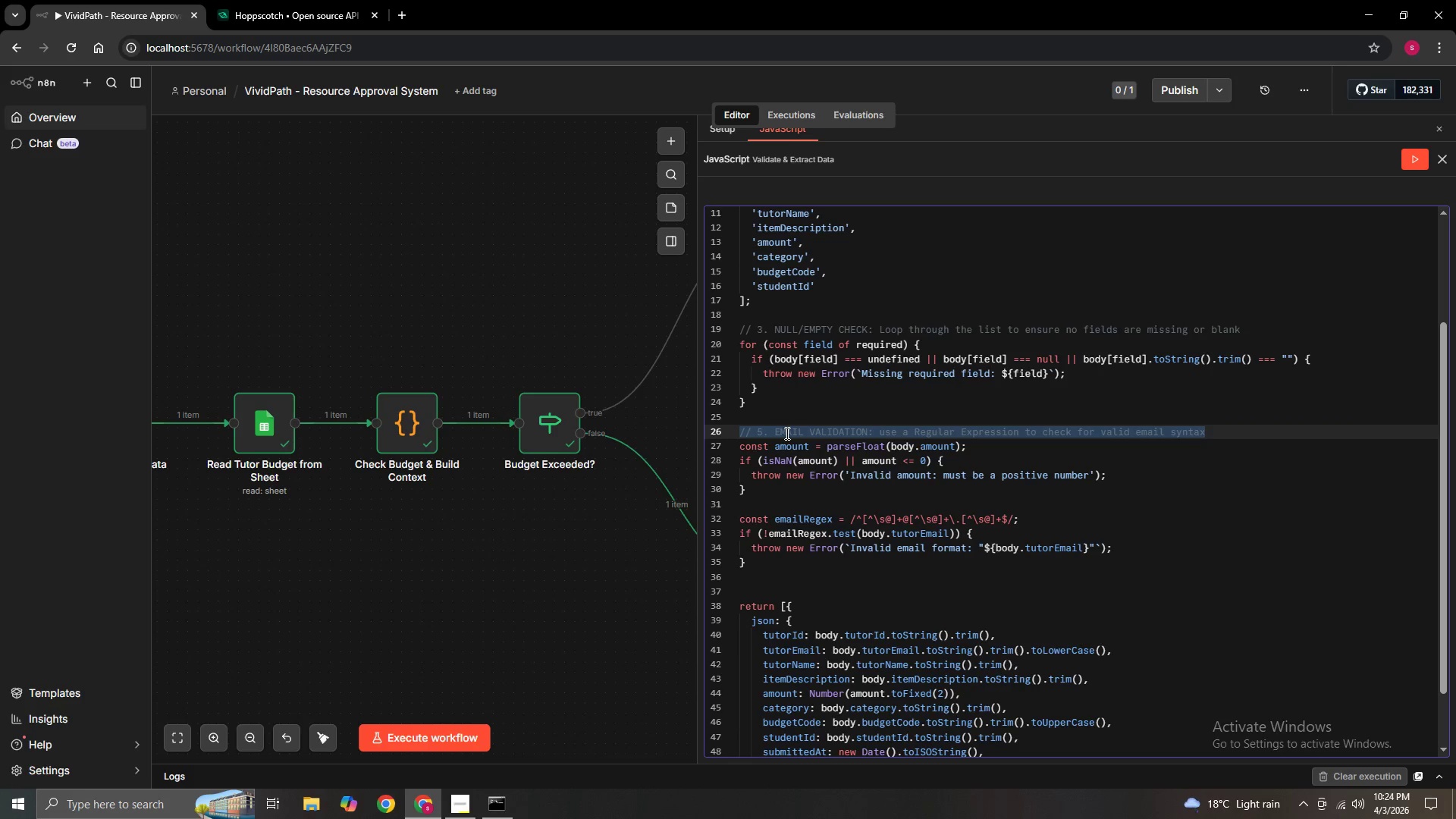 
key(Control+C)
 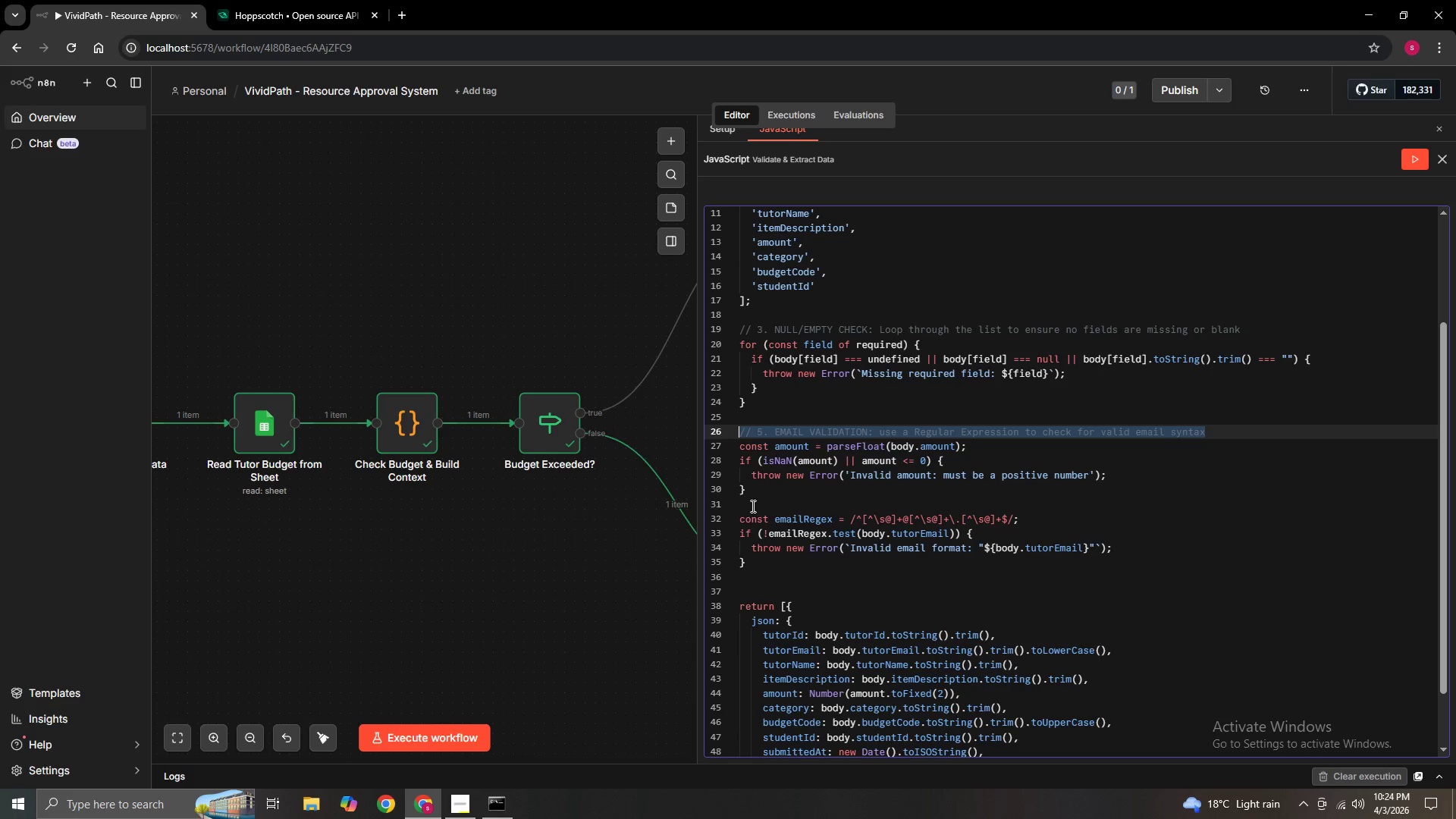 
left_click([743, 500])
 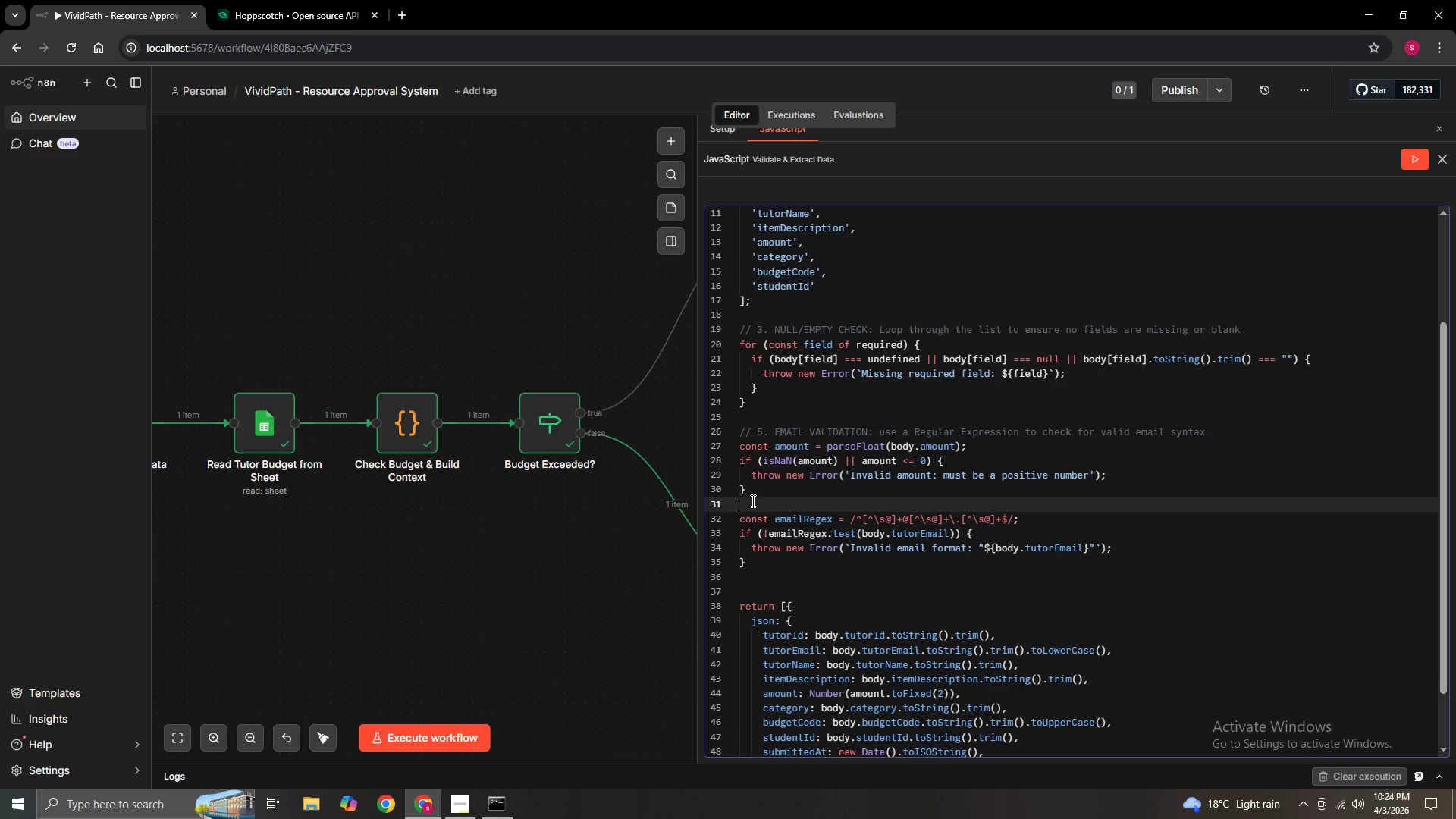 
key(Control+V)
 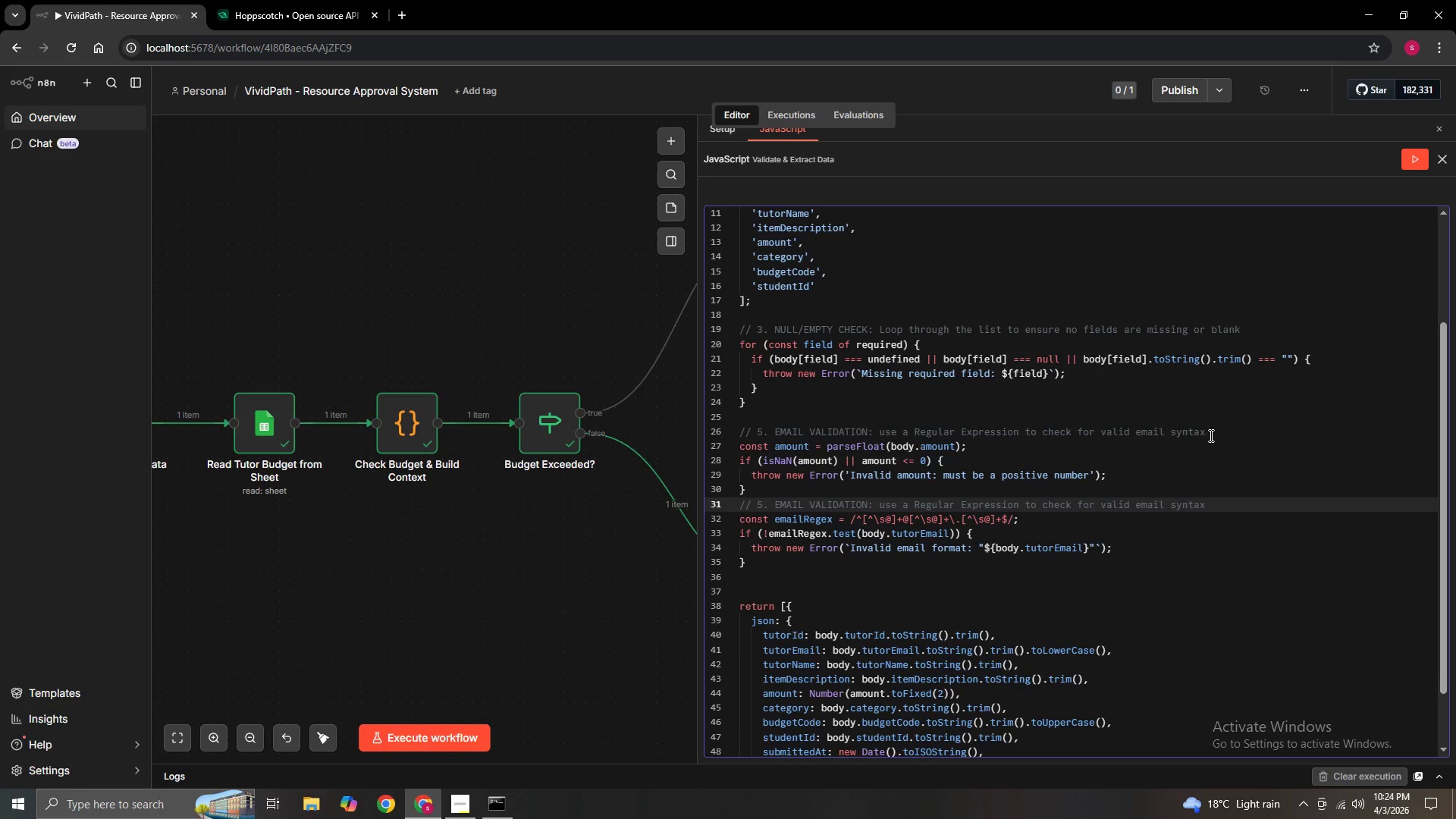 
left_click([1210, 433])
 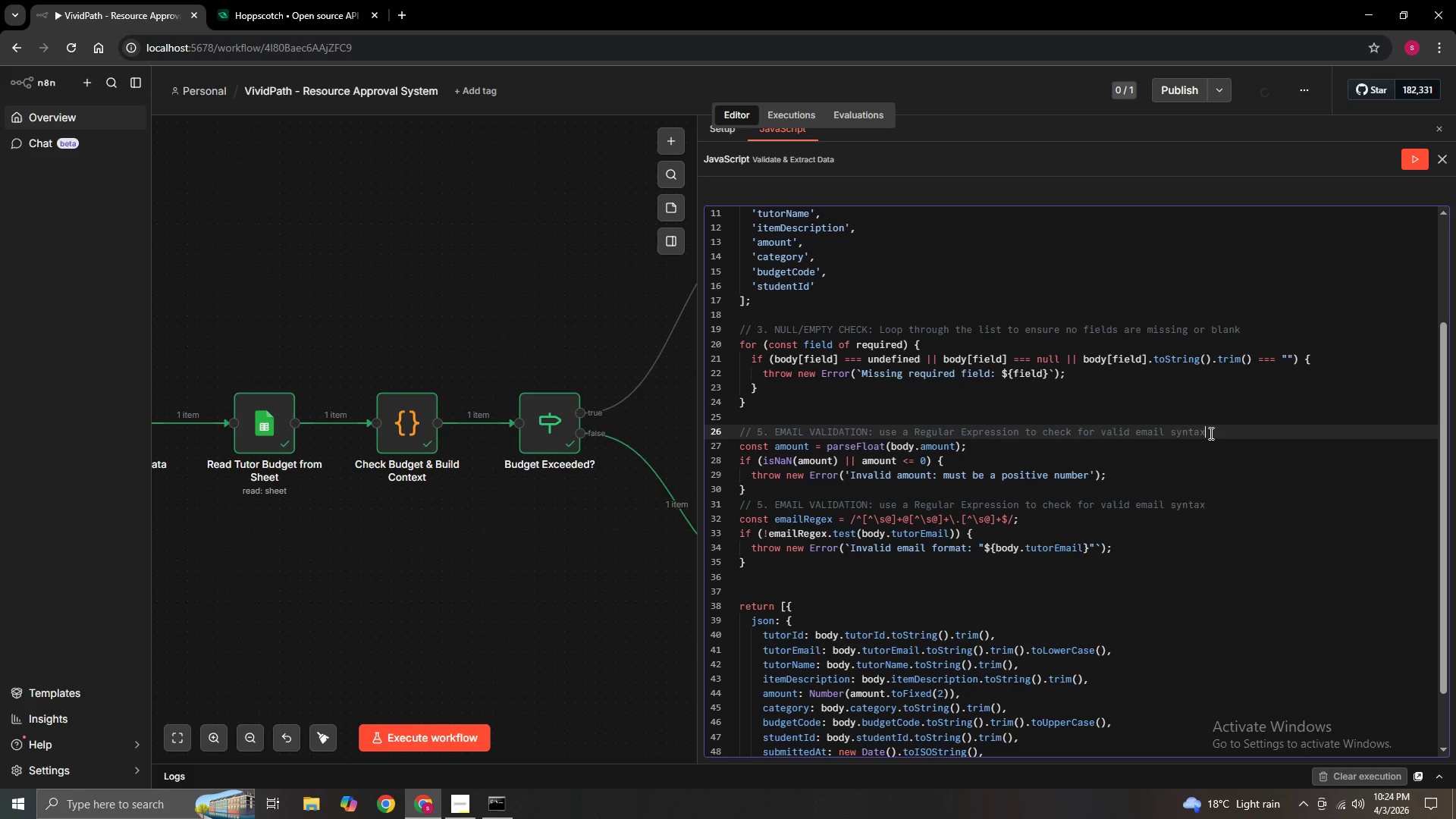 
left_click_drag(start_coordinate=[1210, 433], to_coordinate=[1169, 442])
 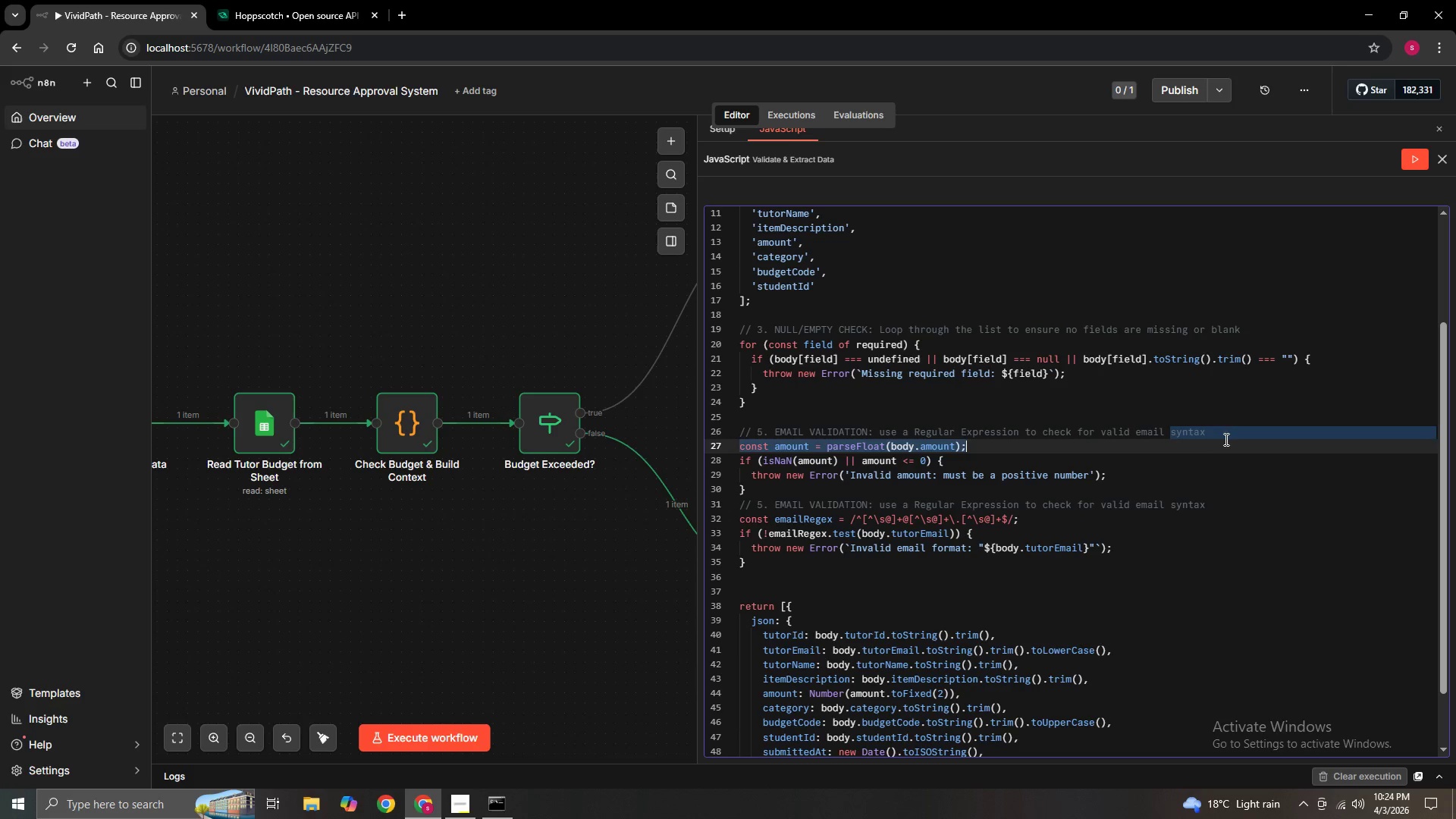 
left_click([1219, 437])
 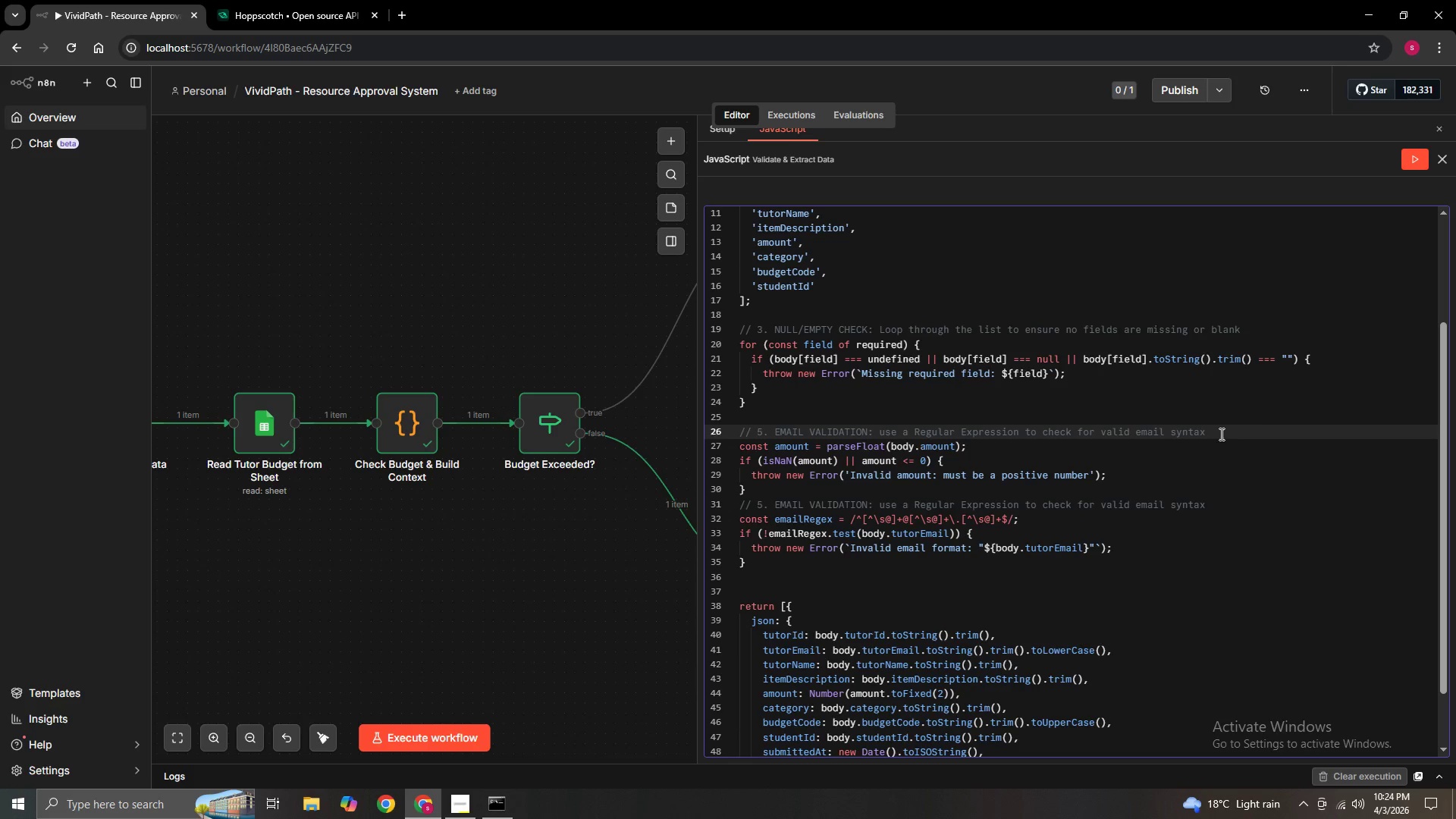 
hold_key(key=Backspace, duration=1.5)
 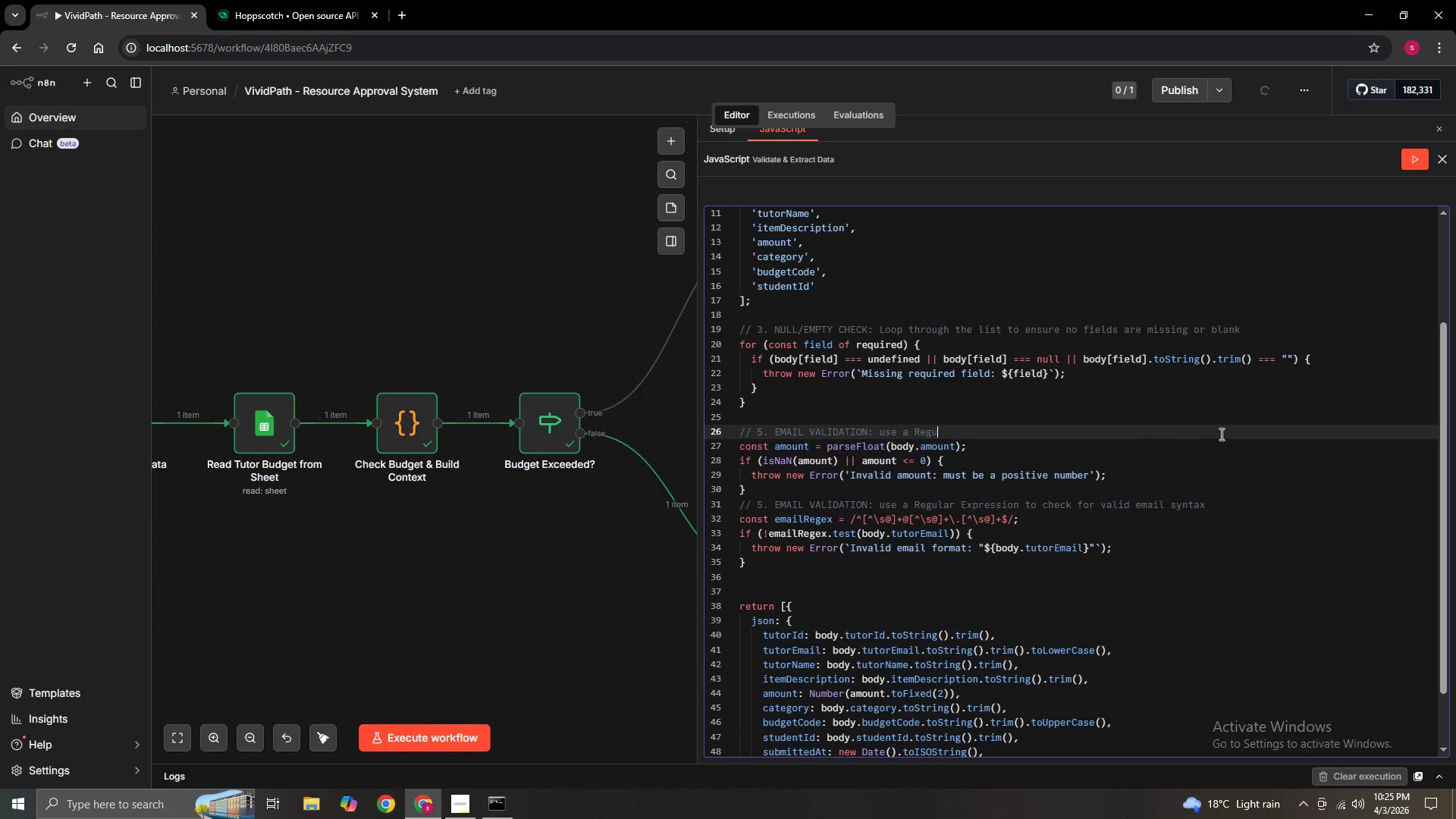 
hold_key(key=Backspace, duration=0.59)
 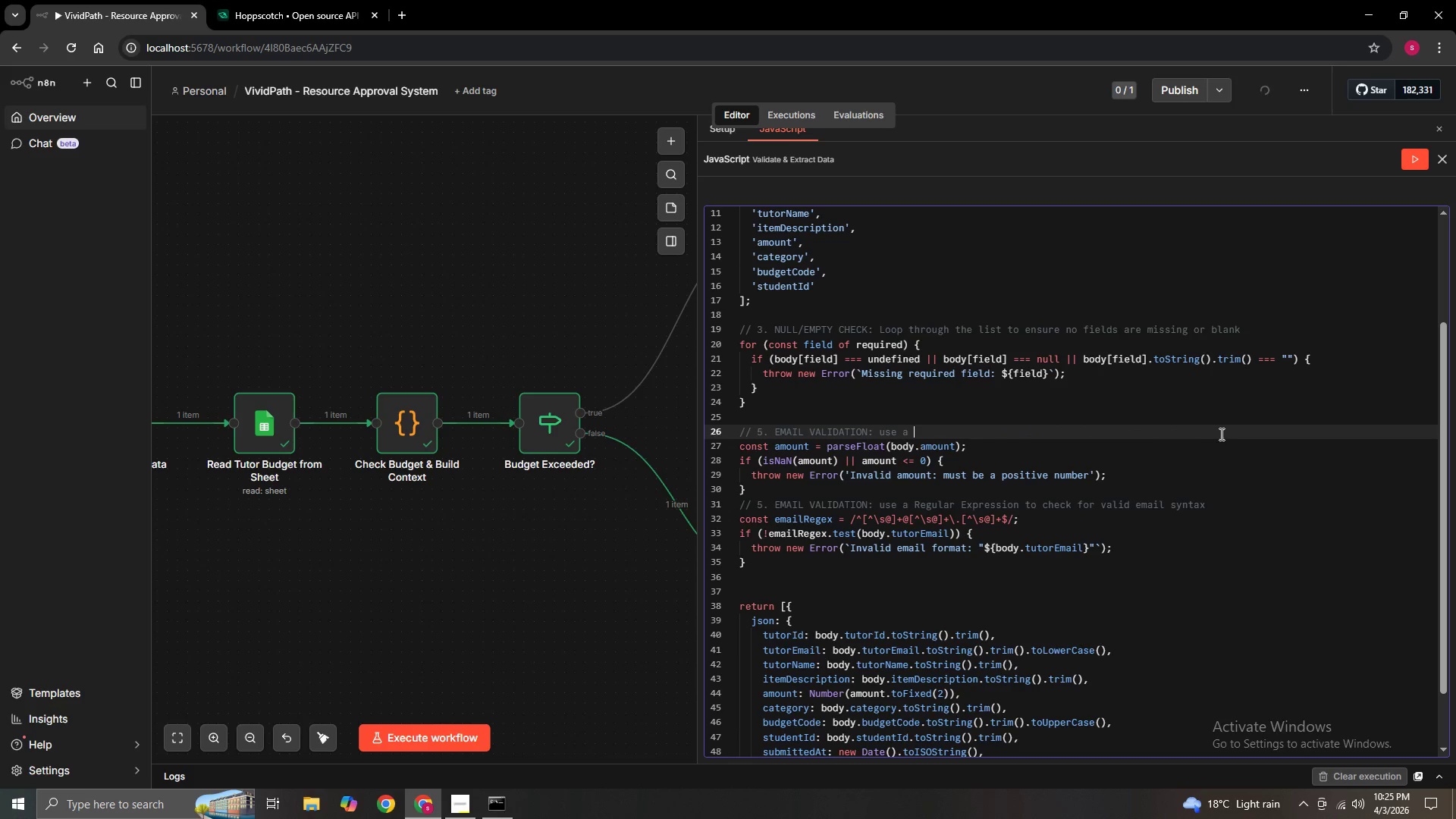 
key(Backspace)
 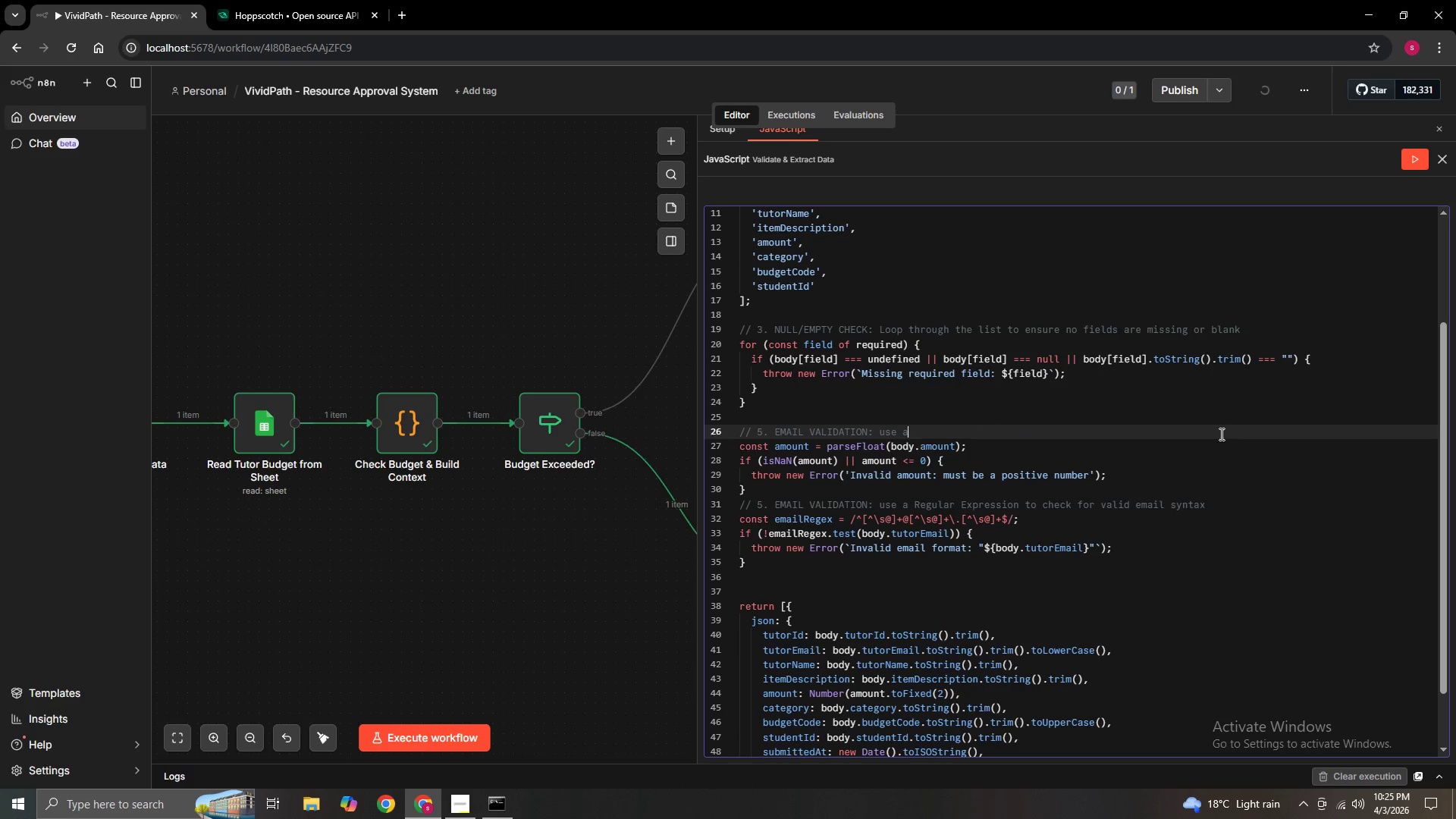 
key(Backspace)
 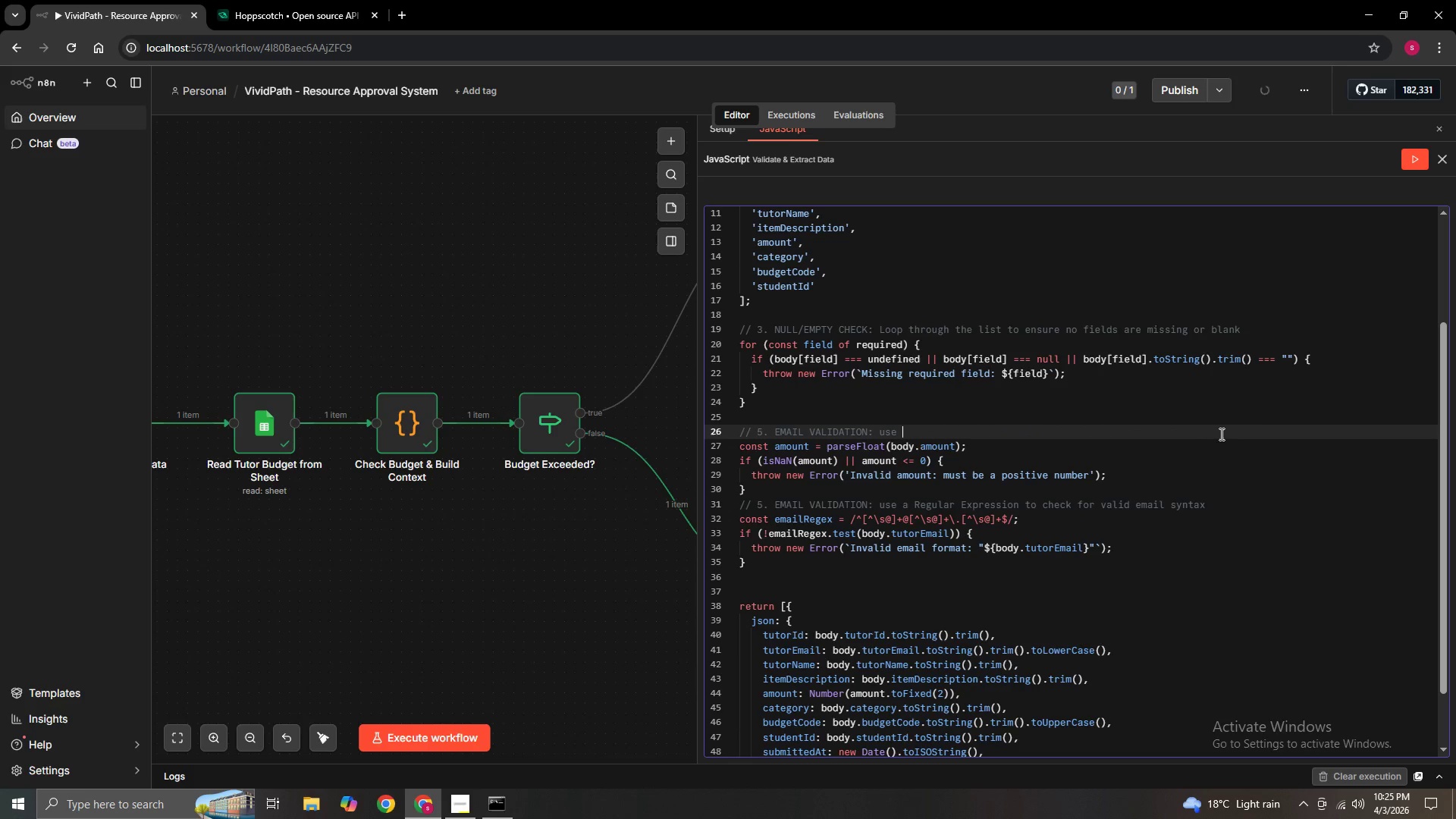 
key(Backspace)
 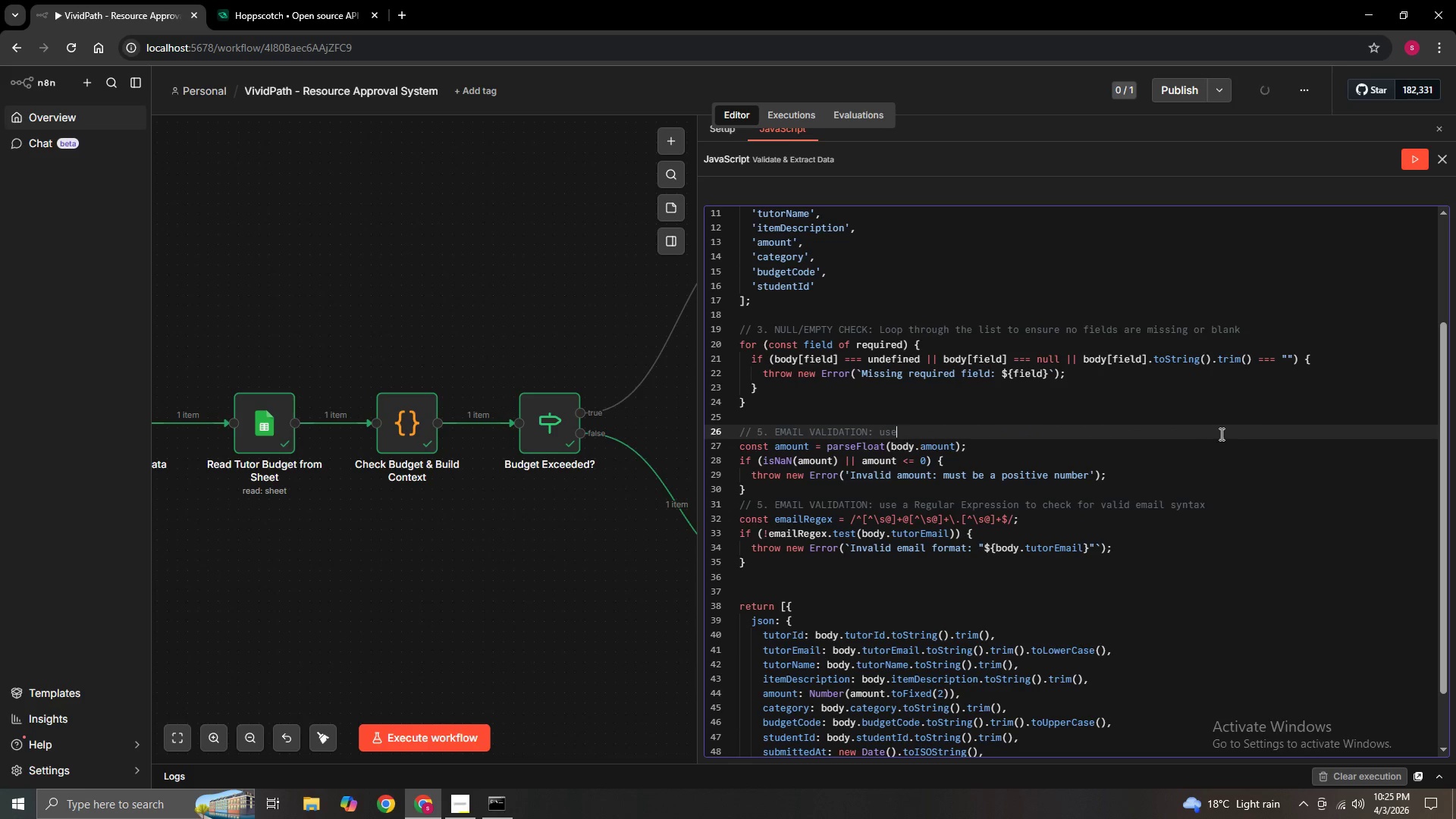 
key(Backspace)
 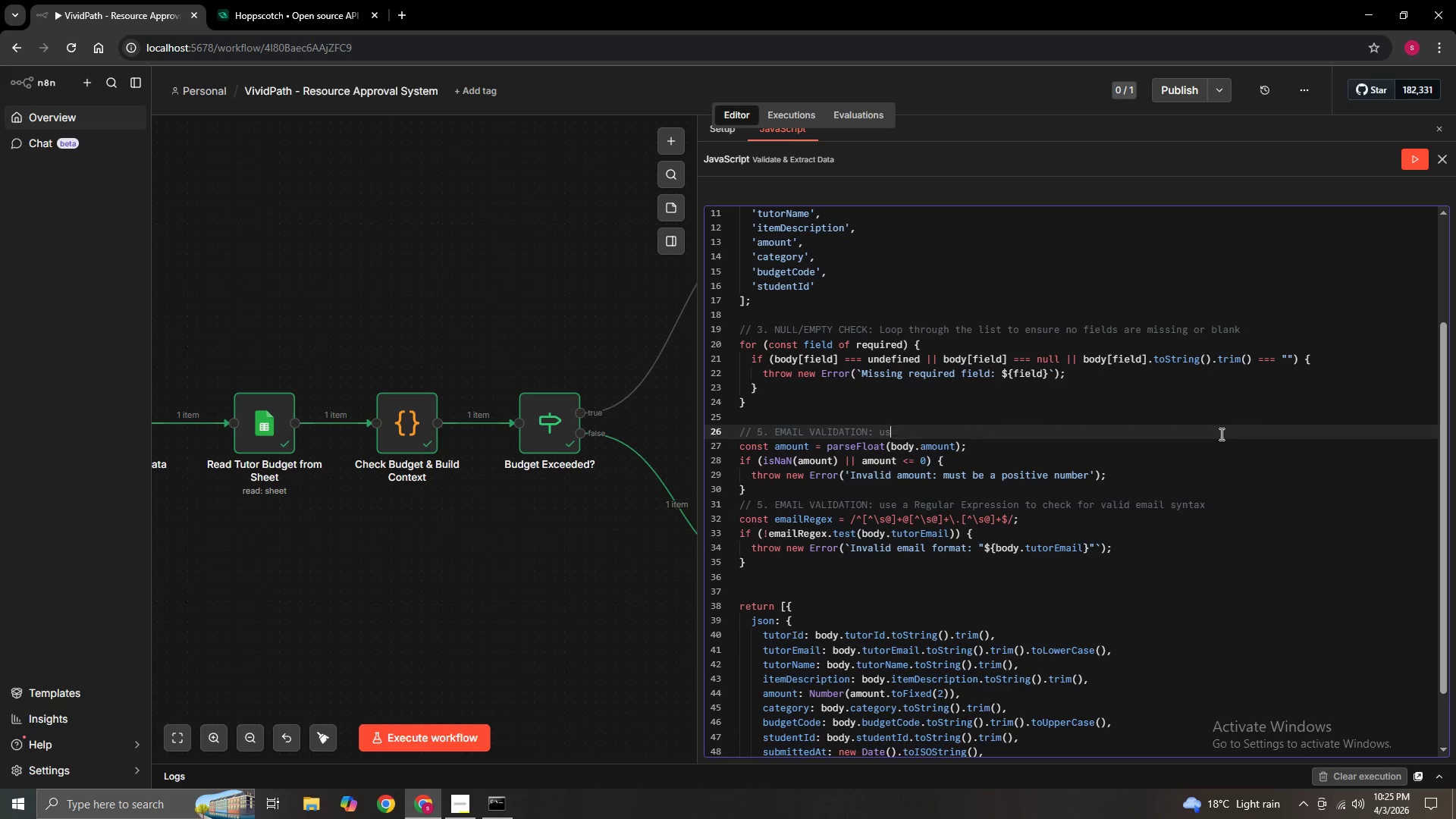 
key(Backspace)
 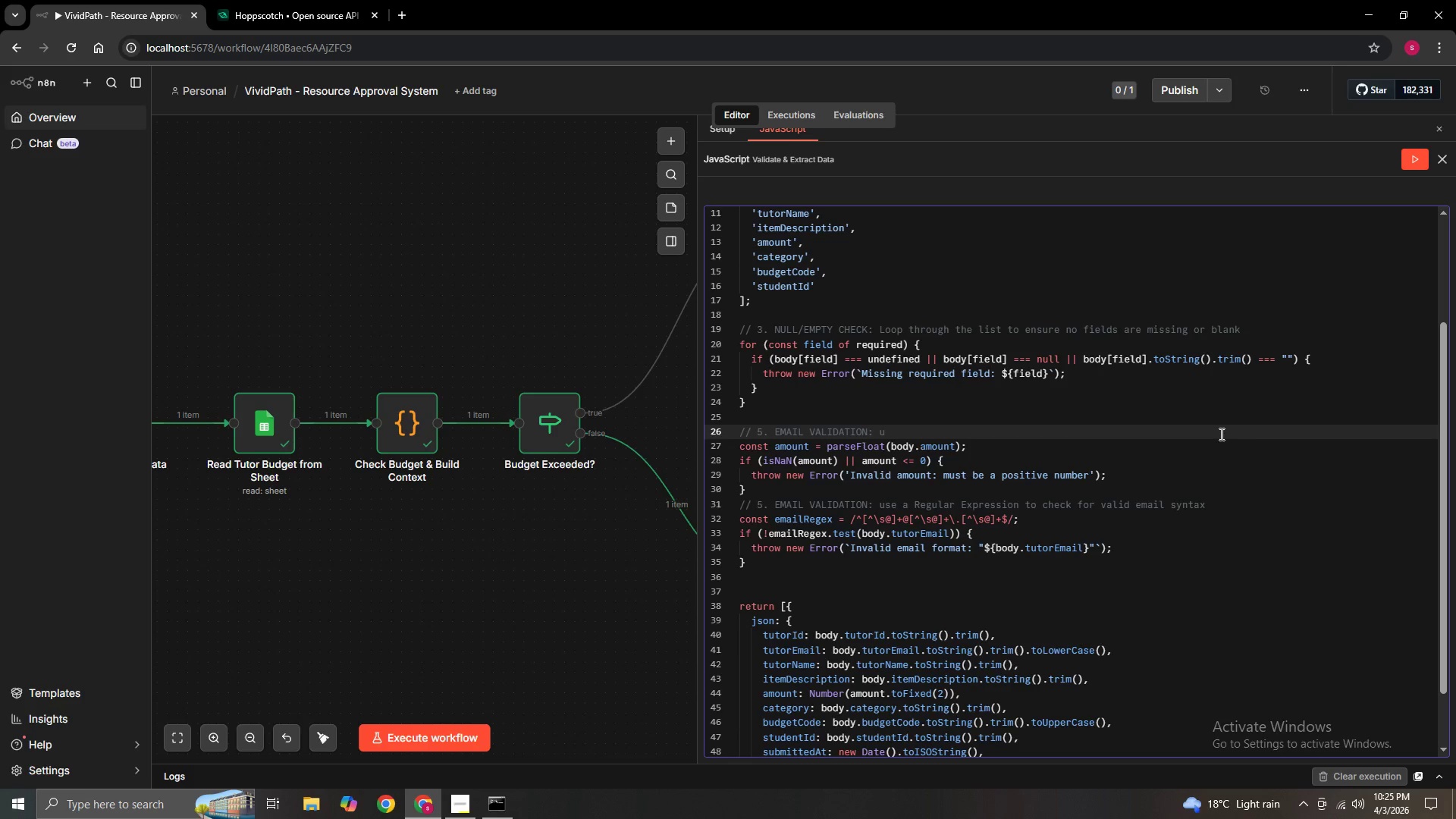 
key(Backspace)
 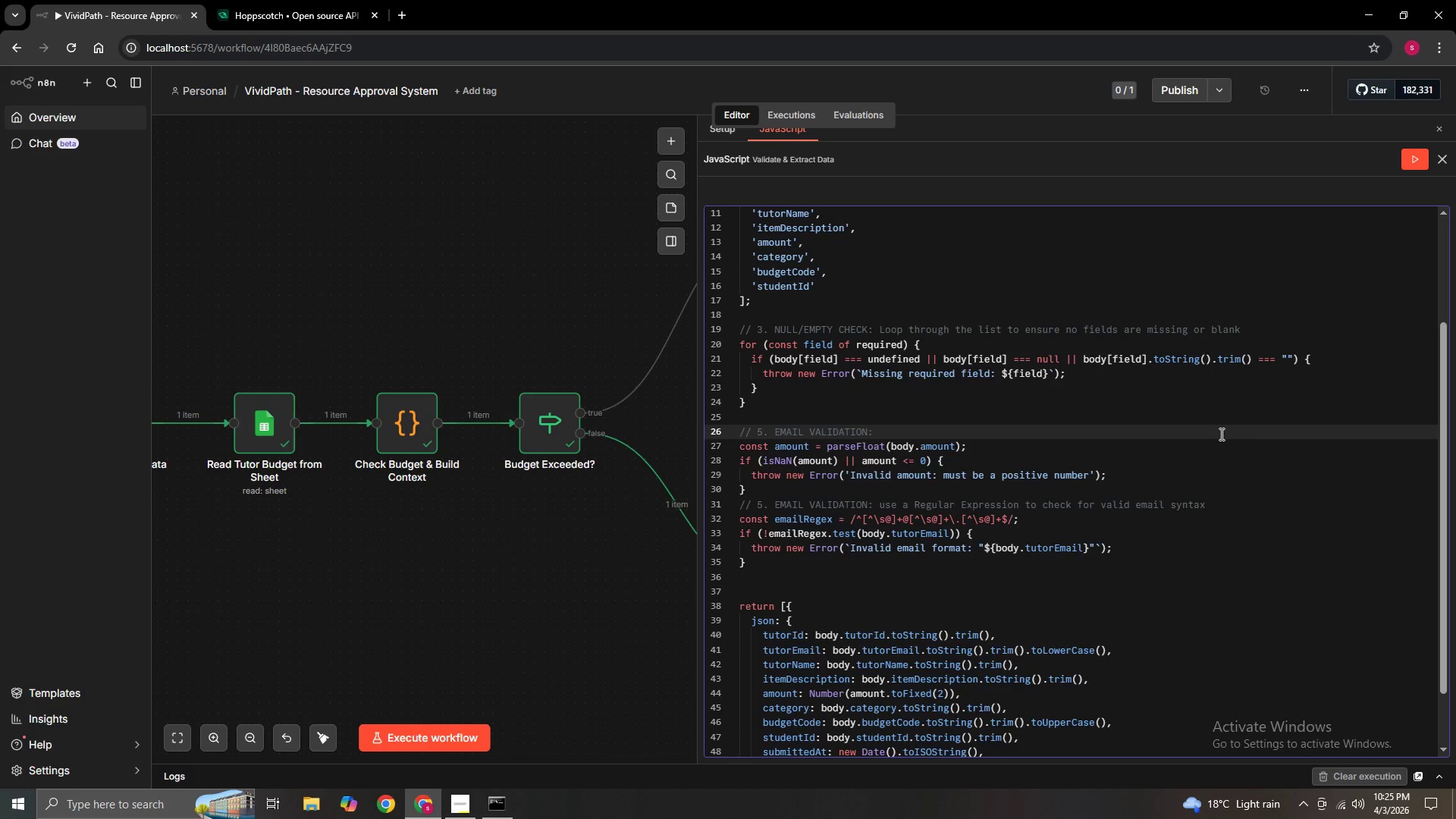 
hold_key(key=ArrowLeft, duration=0.84)
 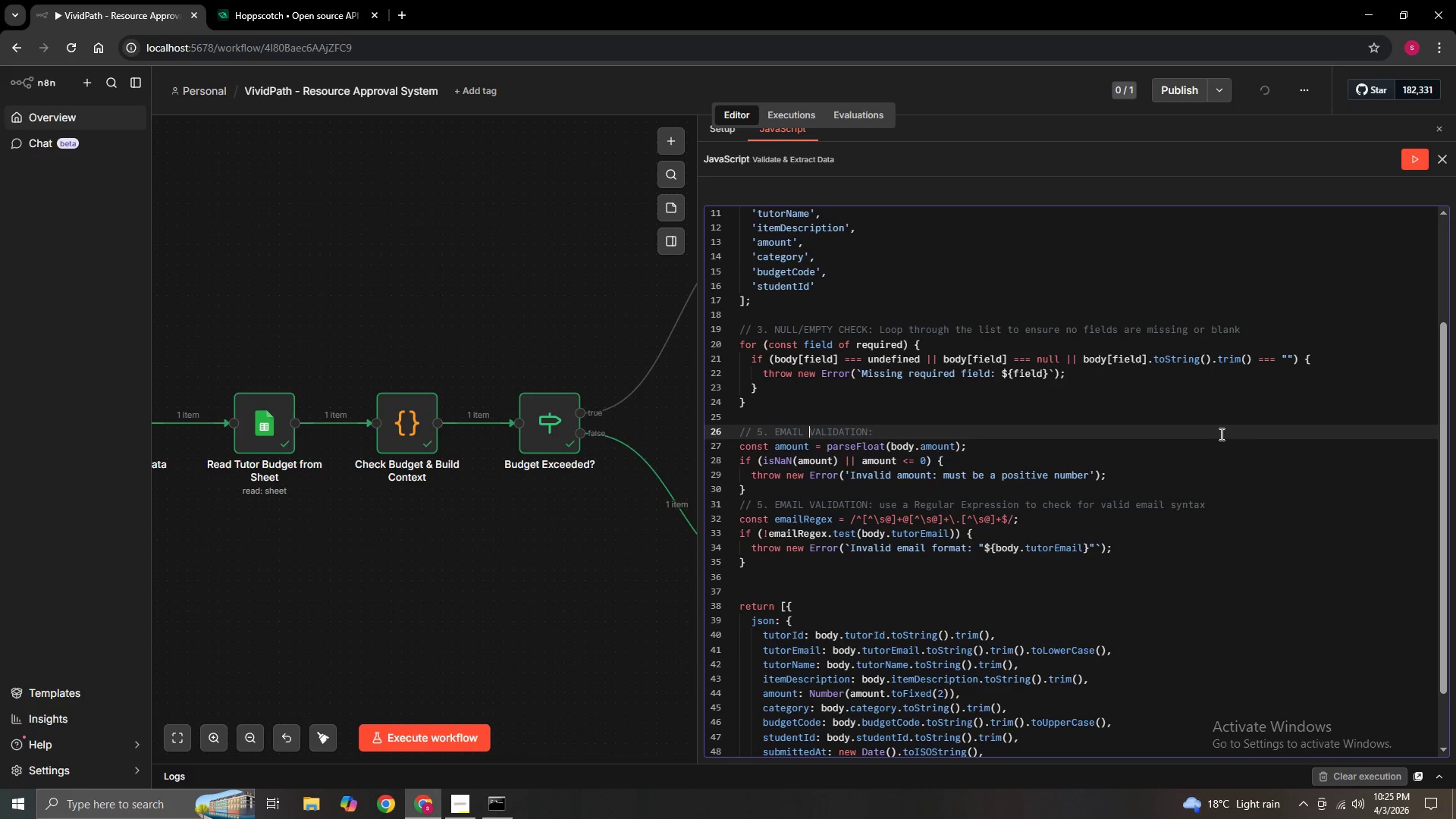 
key(ArrowLeft)
 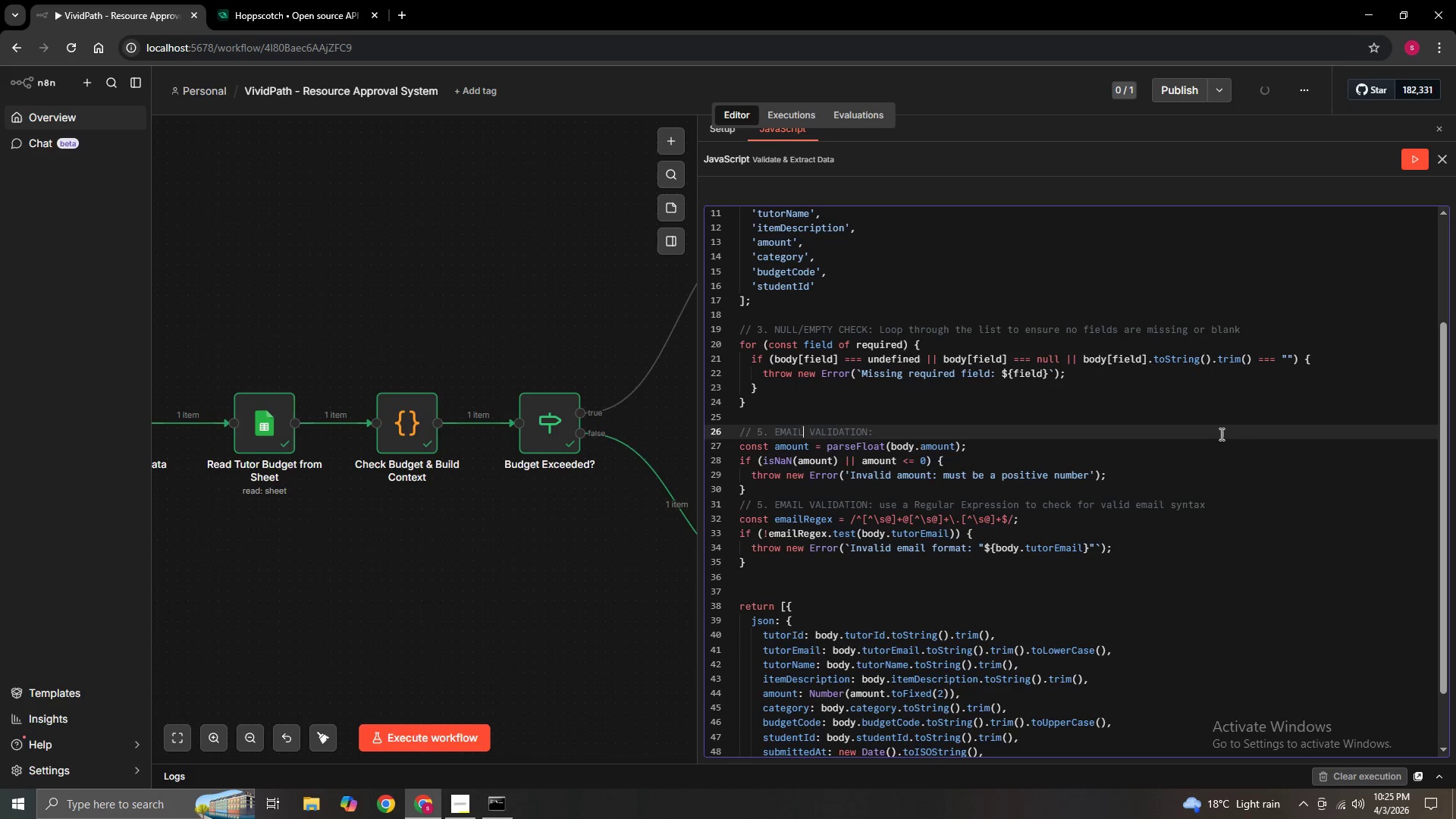 
key(Backspace)
key(Backspace)
key(Backspace)
key(Backspace)
key(Backspace)
key(Backspace)
key(Backspace)
key(Backspace)
type(4. Nu)
key(Backspace)
type(UMBER Ensure 'amount )
key(Backspace)
 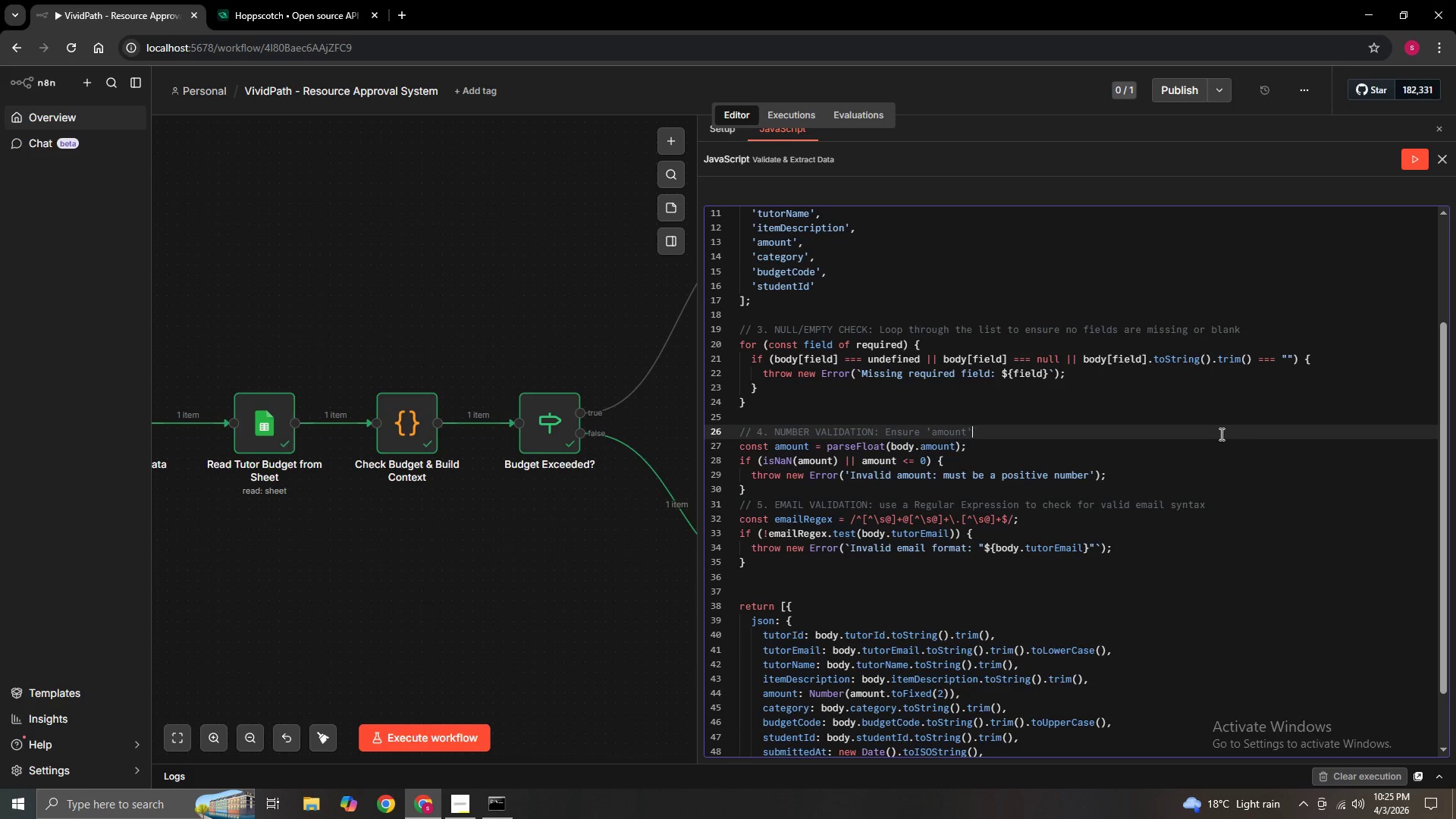 
 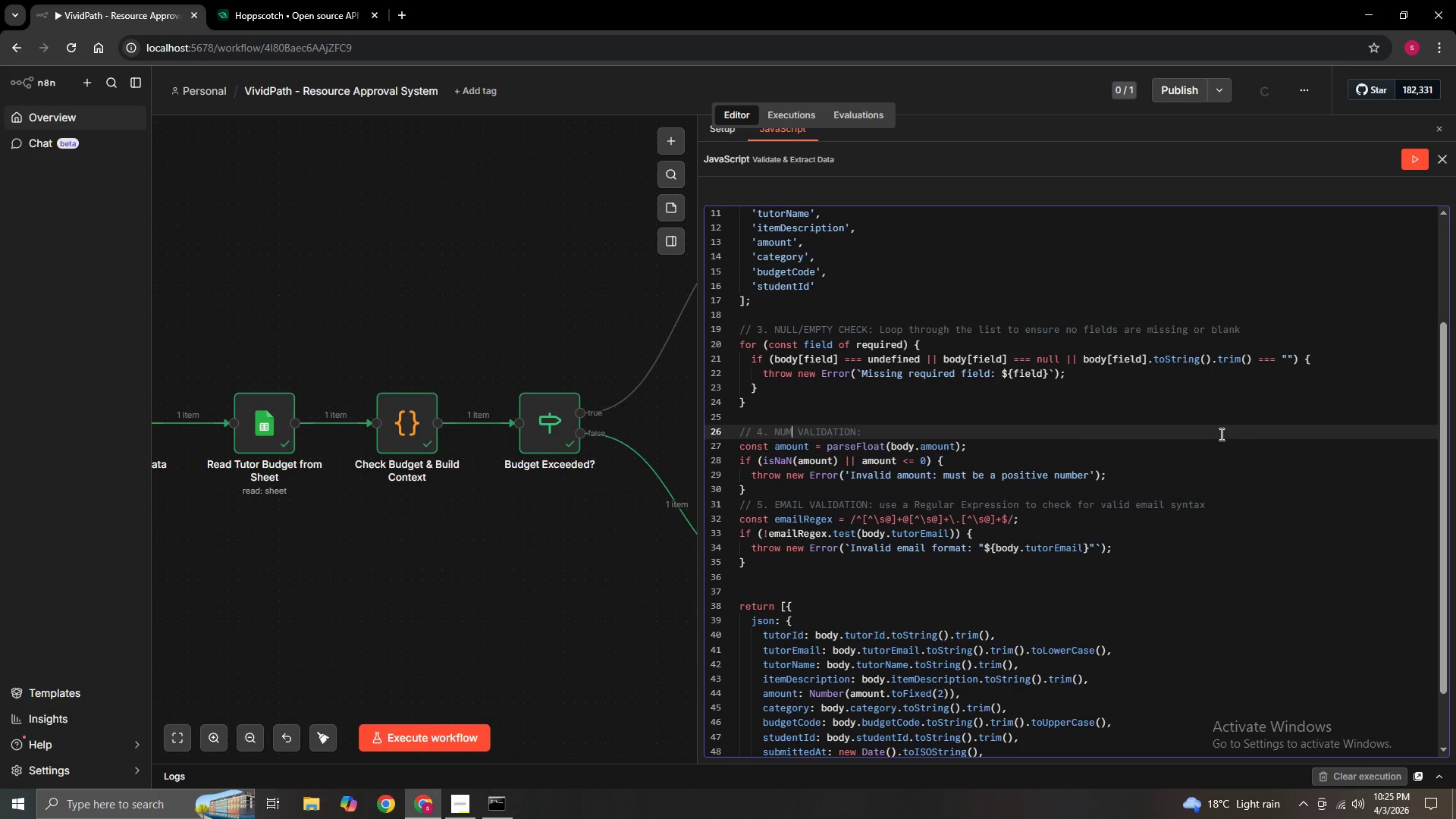 
hold_key(key=ArrowRight, duration=0.86)
 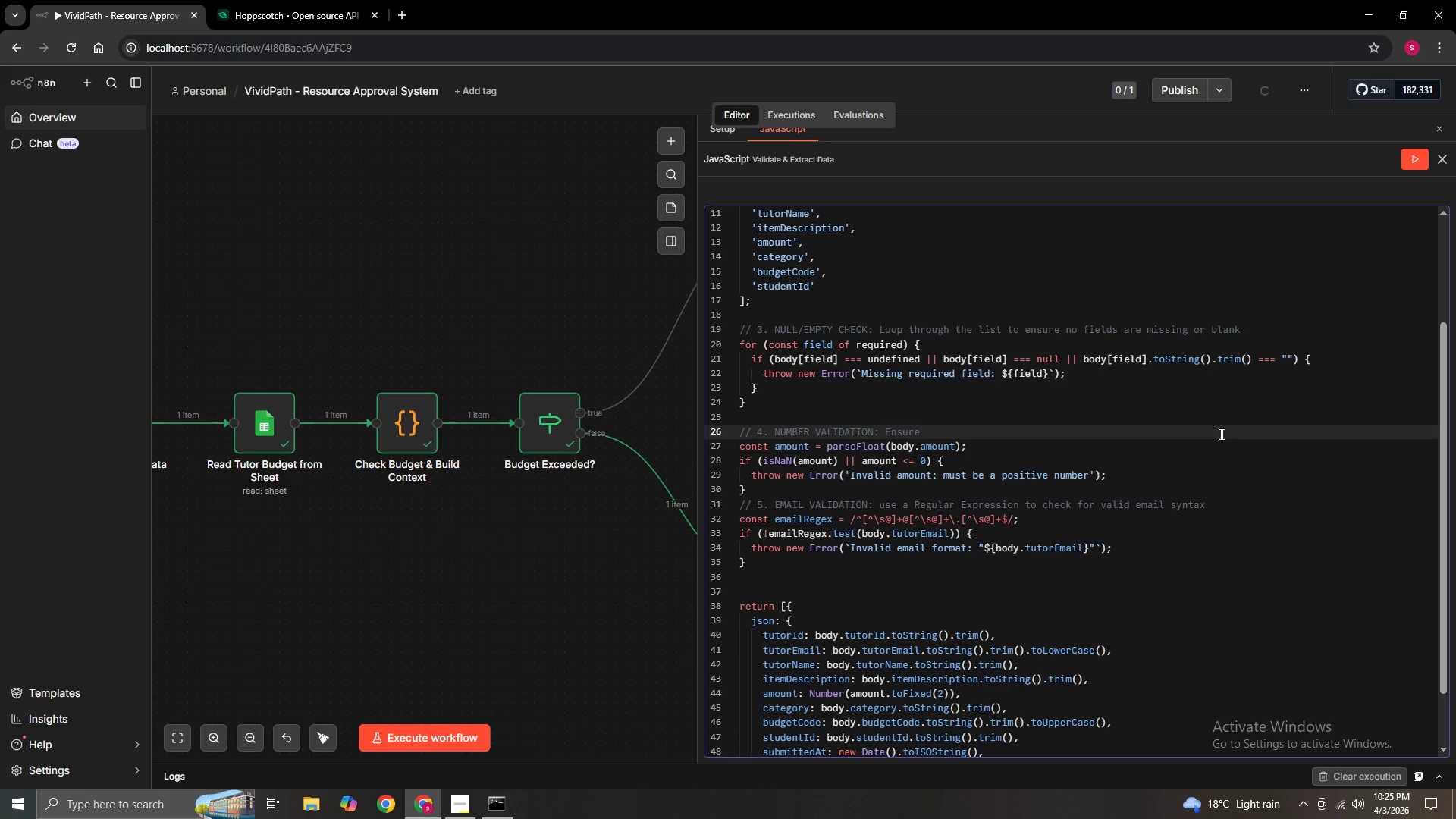 
key(ArrowRight)
 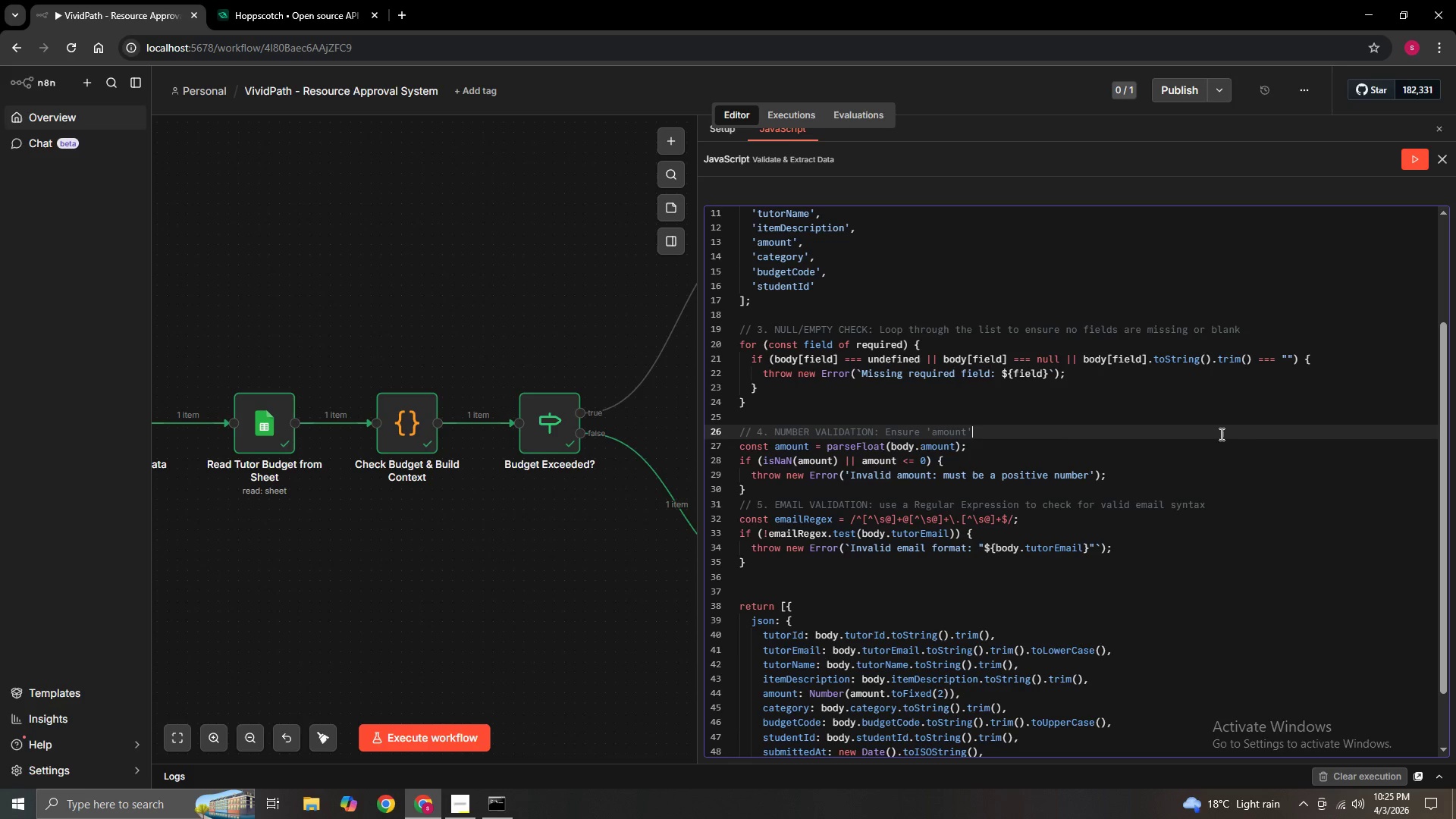 
type( is a valid, posite)
key(Backspace)
type(ive number)
 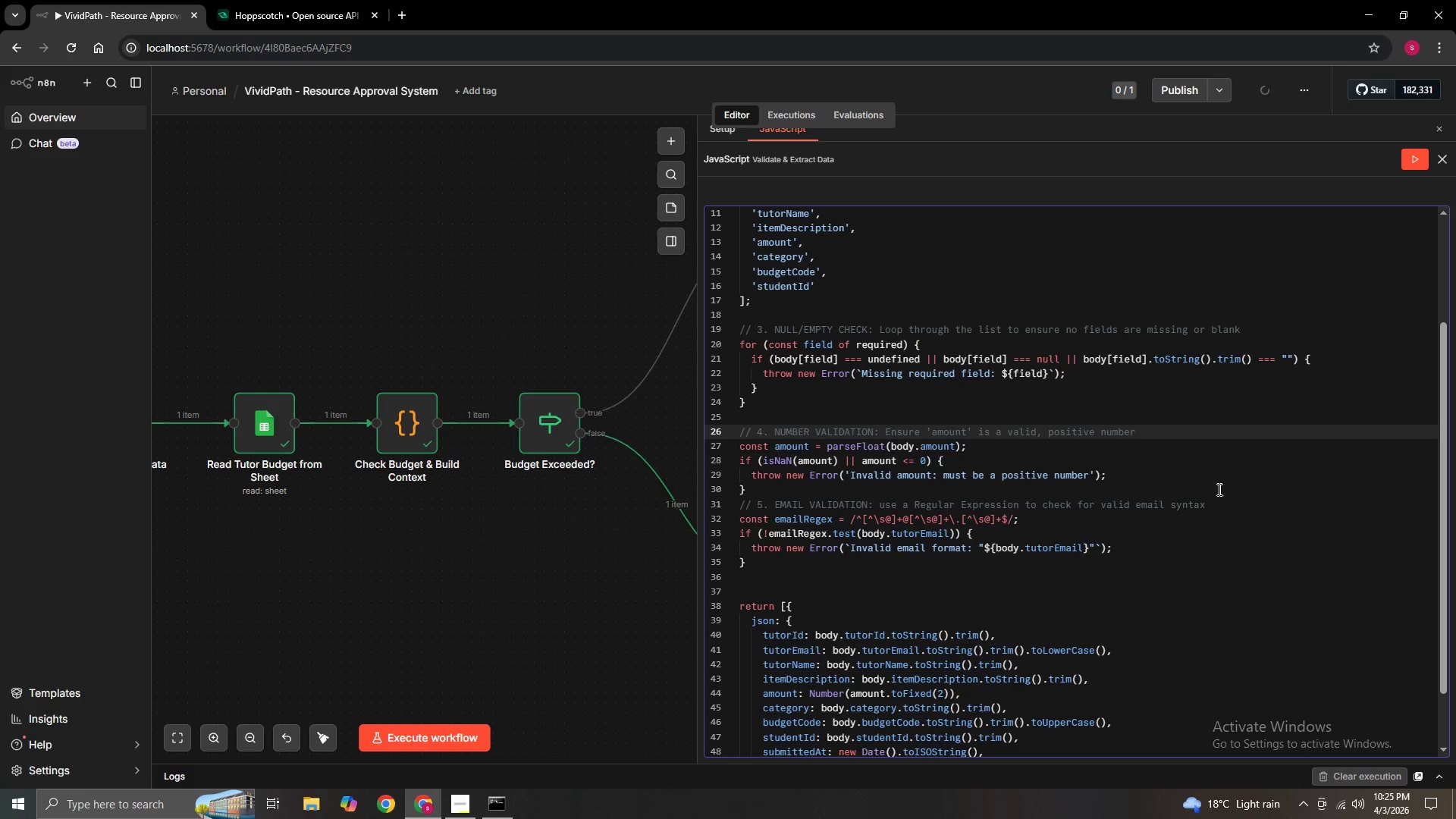 
left_click([1246, 530])
 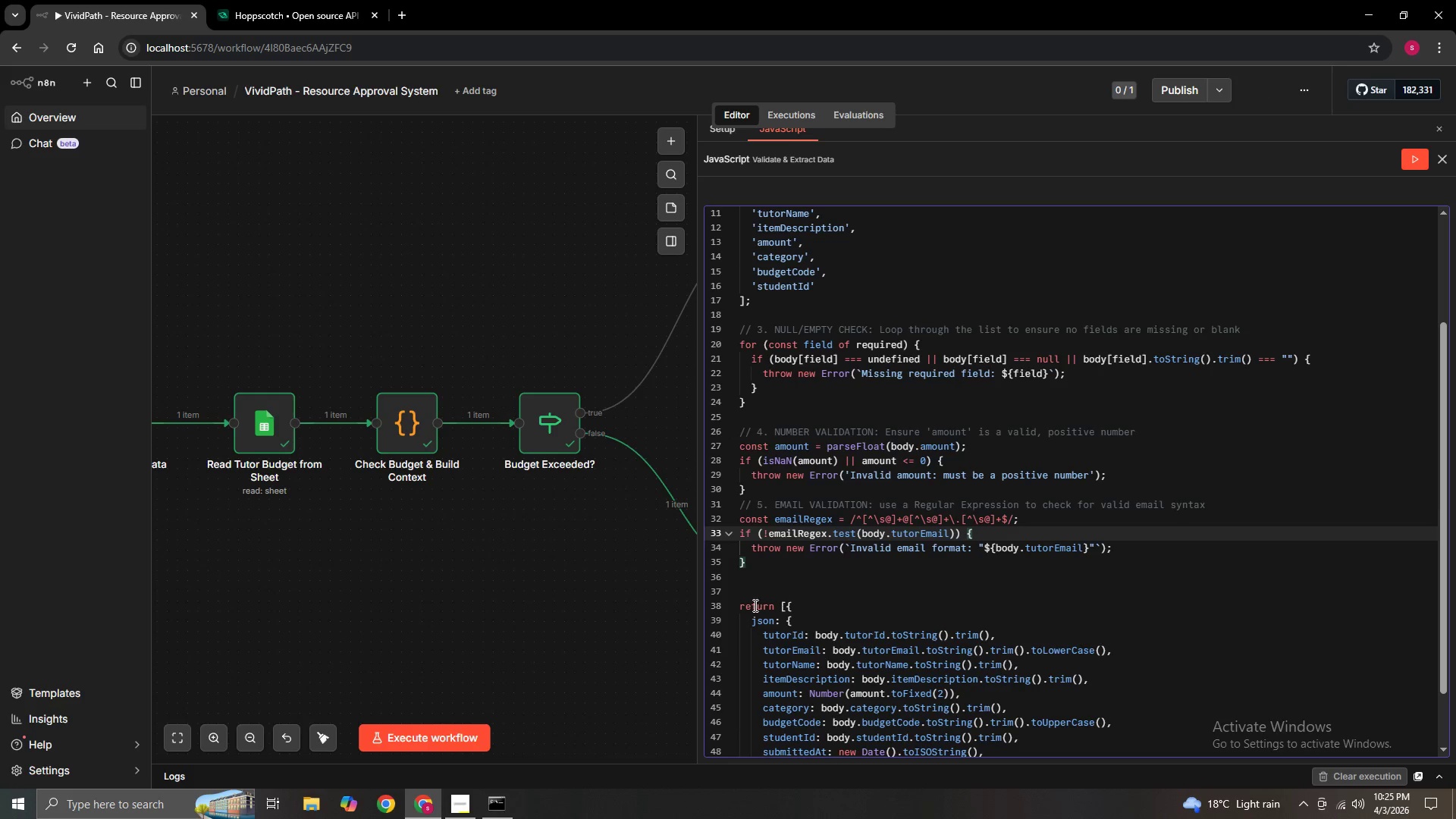 
left_click([749, 588])
 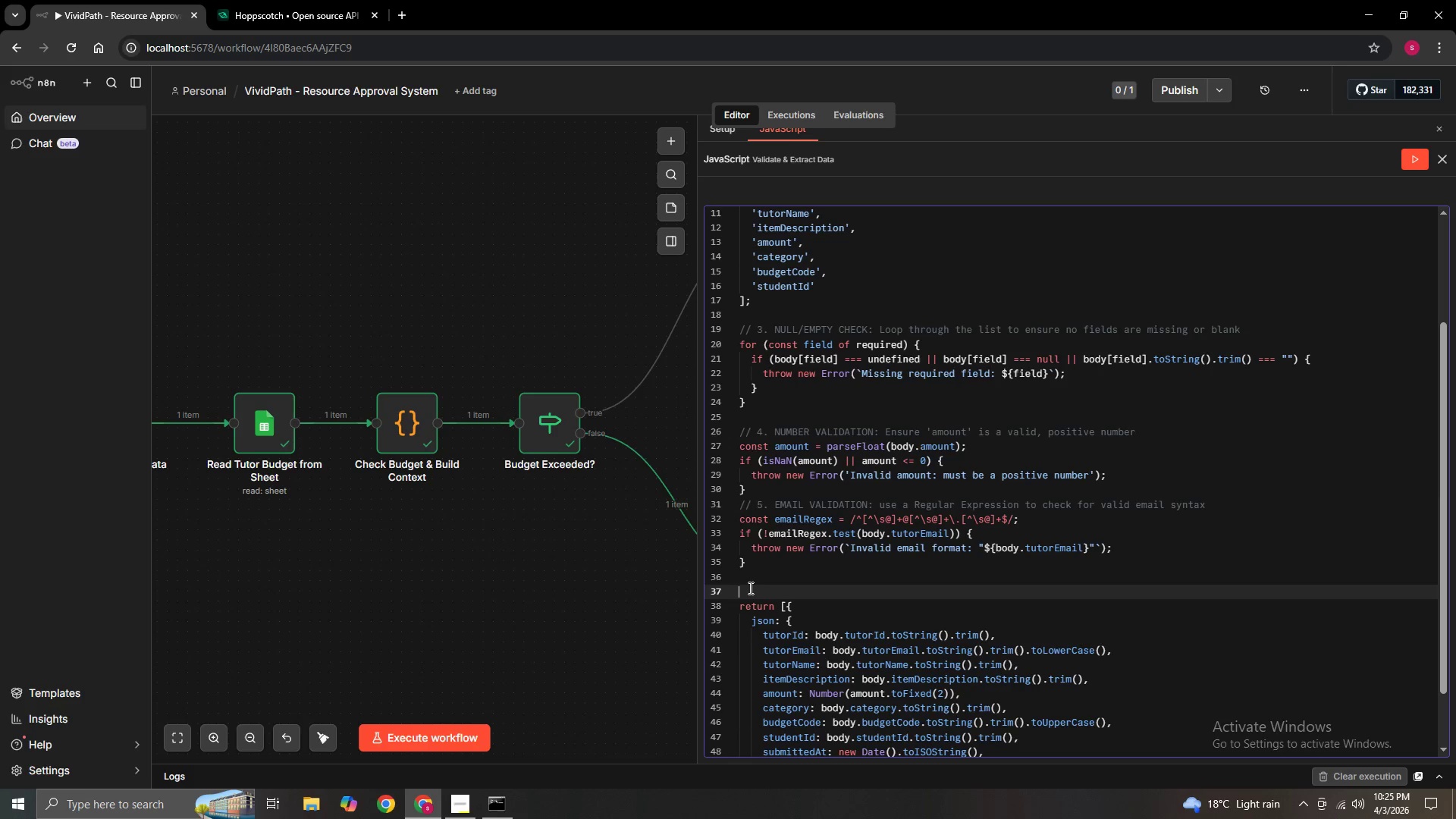 
key(Slash)
 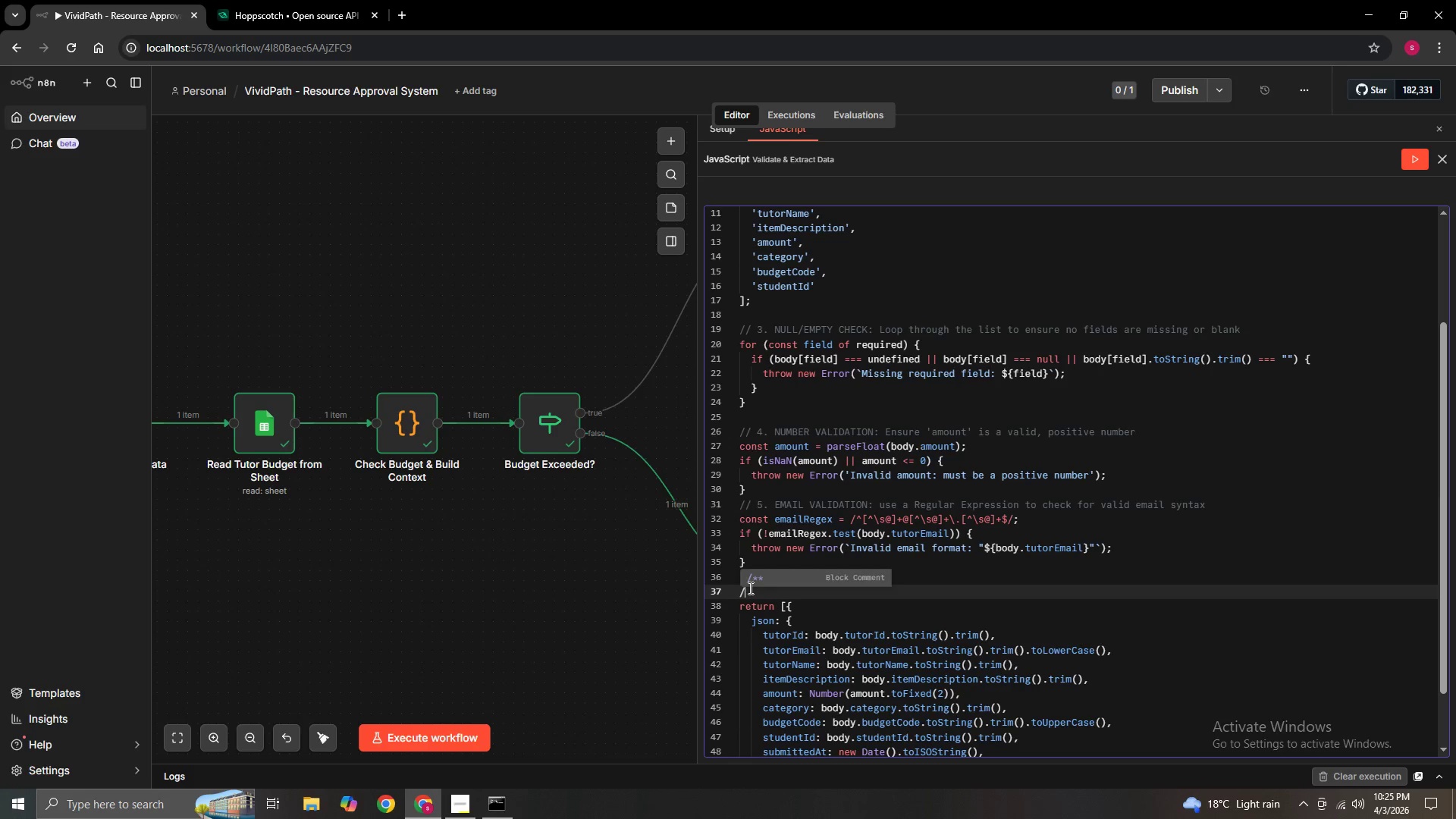 
key(Slash)
 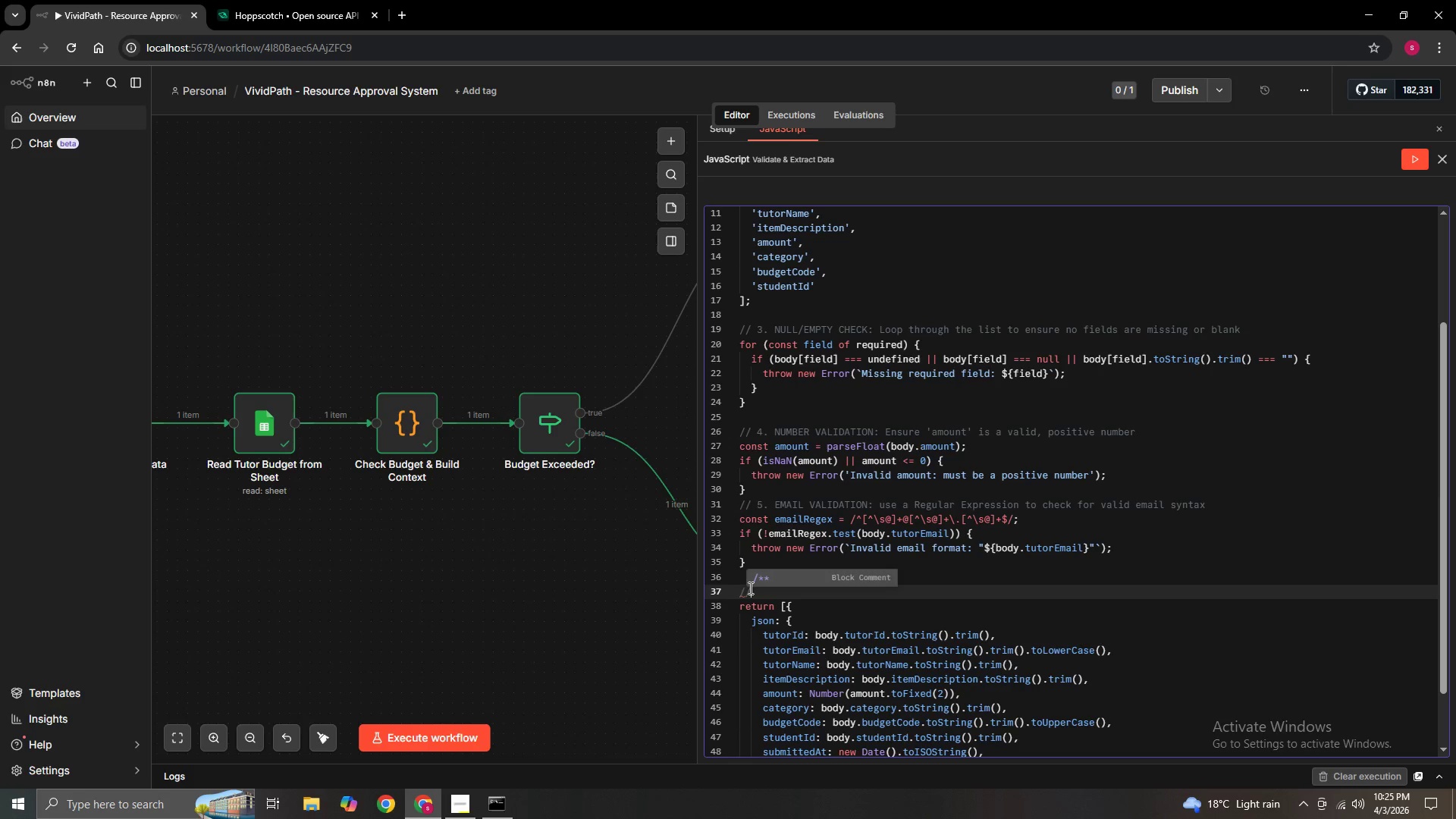 
key(6)
 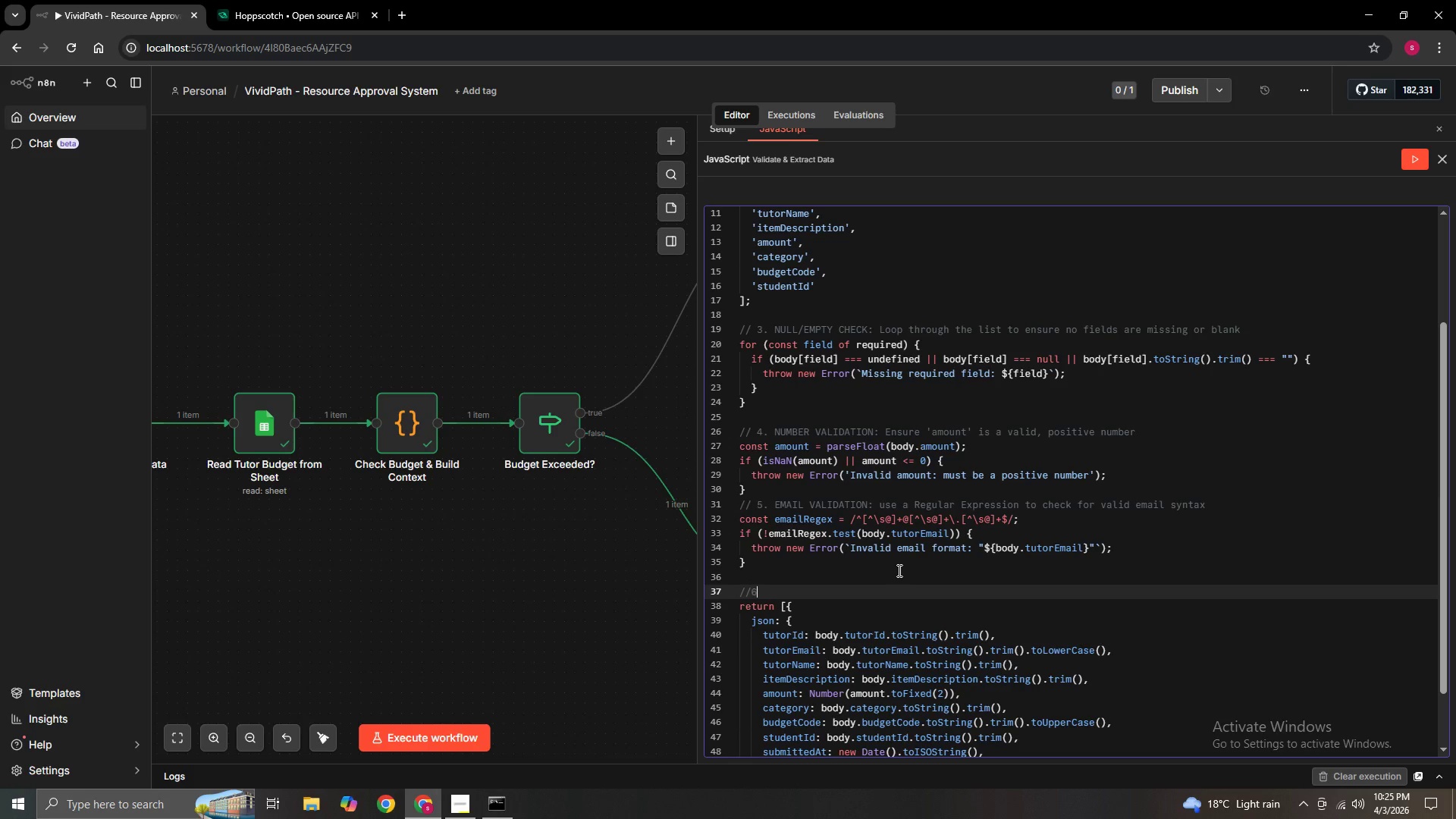 
key(ArrowLeft)
 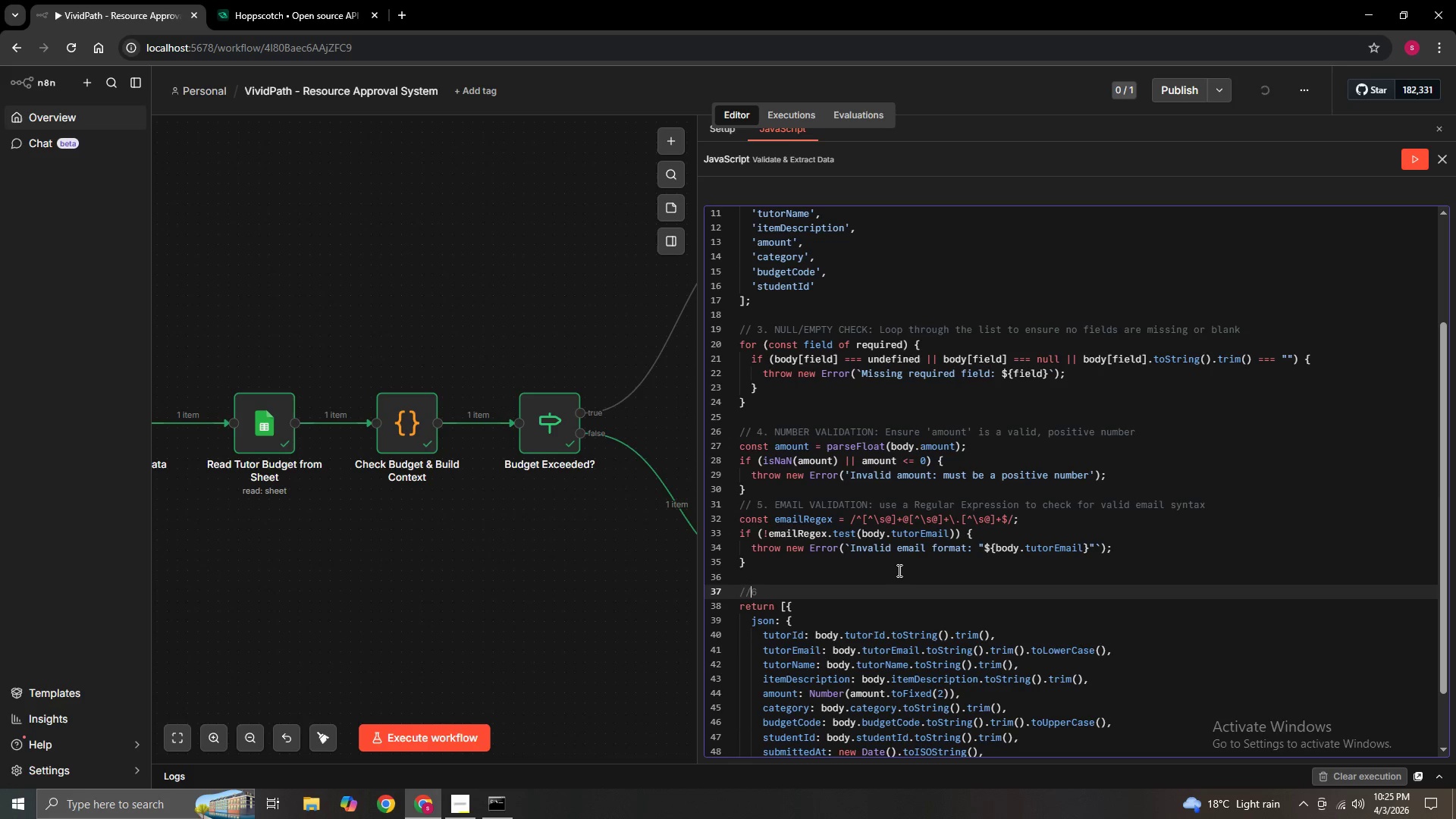 
key(Space)
 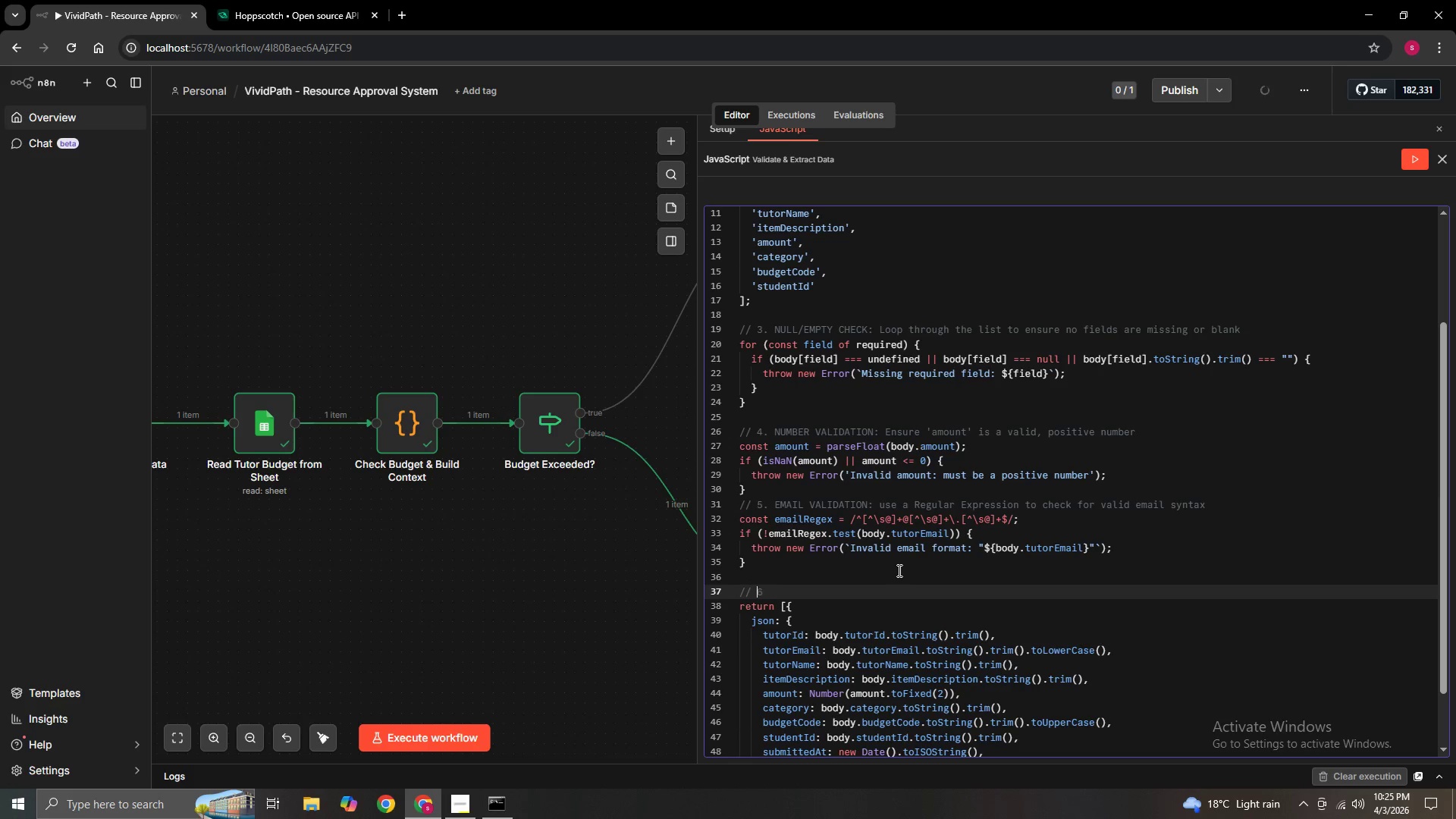 
key(ArrowRight)
 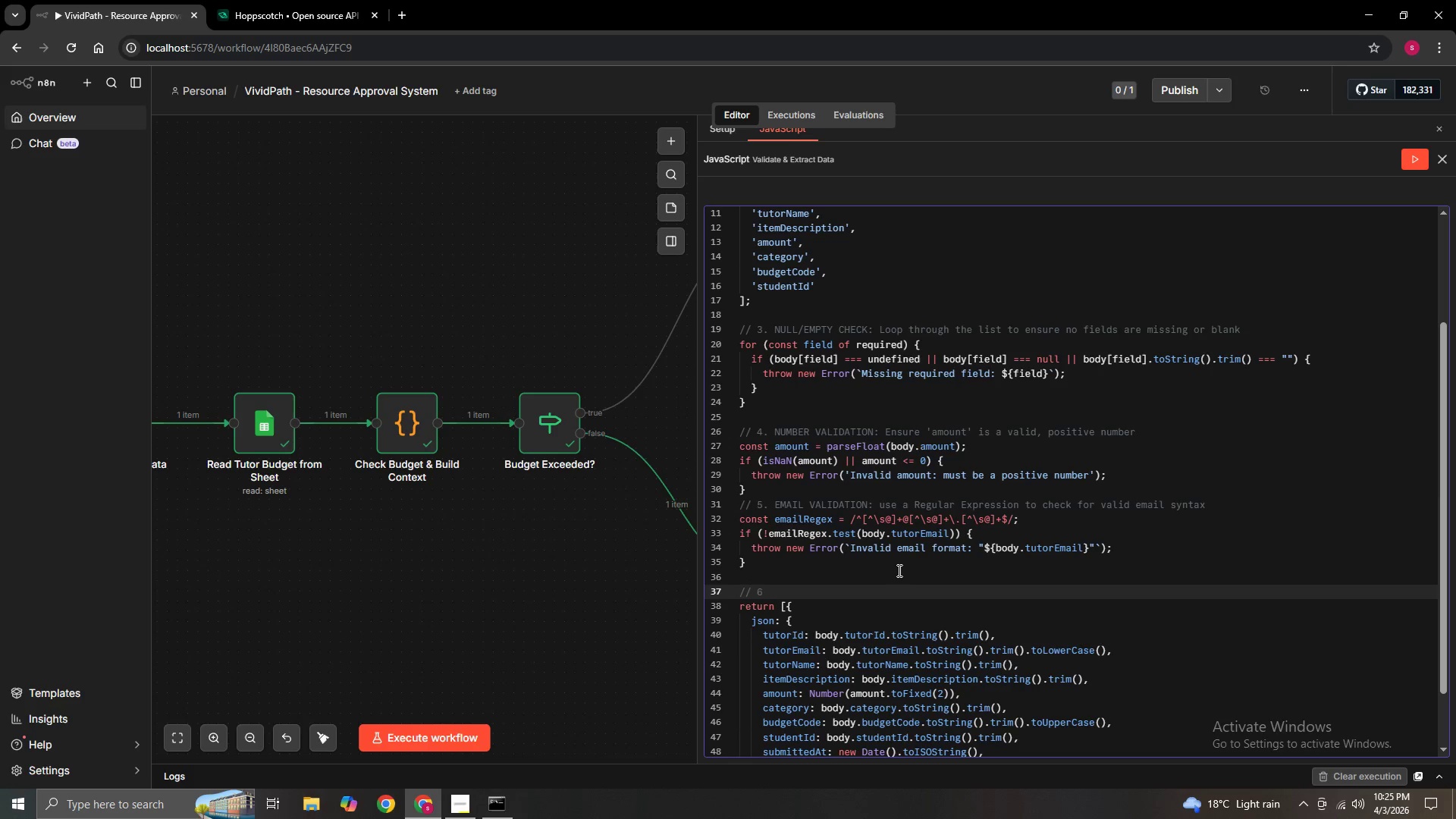 
type(. TRANSFORMATIIO)
key(Backspace)
type(ON ;)
key(Backspace)
key(Backspace)
type(;)
key(Backspace)
type(: Clean up the data and return it in a stad)
key(Backspace)
type(ndardized format)
 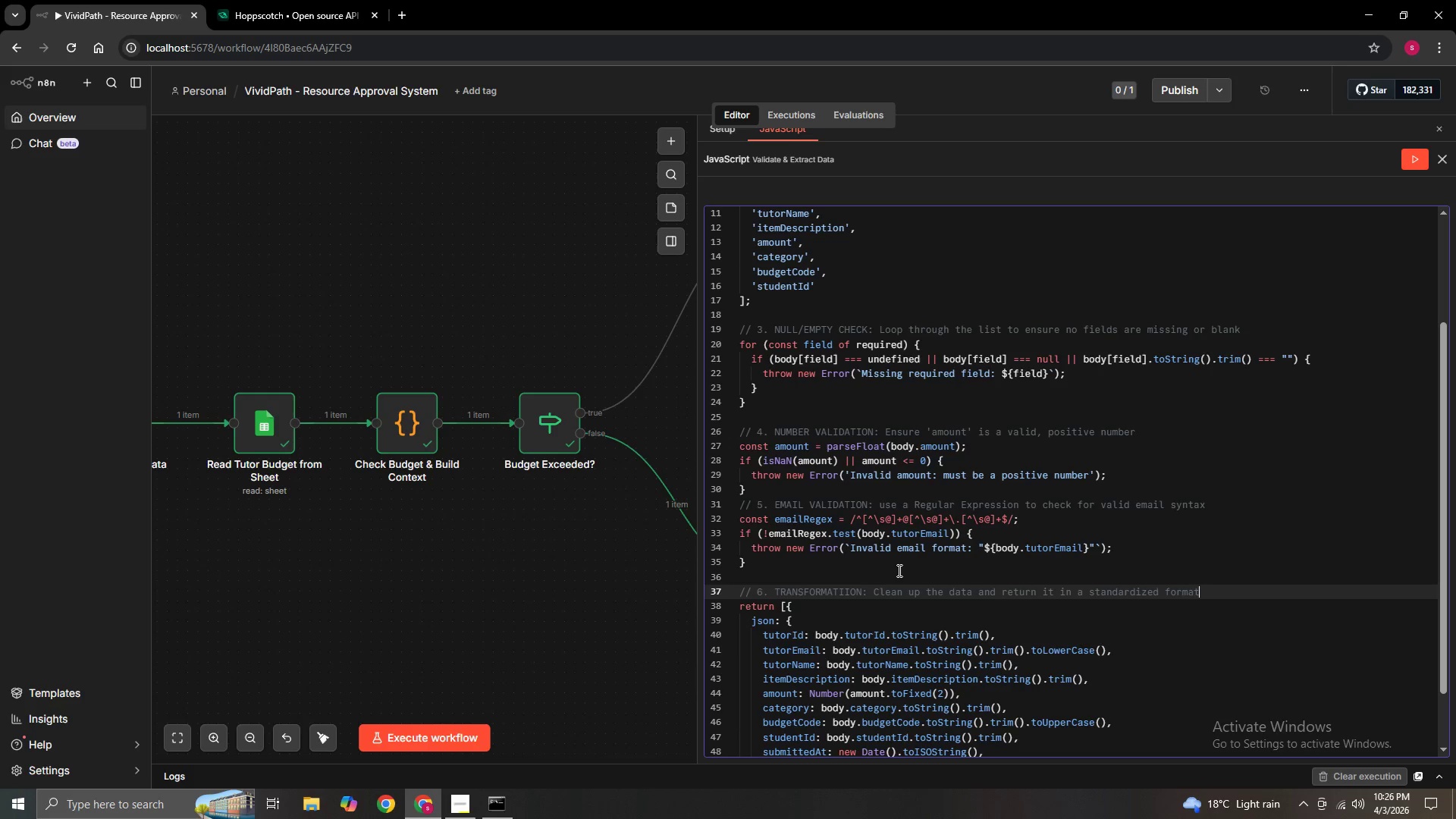 
scroll: coordinate [1078, 617], scroll_direction: down, amount: 2.0
 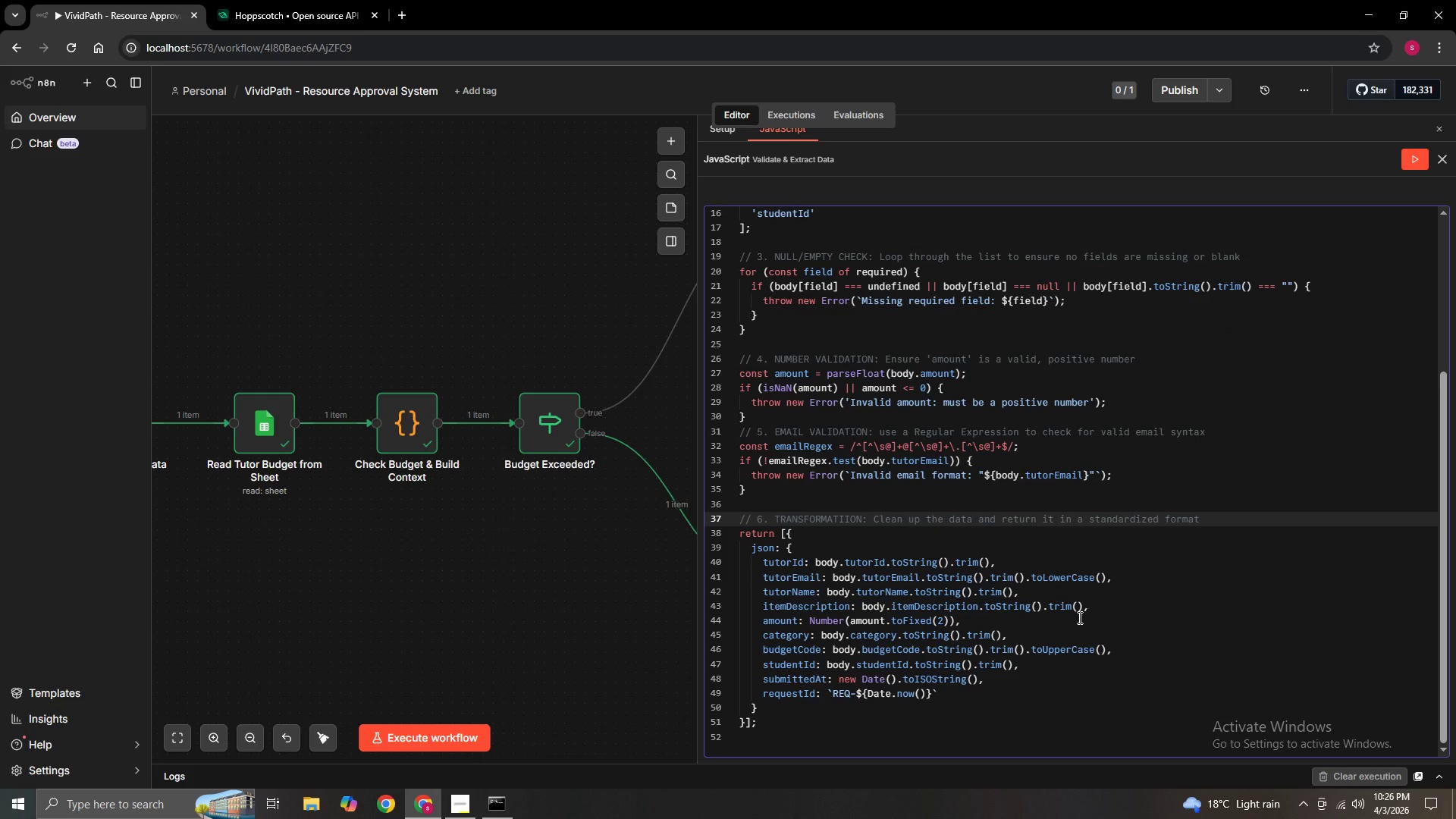 
left_click([1448, 161])
 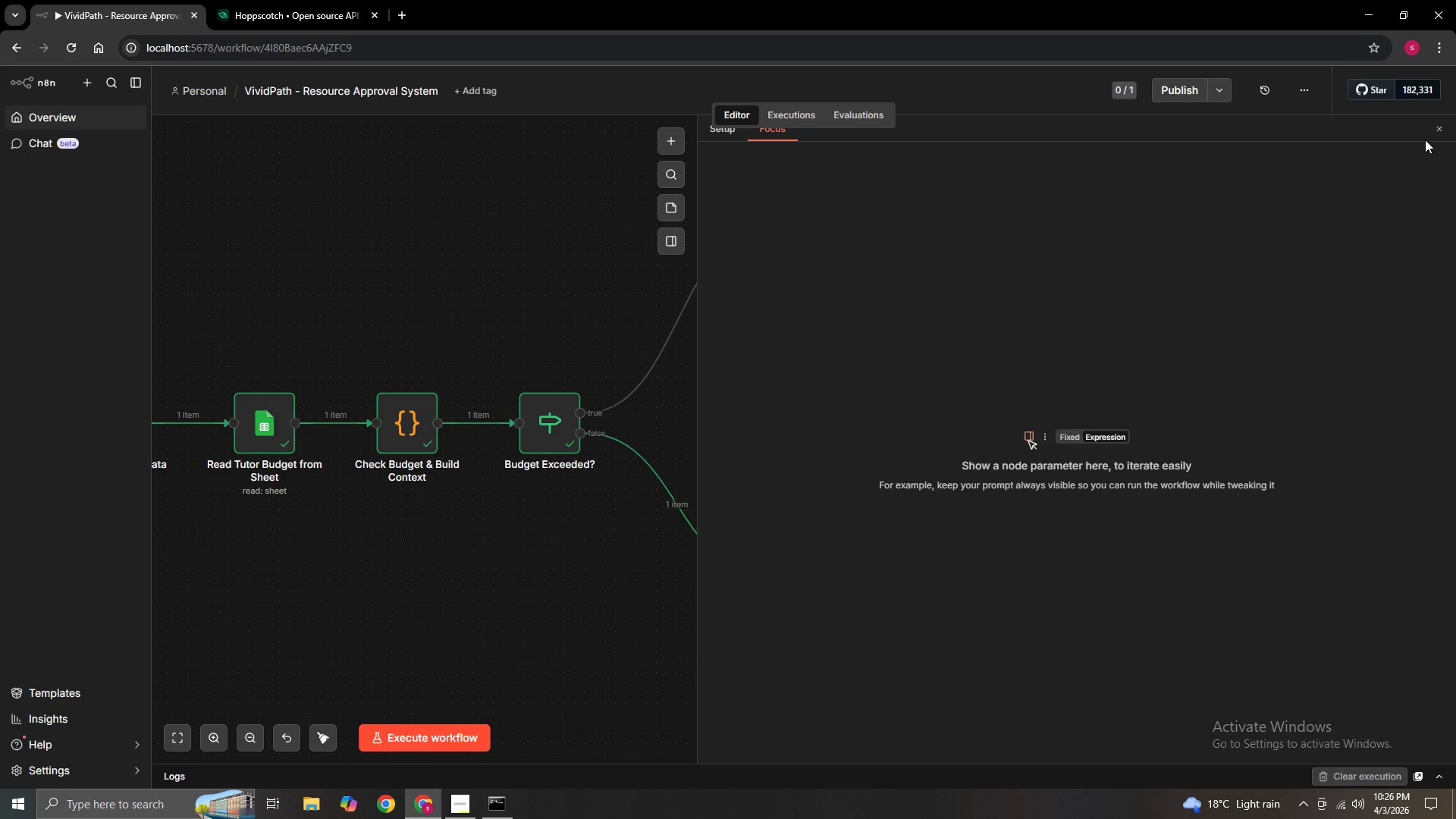 
left_click([1444, 125])
 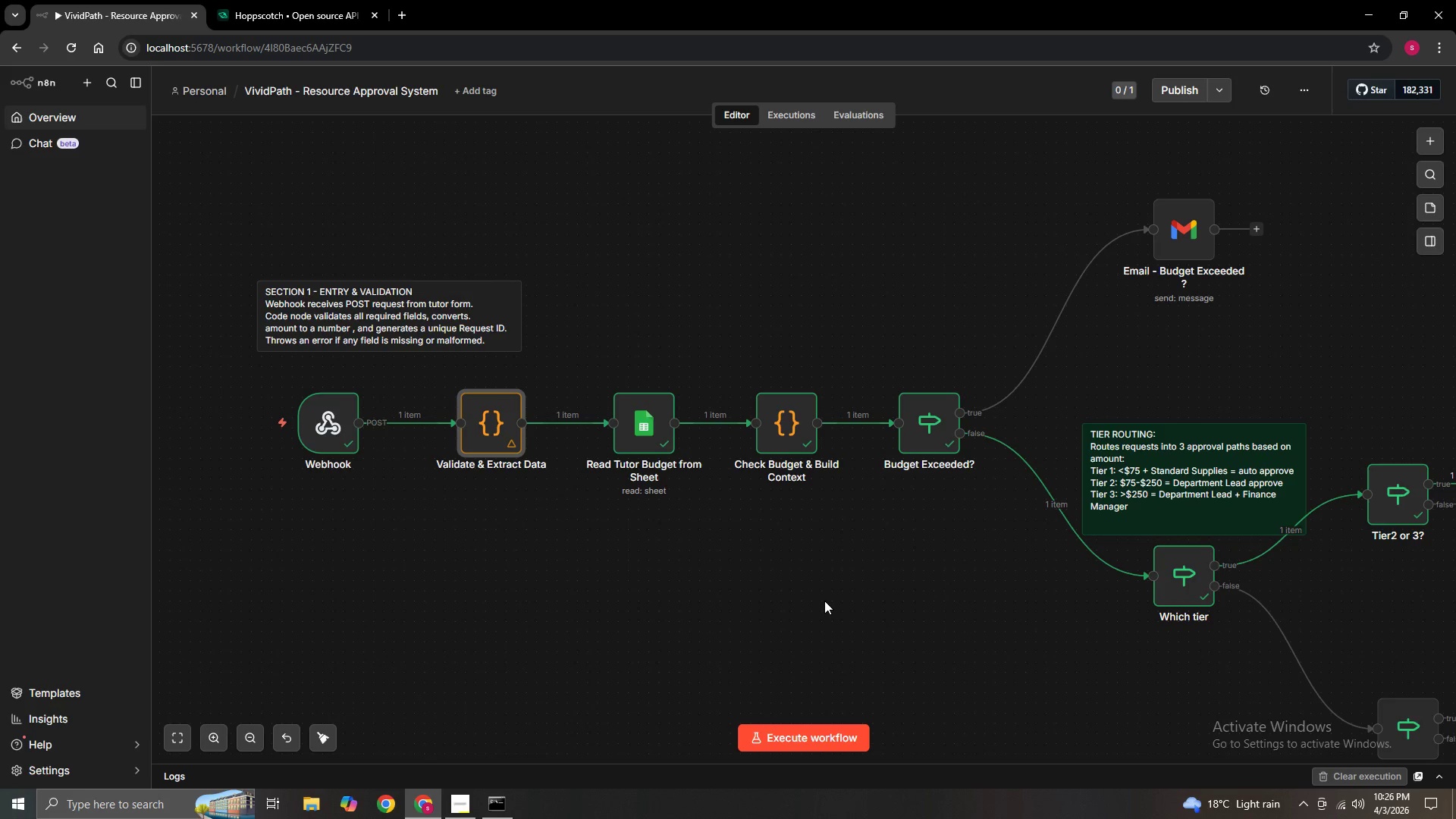 
hold_key(key=ControlLeft, duration=1.14)
scroll: coordinate [826, 601], scroll_direction: down, amount: 1.0
 